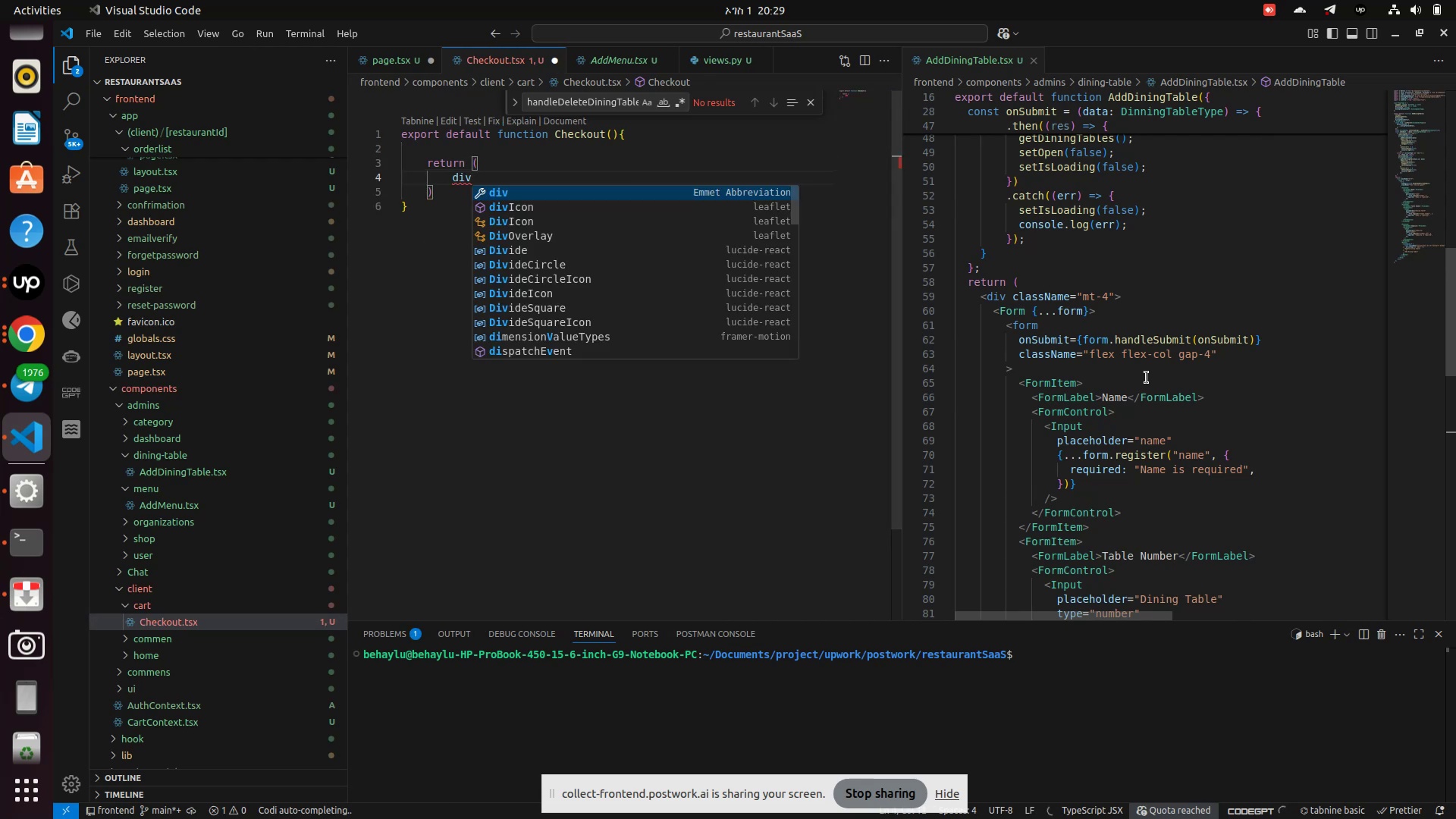 
key(Enter)
 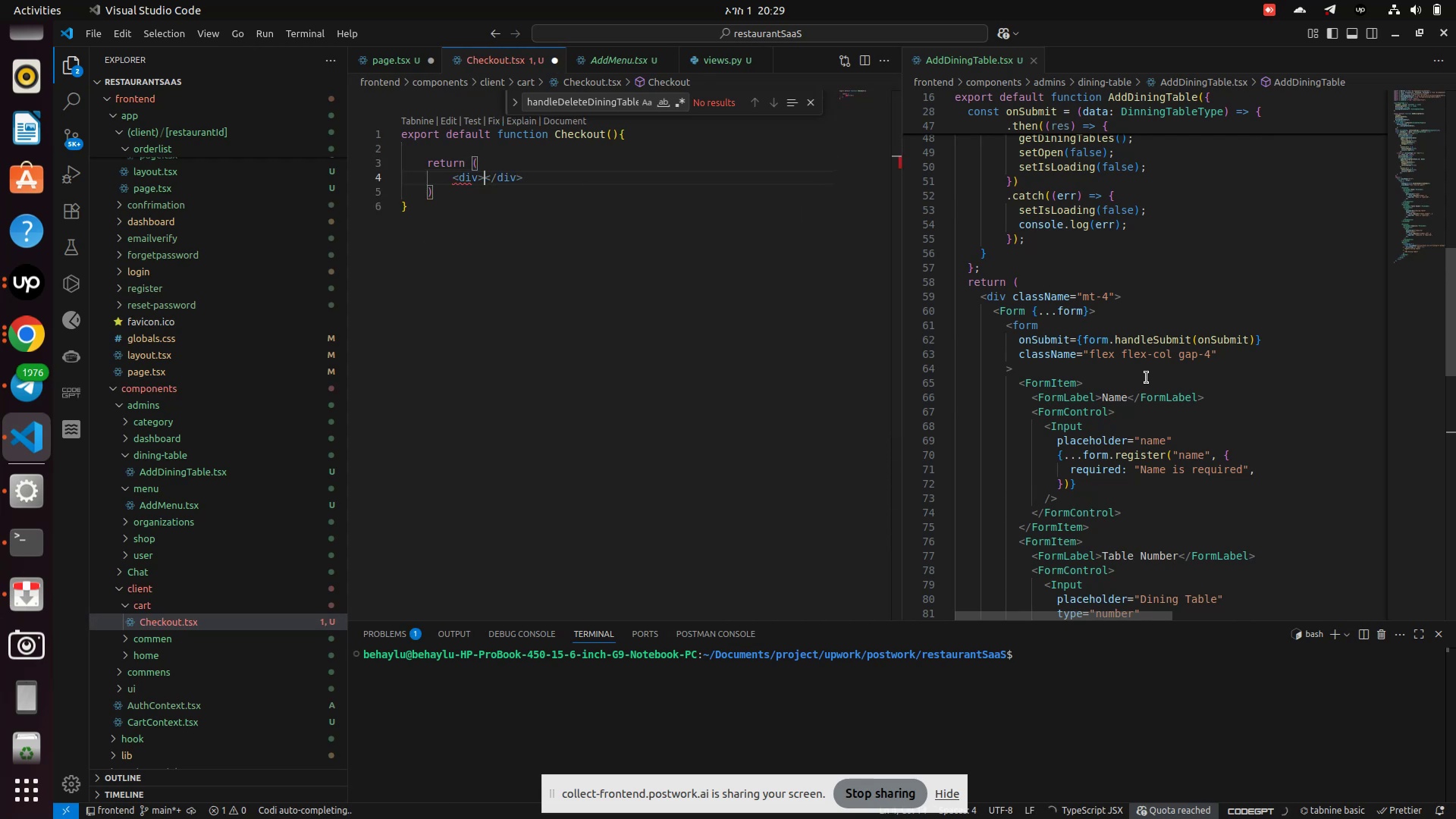 
key(Enter)
 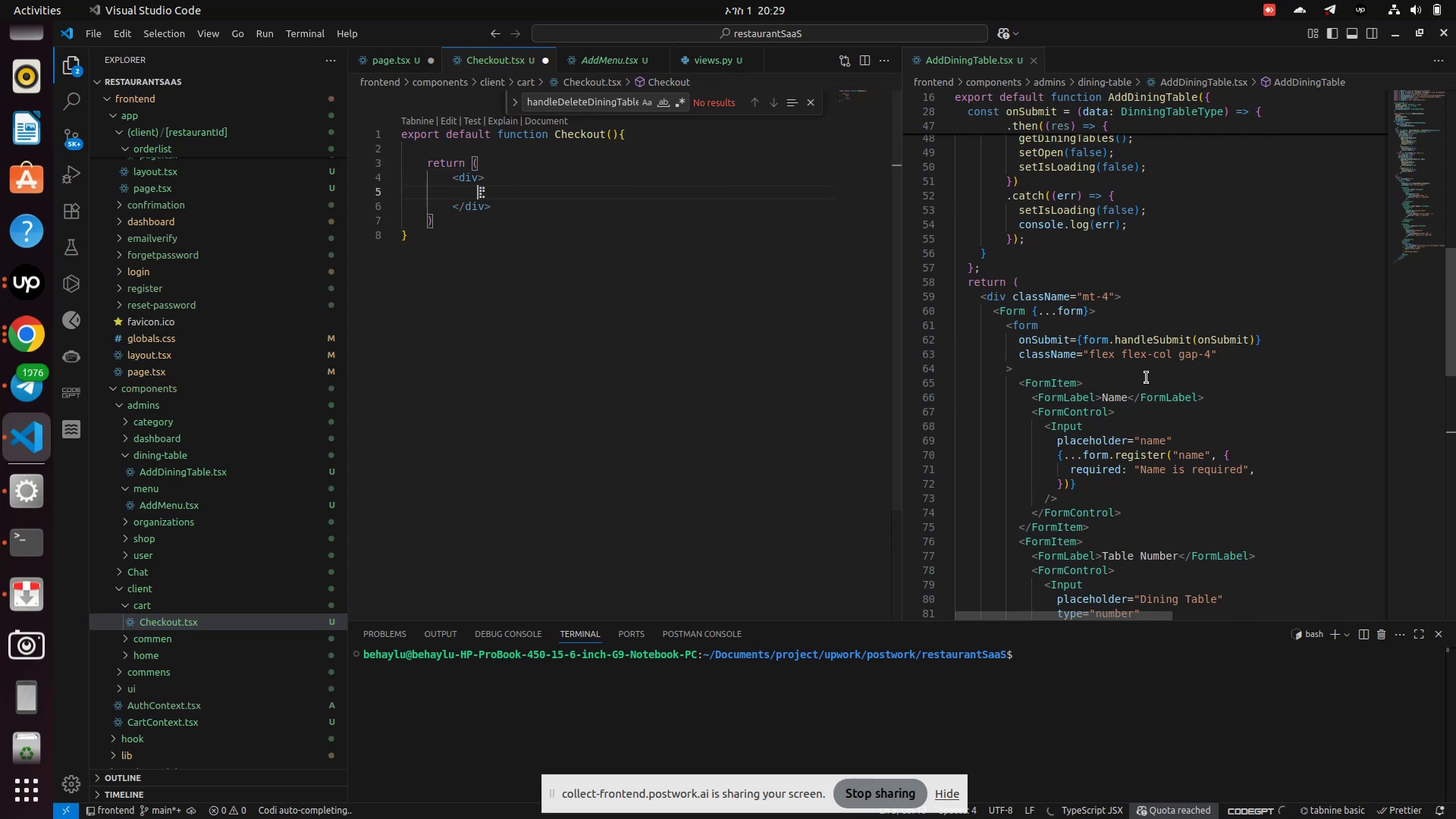 
type(Checkout)
 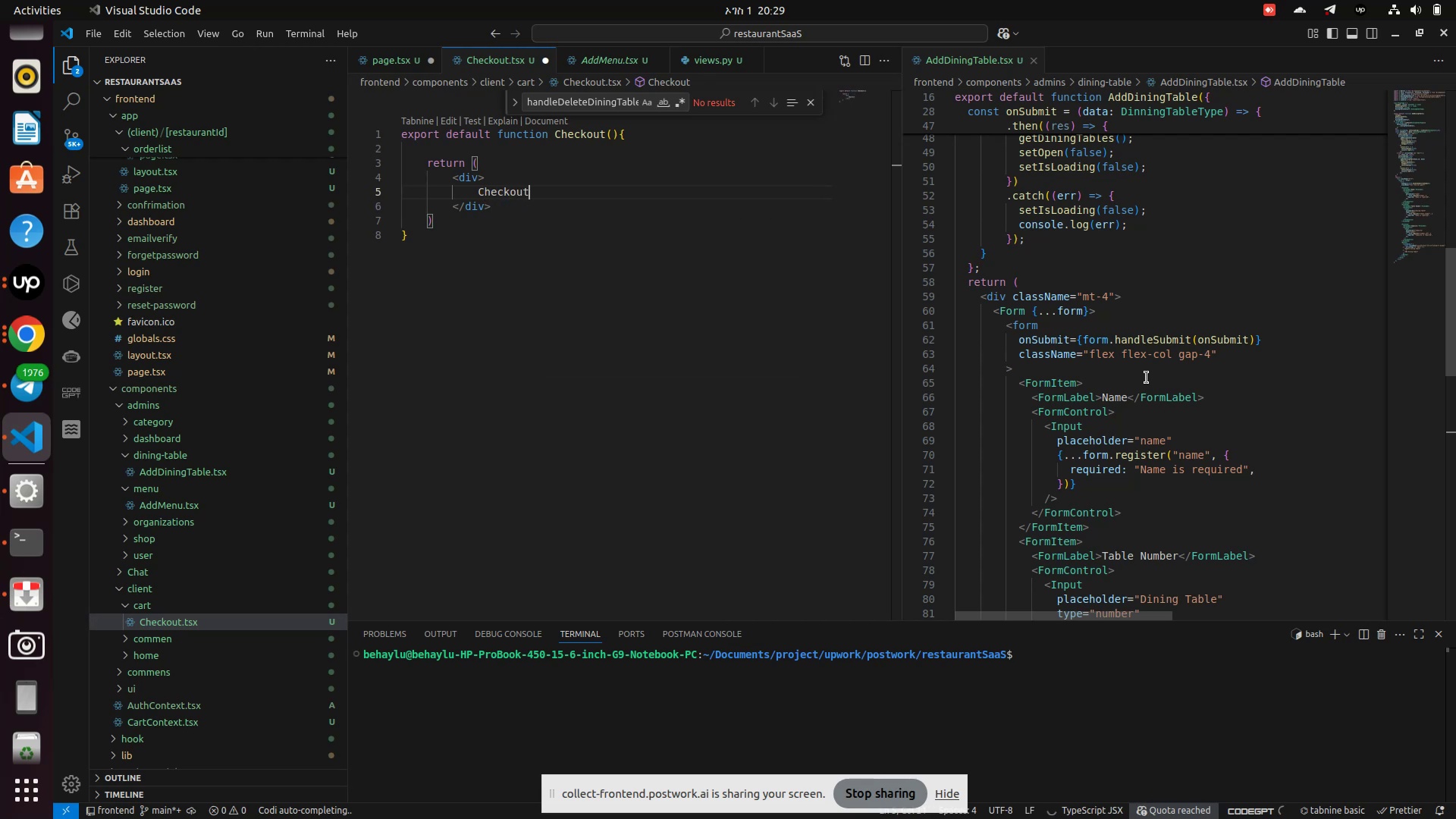 
key(Control+S)
 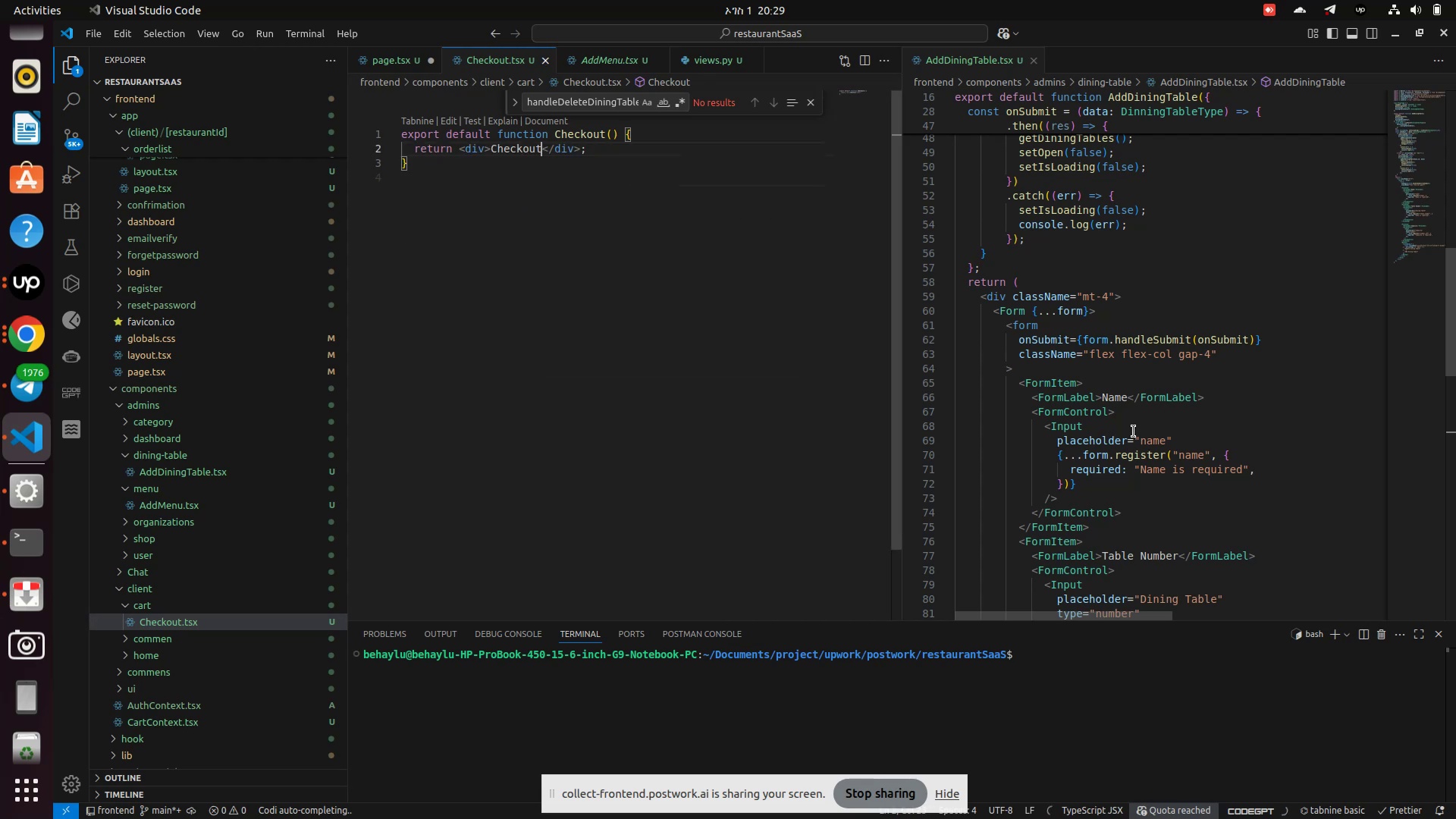 
scroll: coordinate [744, 359], scroll_direction: up, amount: 5.0
 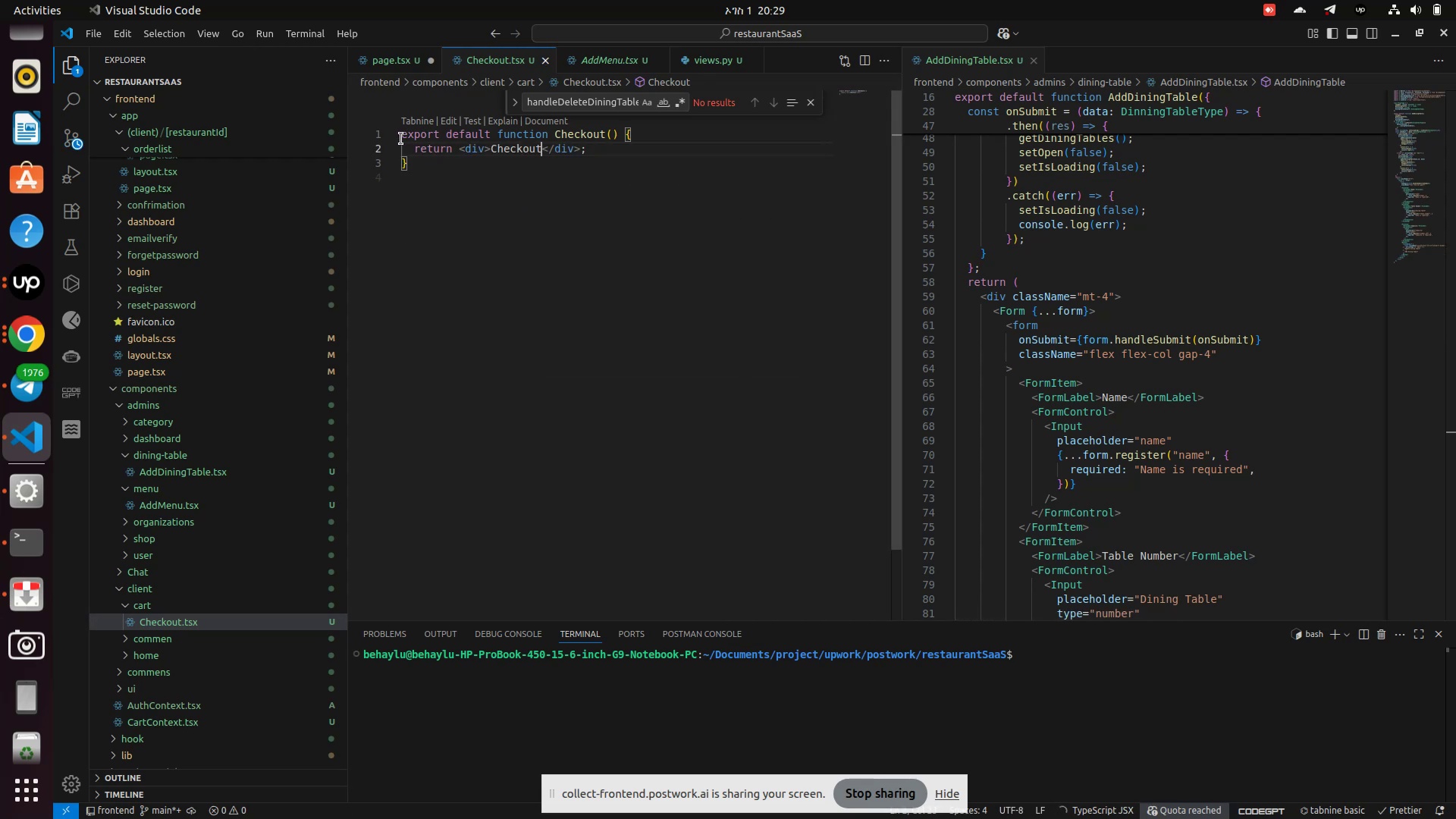 
left_click([401, 139])
 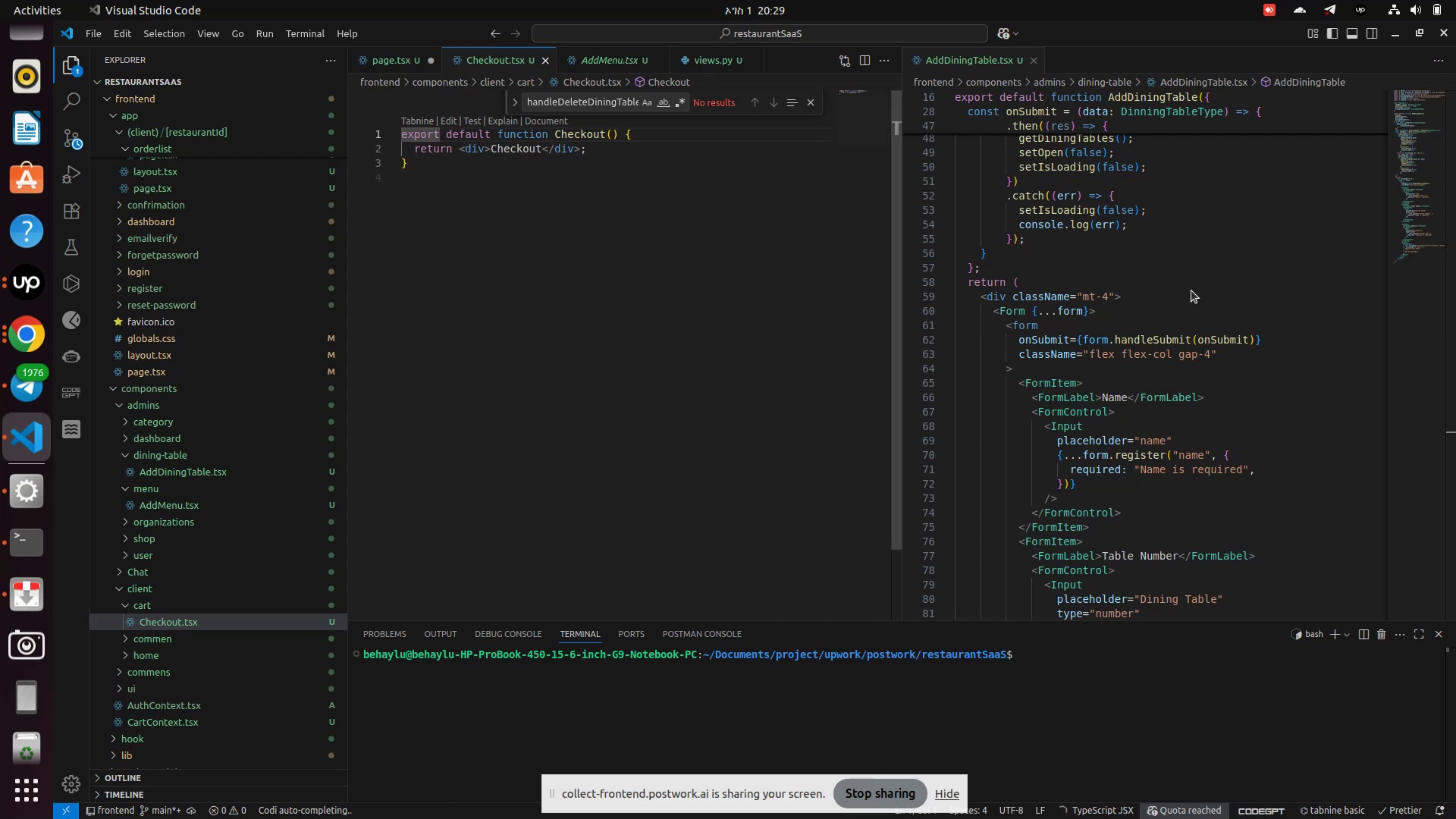 
scroll: coordinate [1216, 295], scroll_direction: up, amount: 17.0
 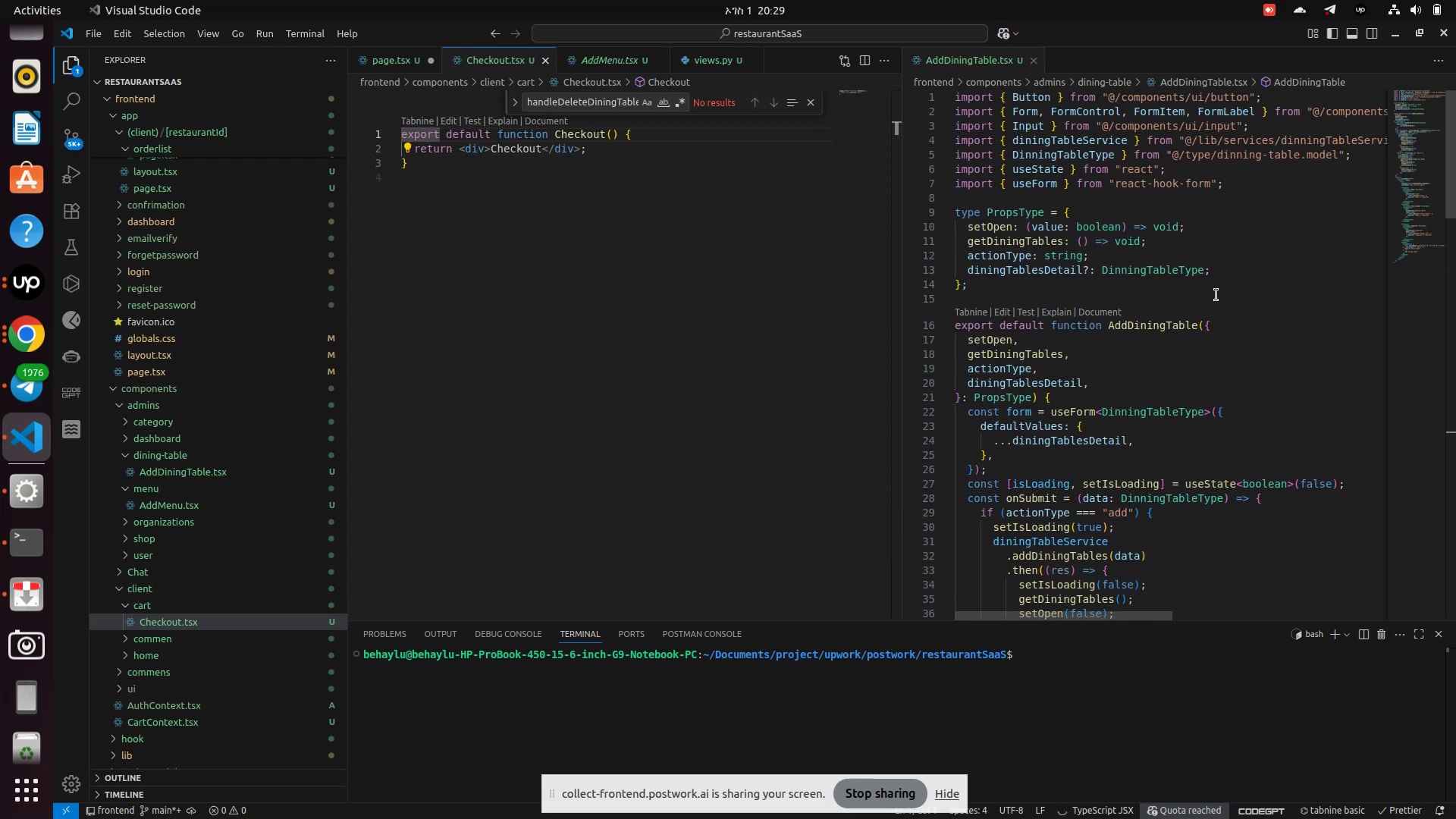 
key(Enter)
 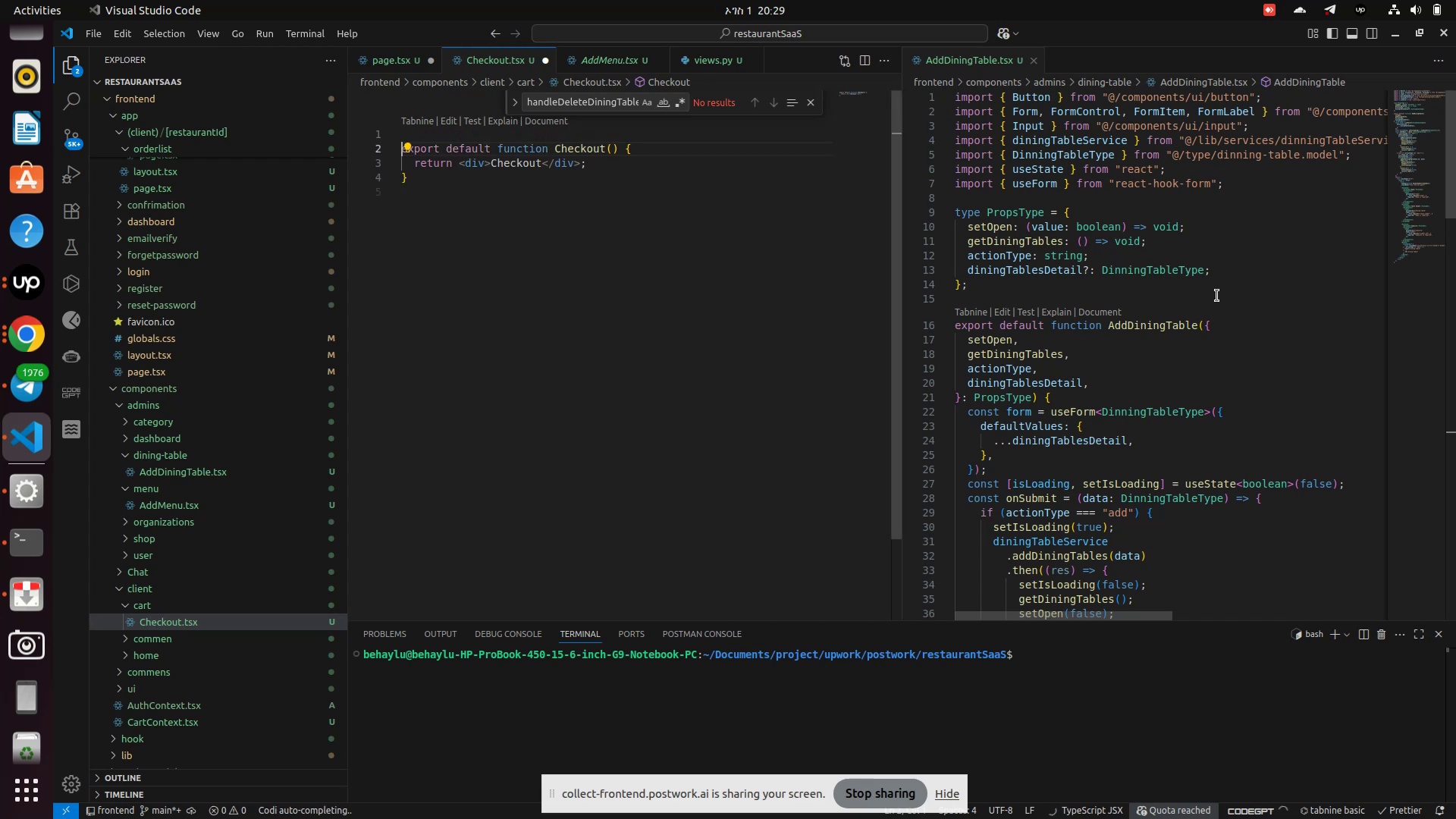 
key(Enter)
 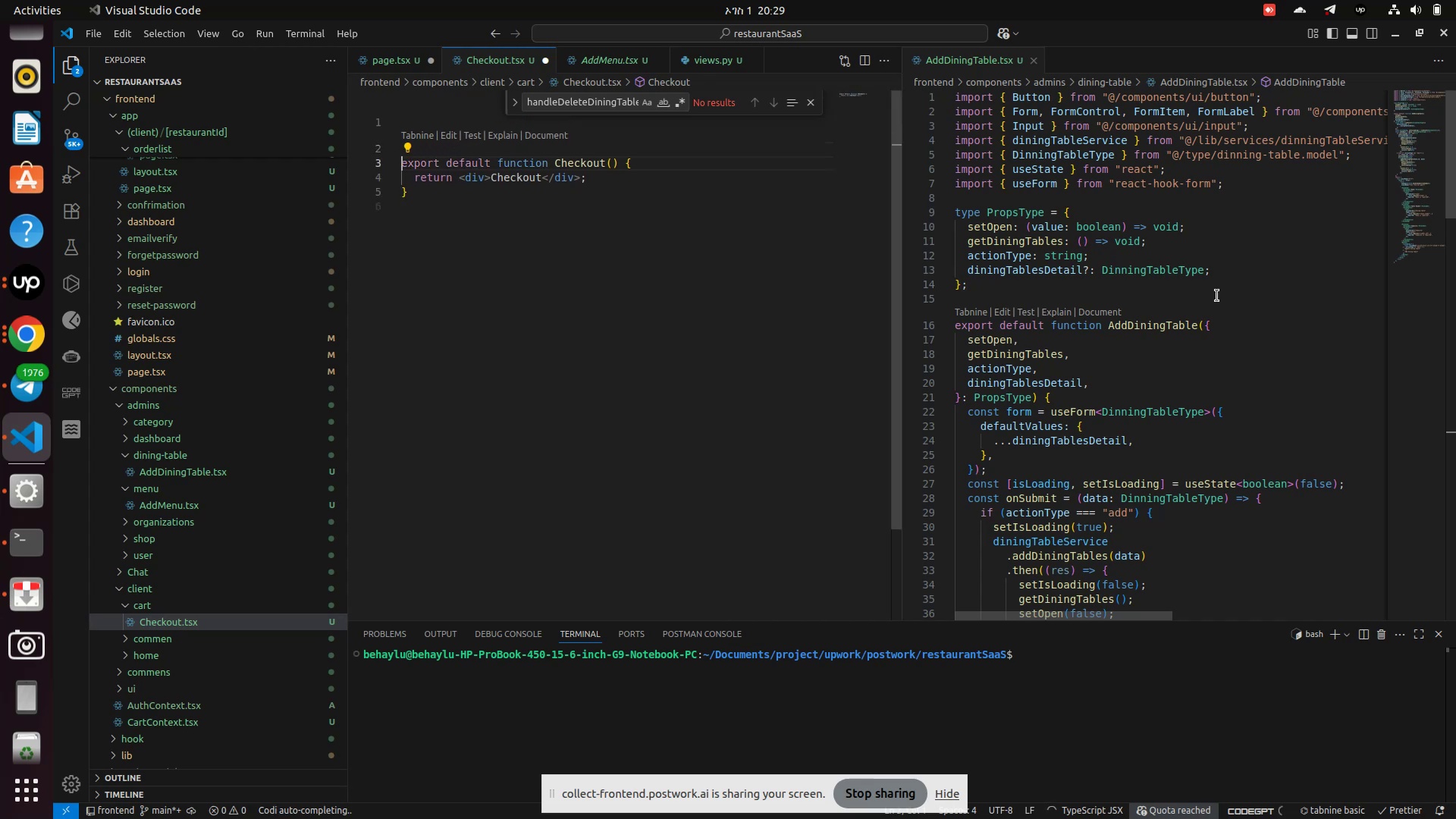 
key(ArrowUp)
 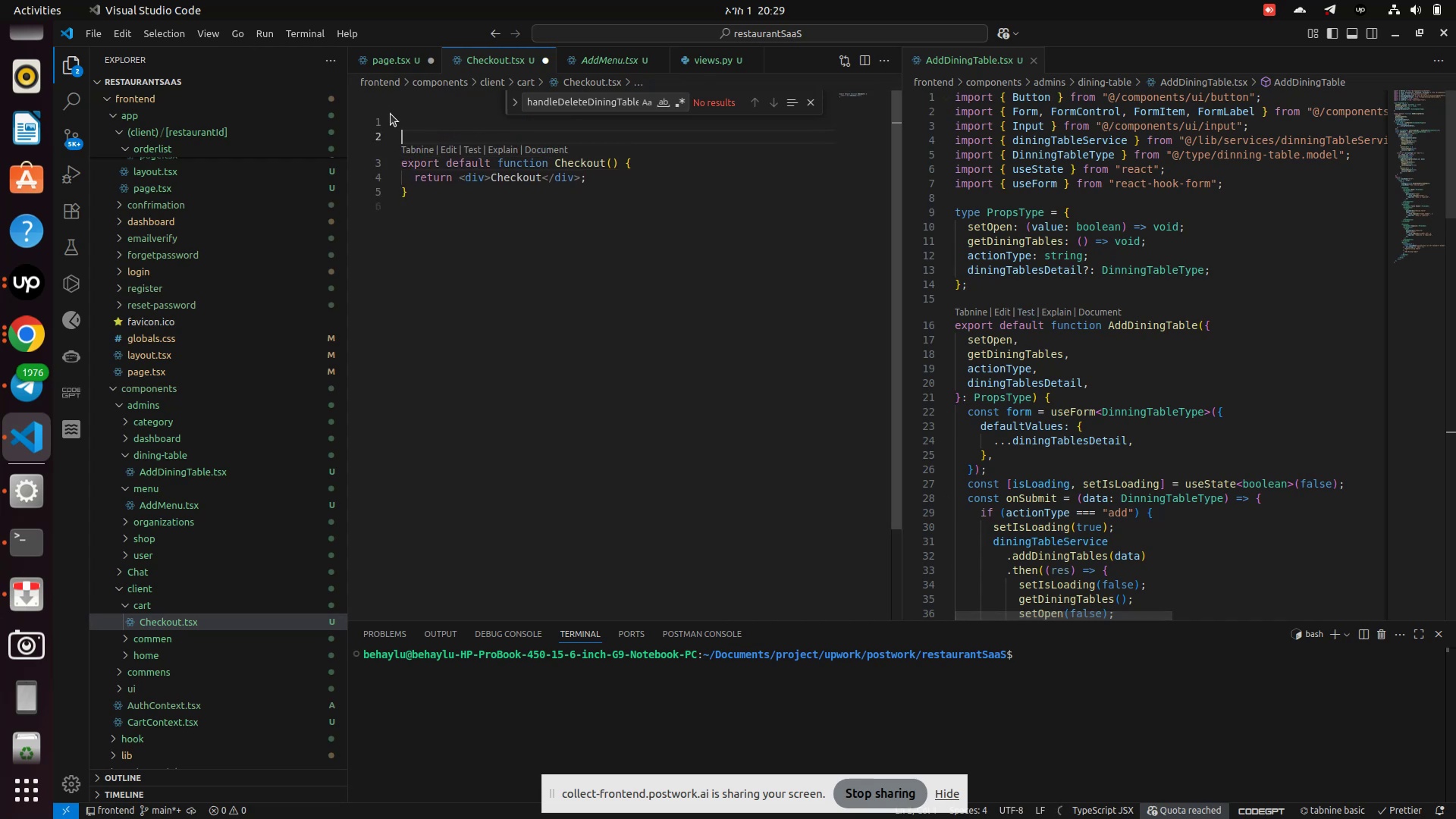 
left_click([648, 168])
 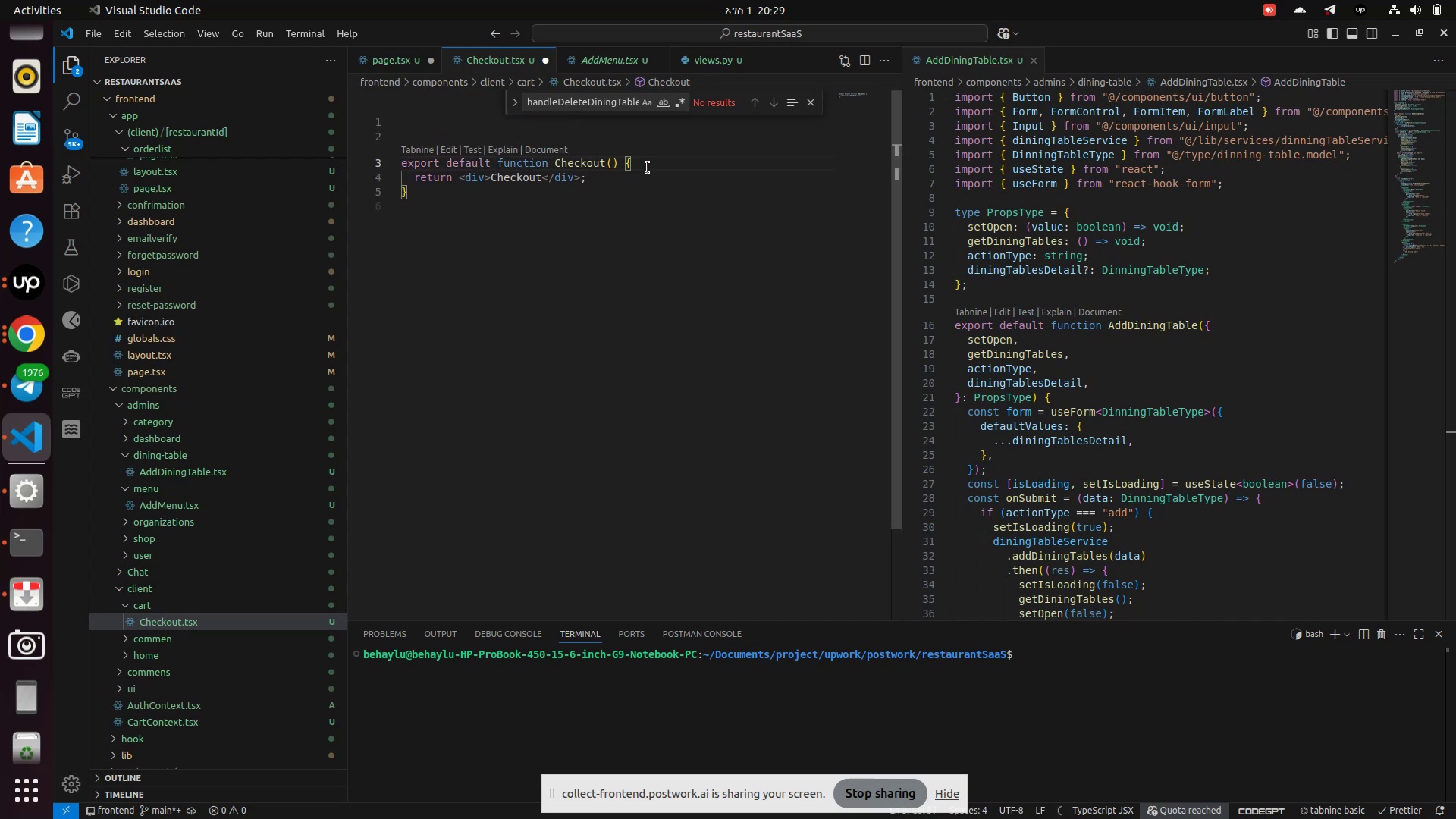 
key(Enter)
 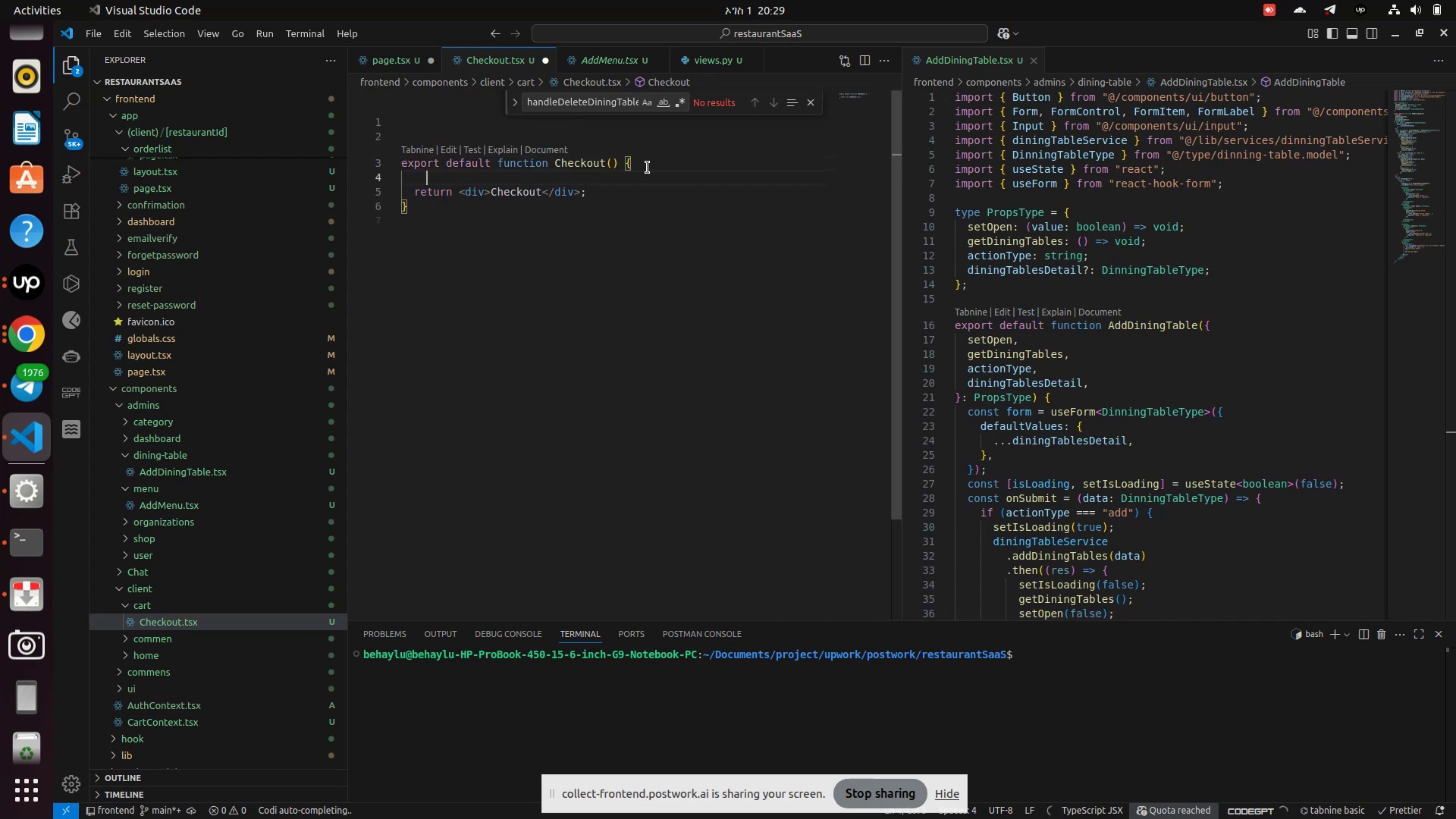 
key(Enter)
 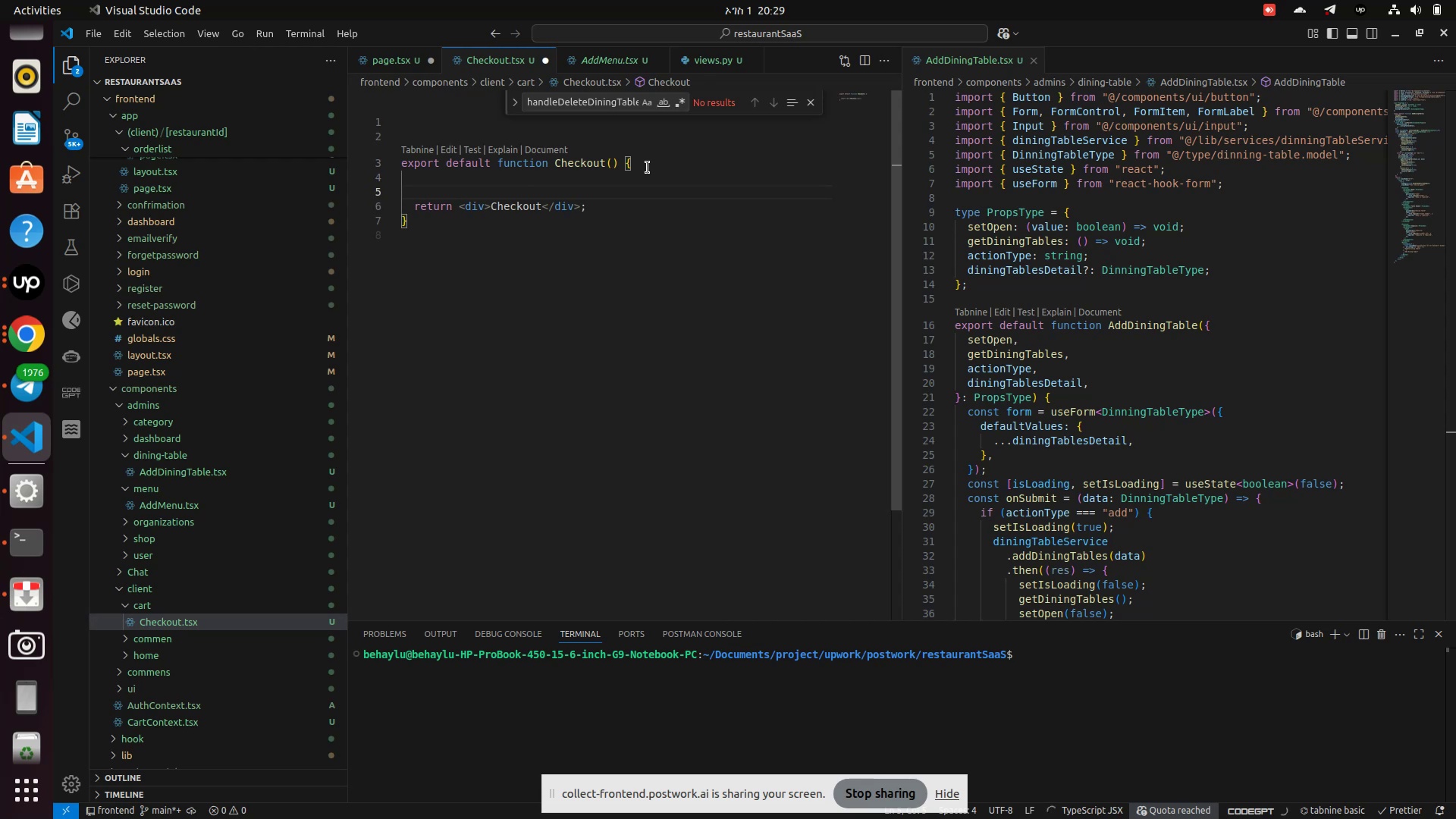 
key(ArrowUp)
 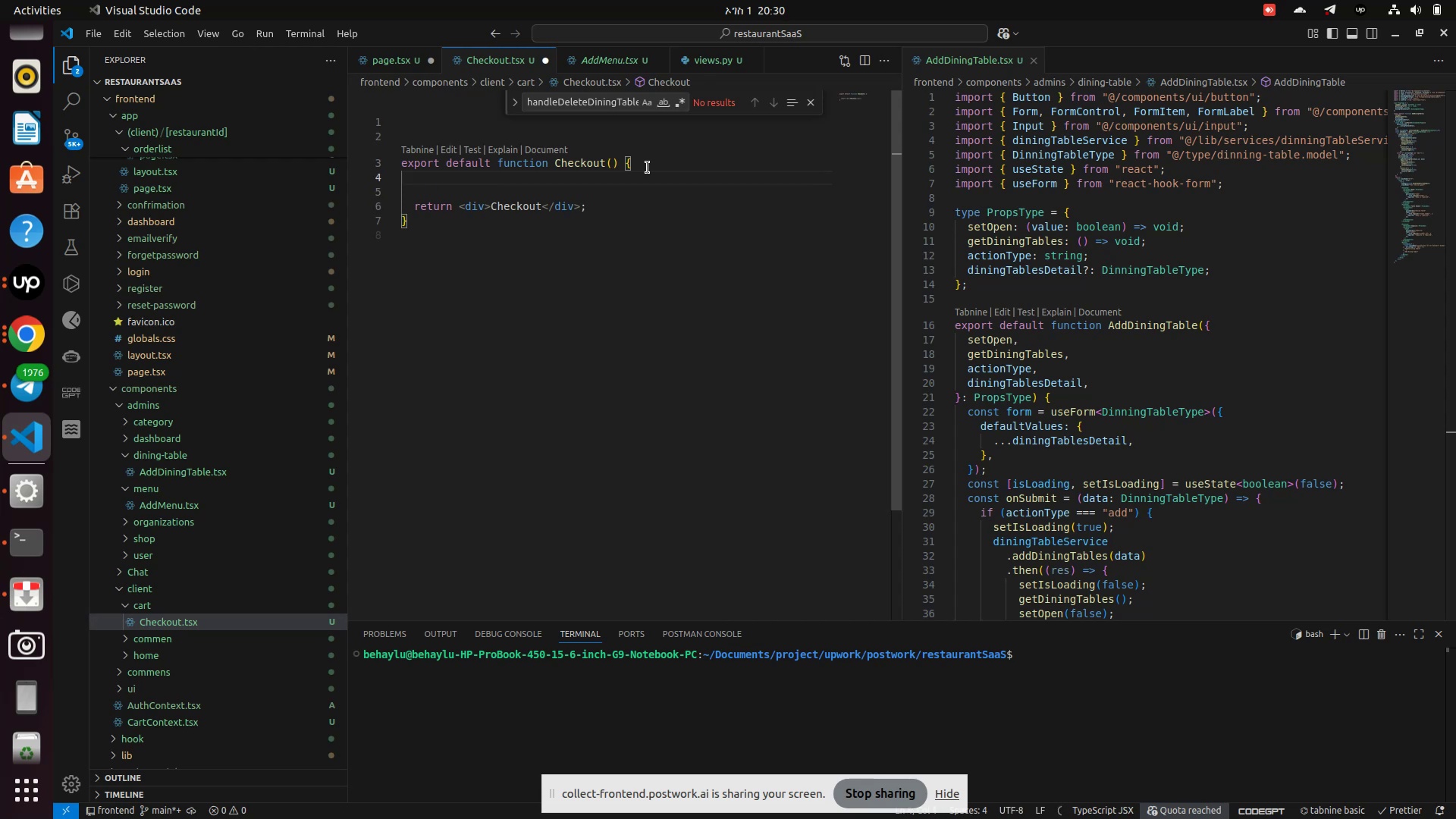 
type(  use)
key(Backspace)
key(Backspace)
key(Backspace)
type(const form = useForm()
 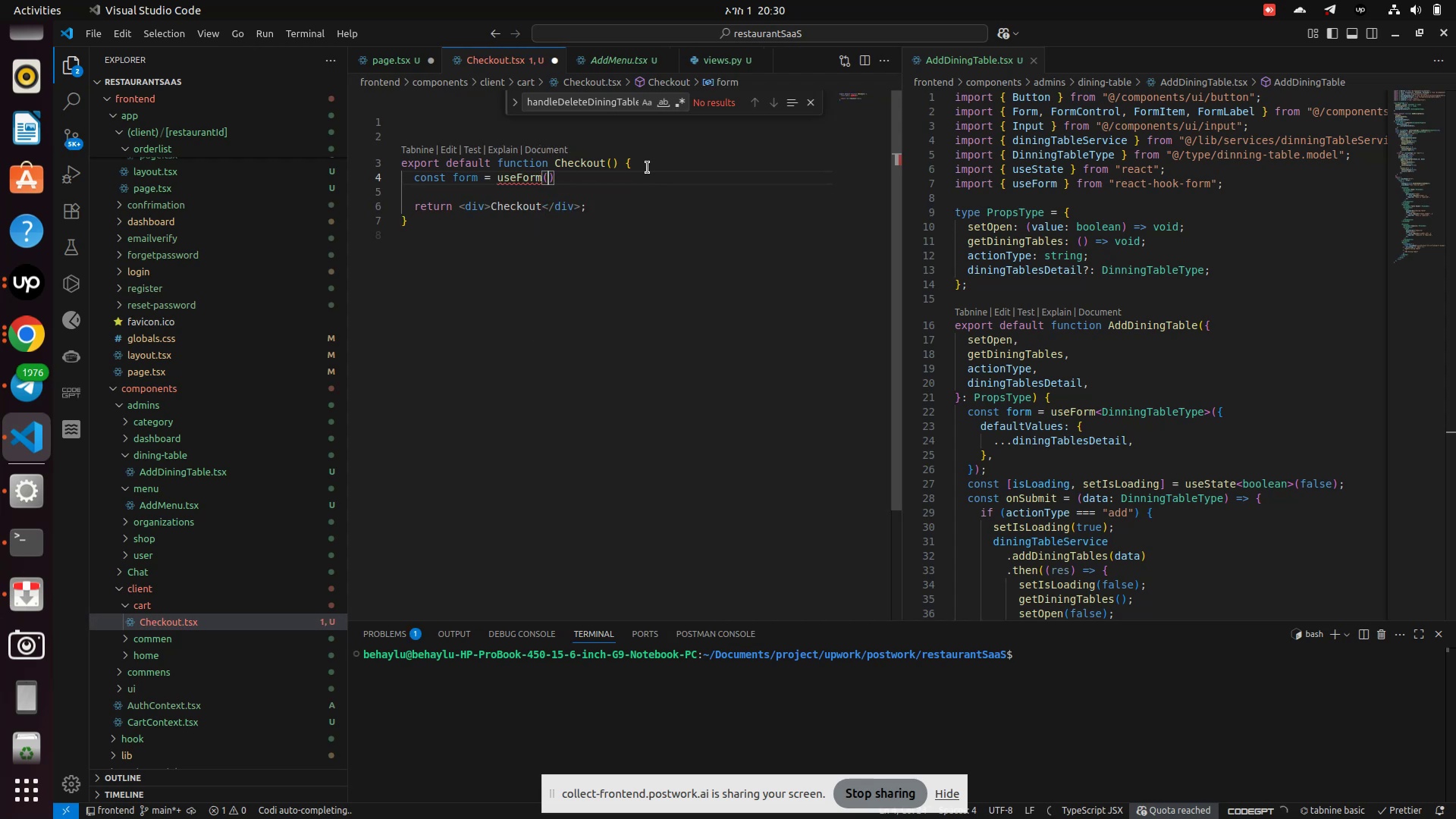 
key(ArrowLeft)
 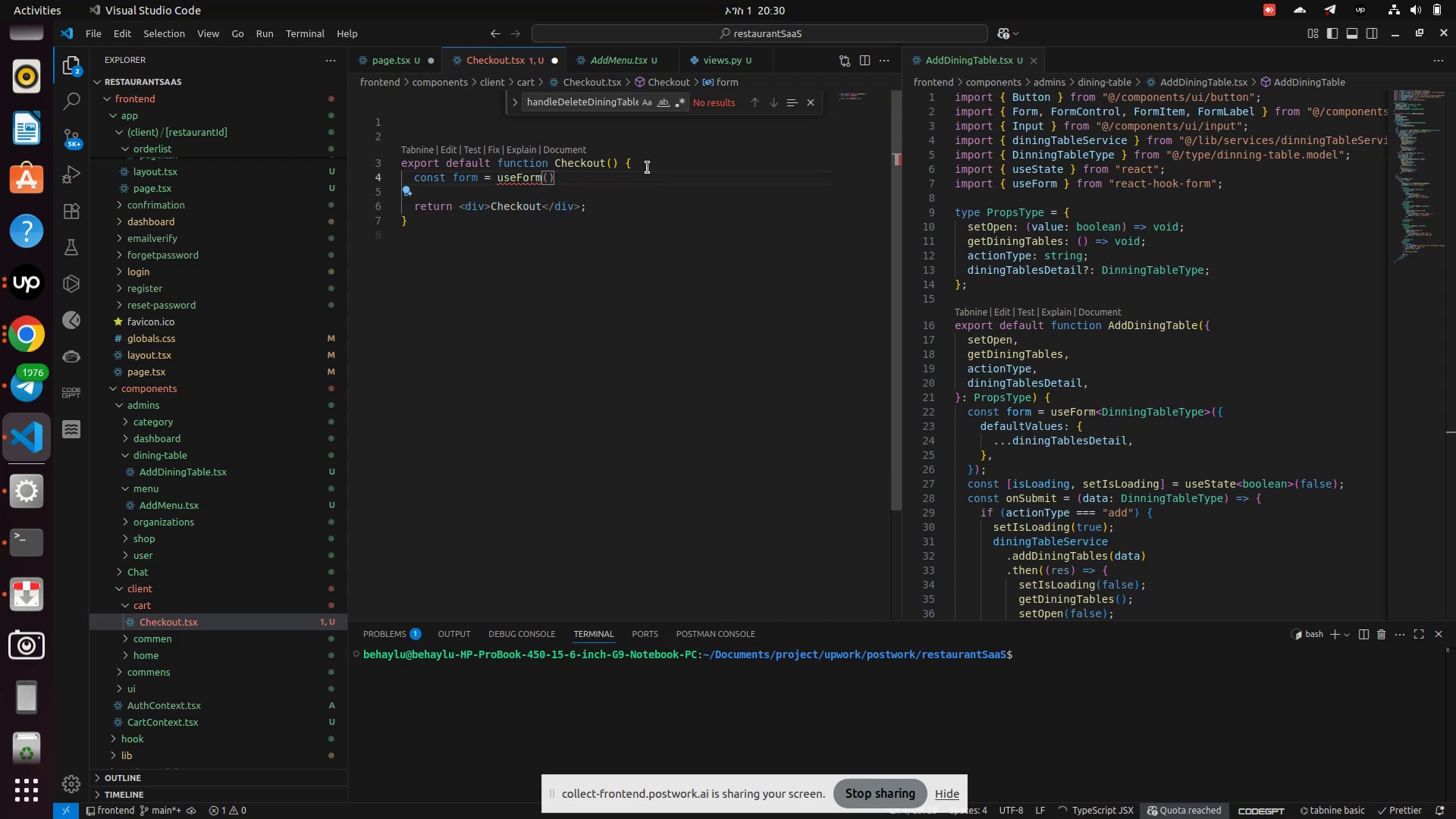 
key(Shift+Comma)
 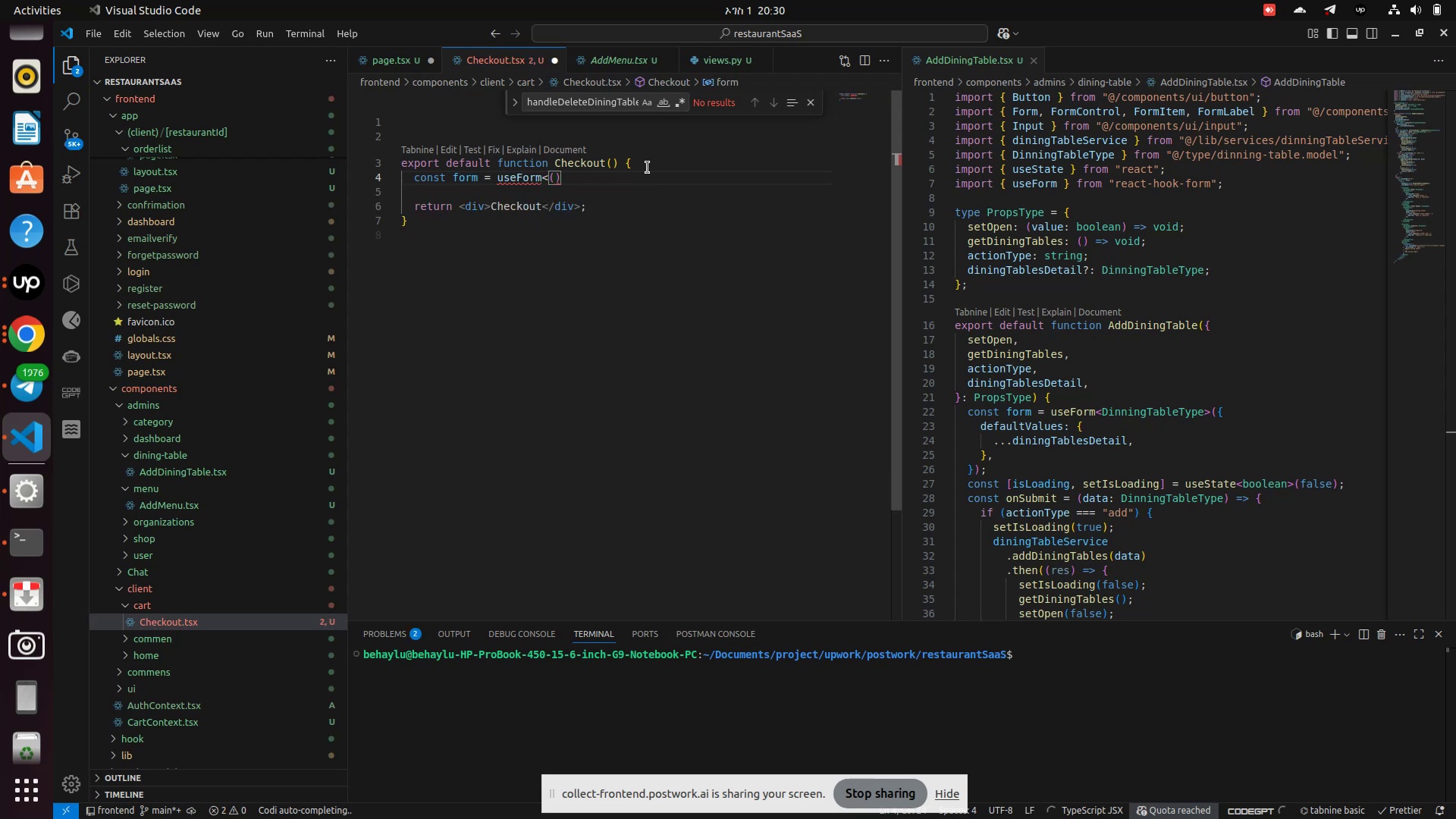 
key(Shift+Period)
 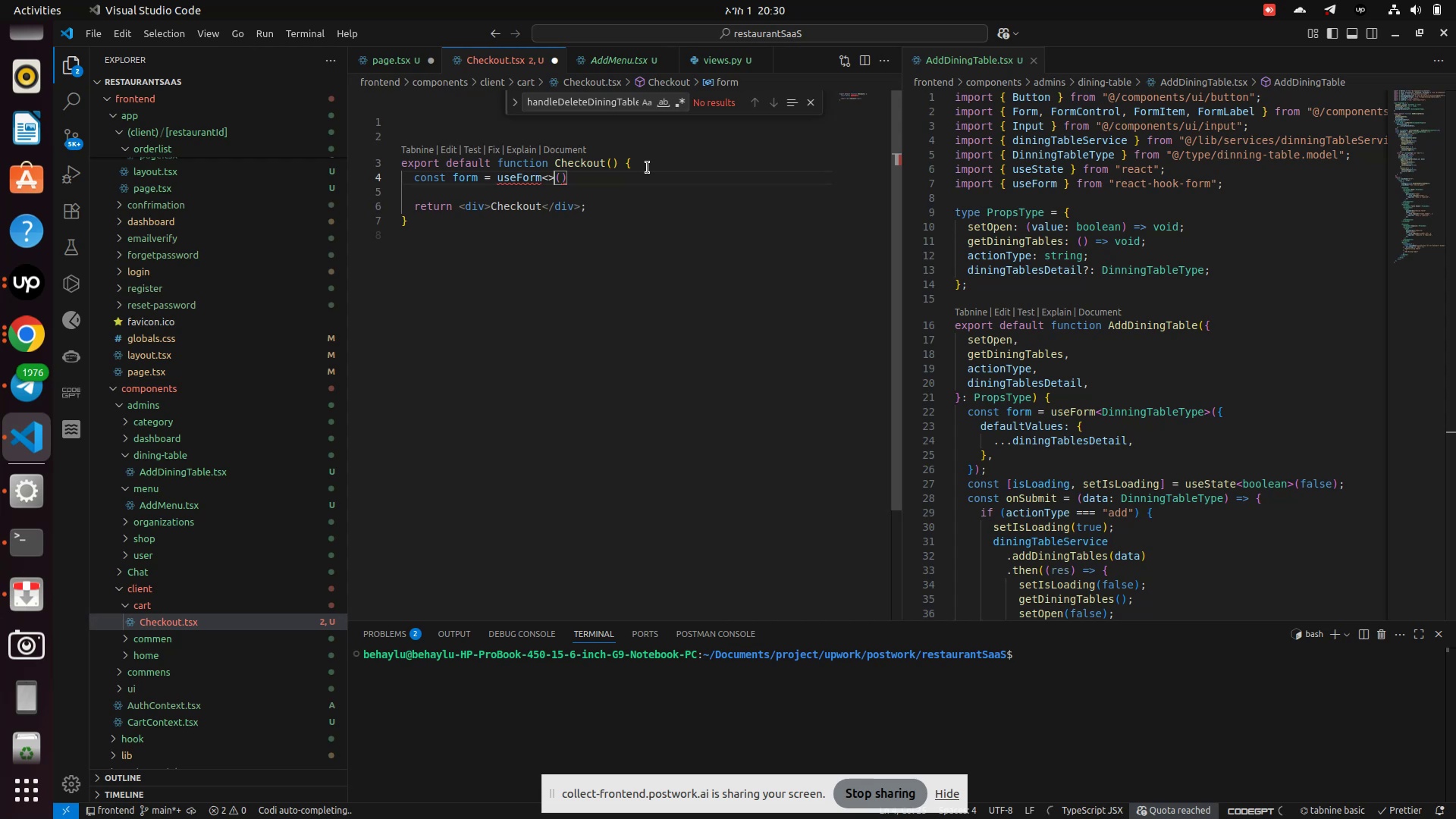 
key(ArrowLeft)
 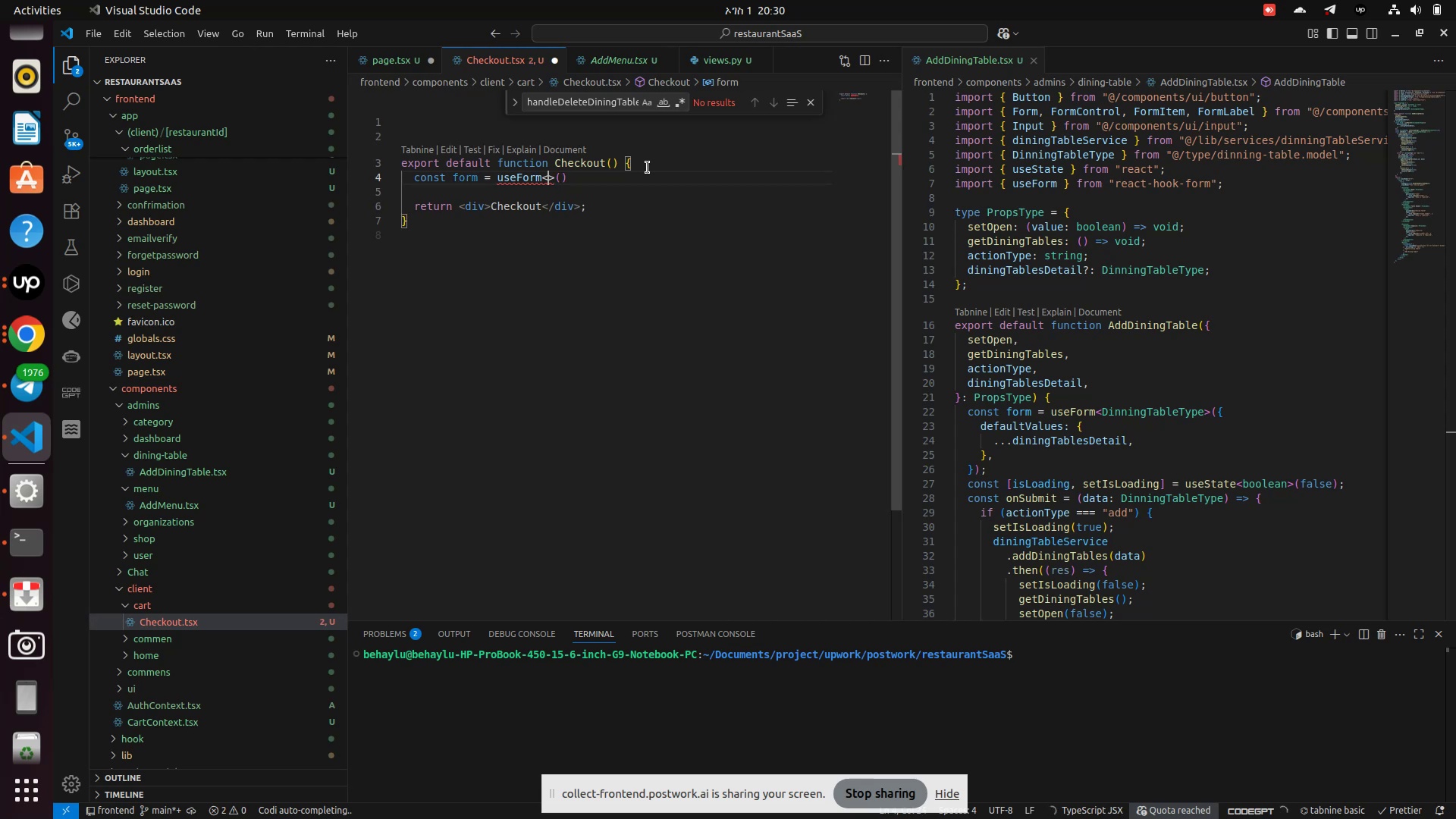 
type(Order)
 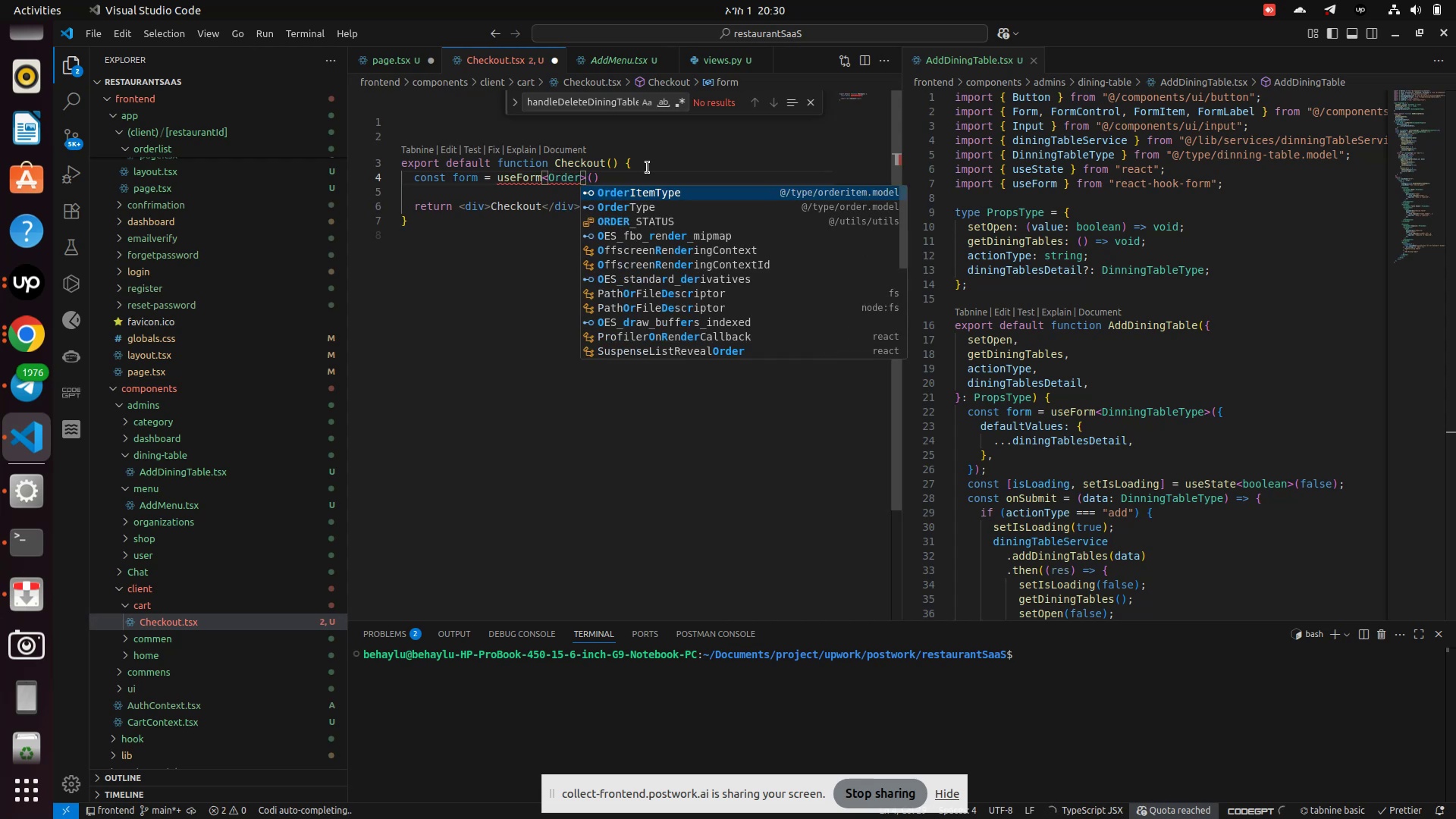 
key(ArrowDown)
 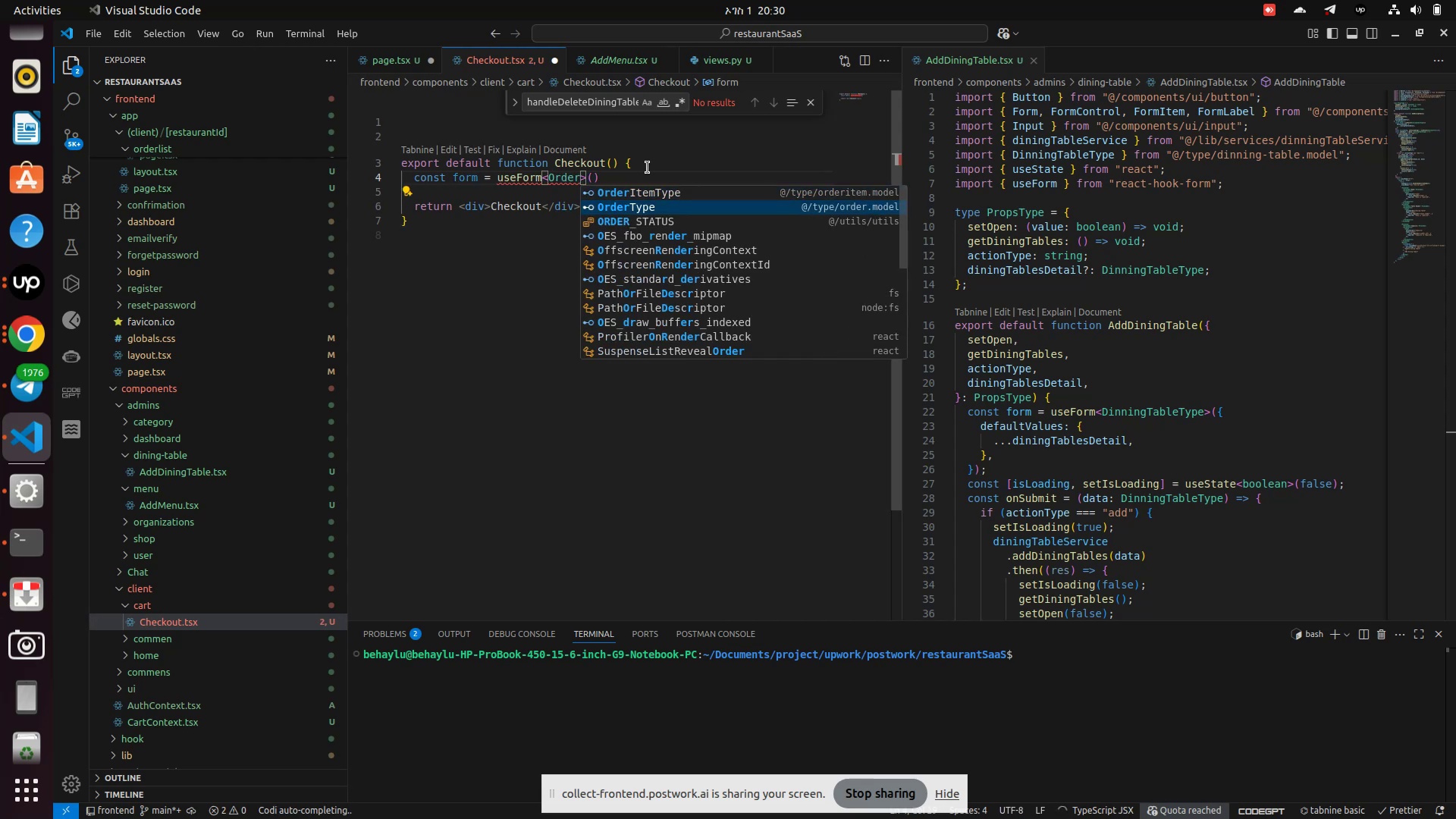 
key(Enter)
 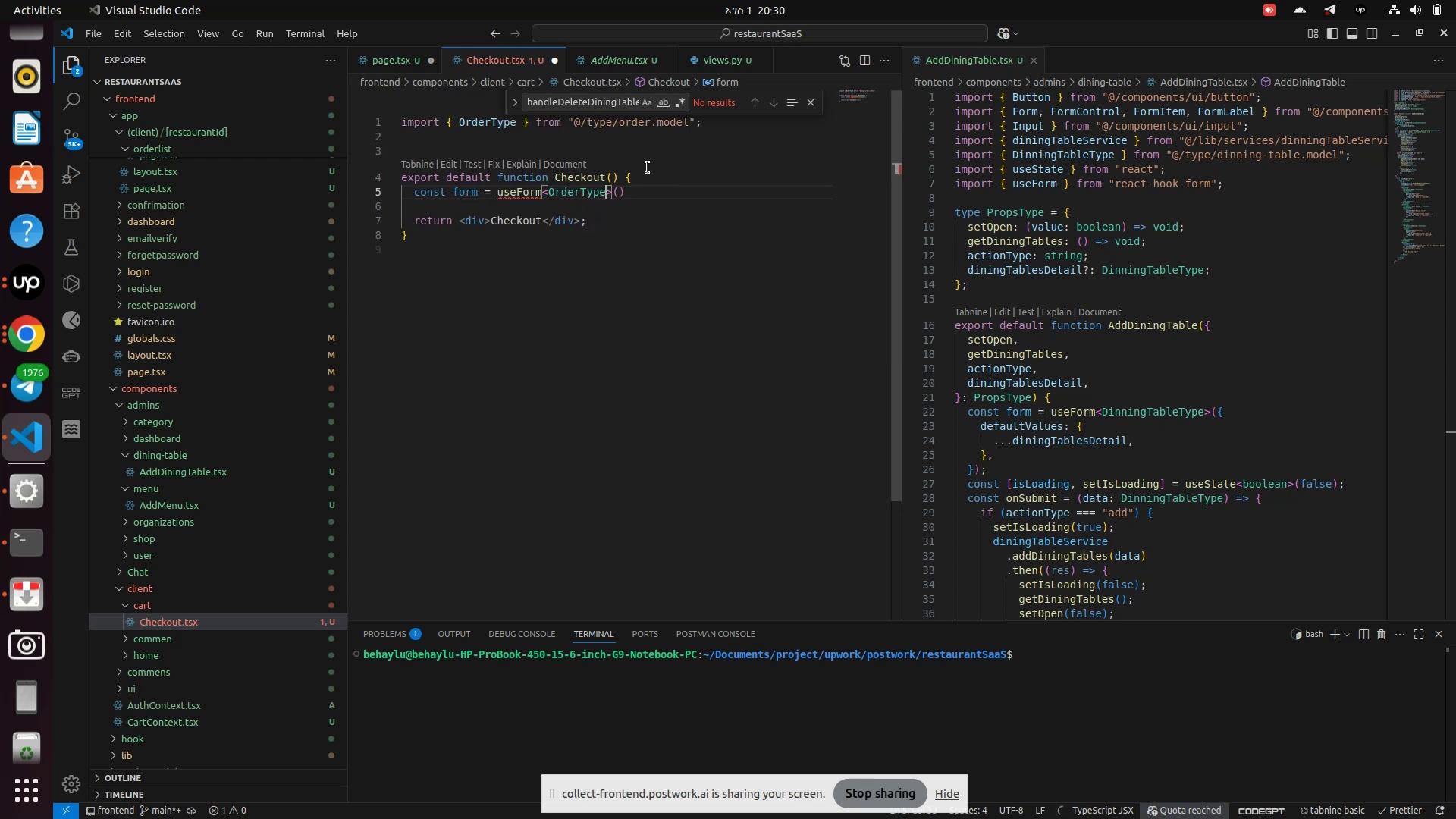 
key(ArrowRight)
 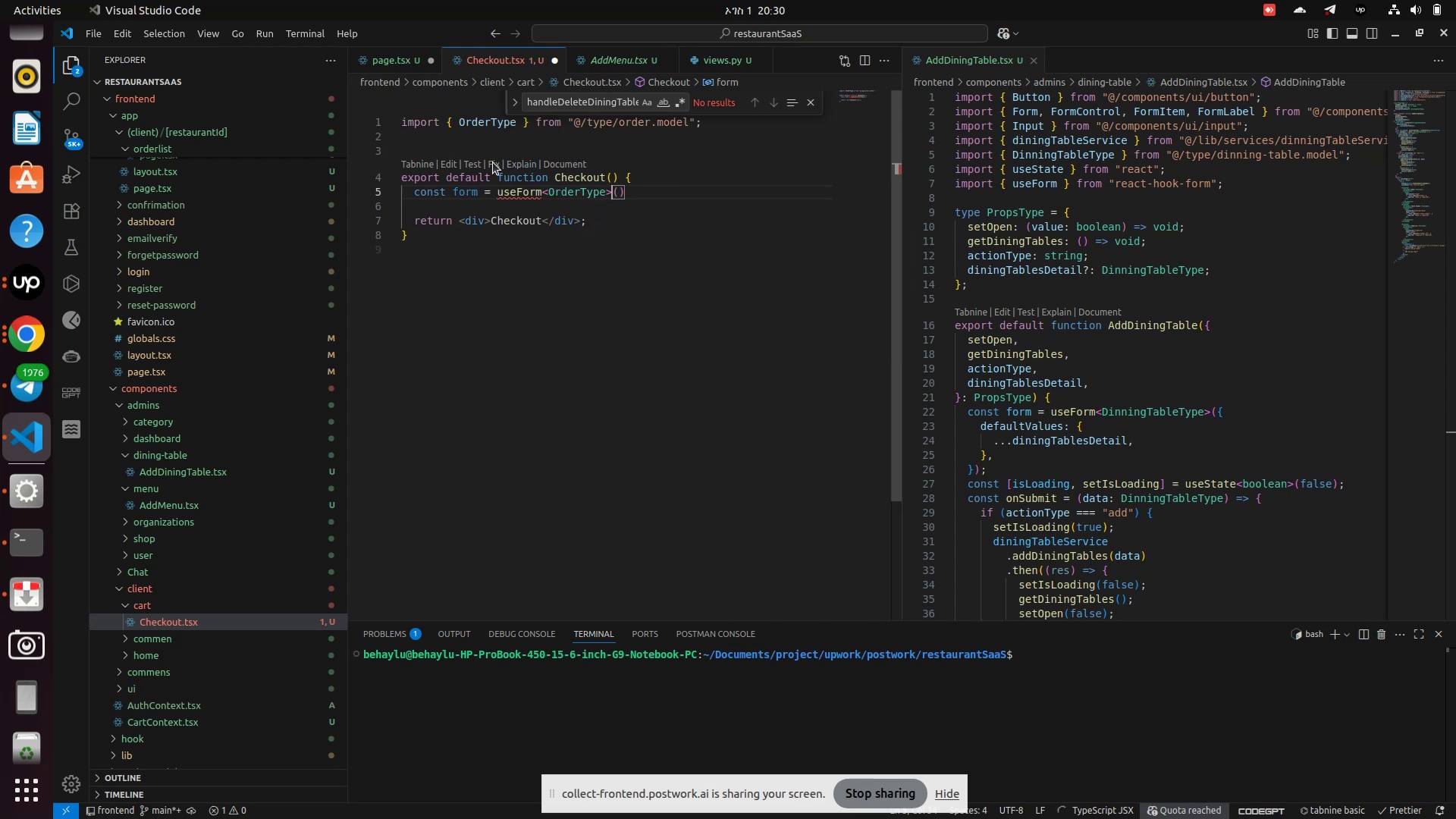 
mouse_move([533, 193])
 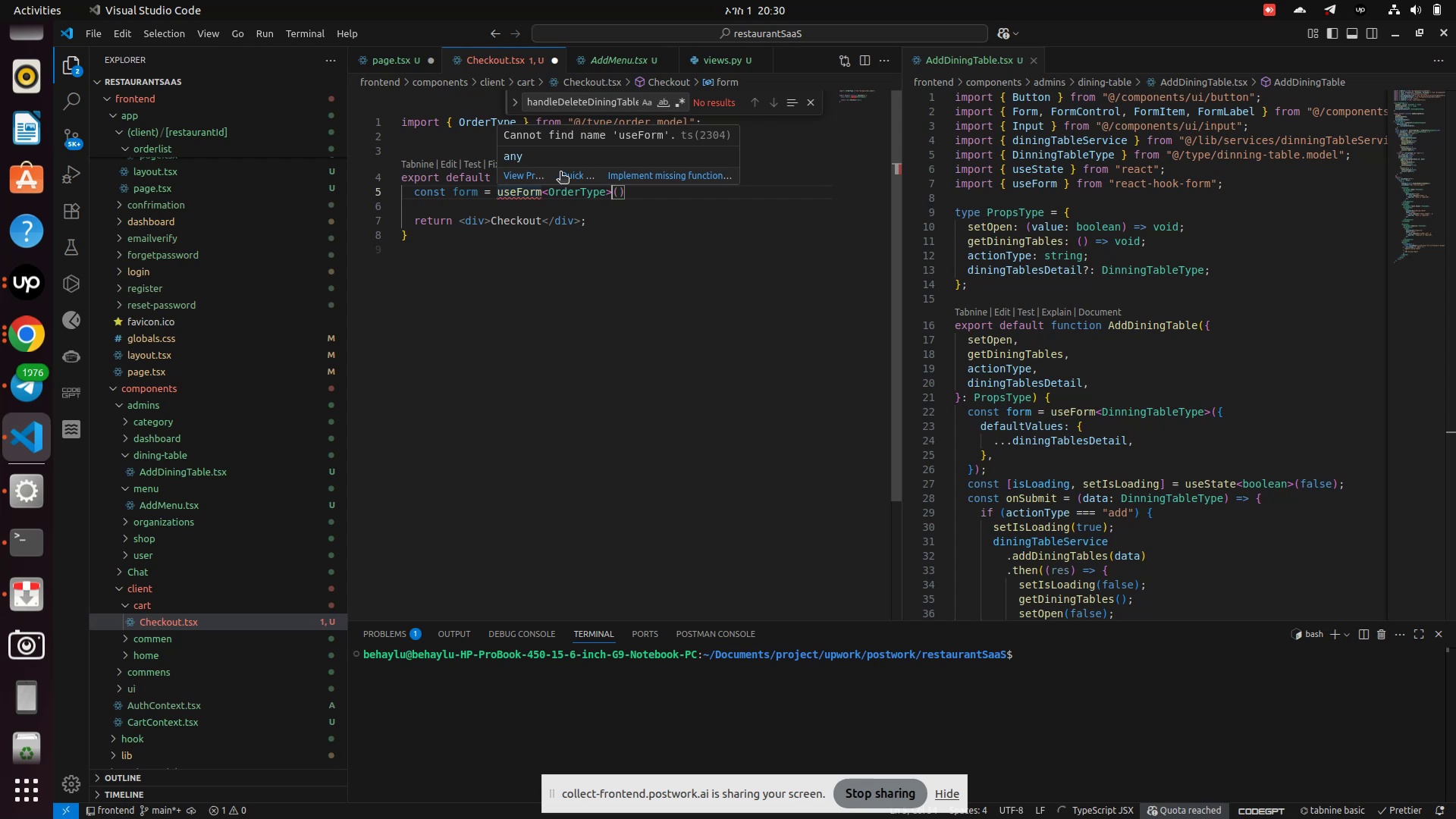 
left_click([560, 173])
 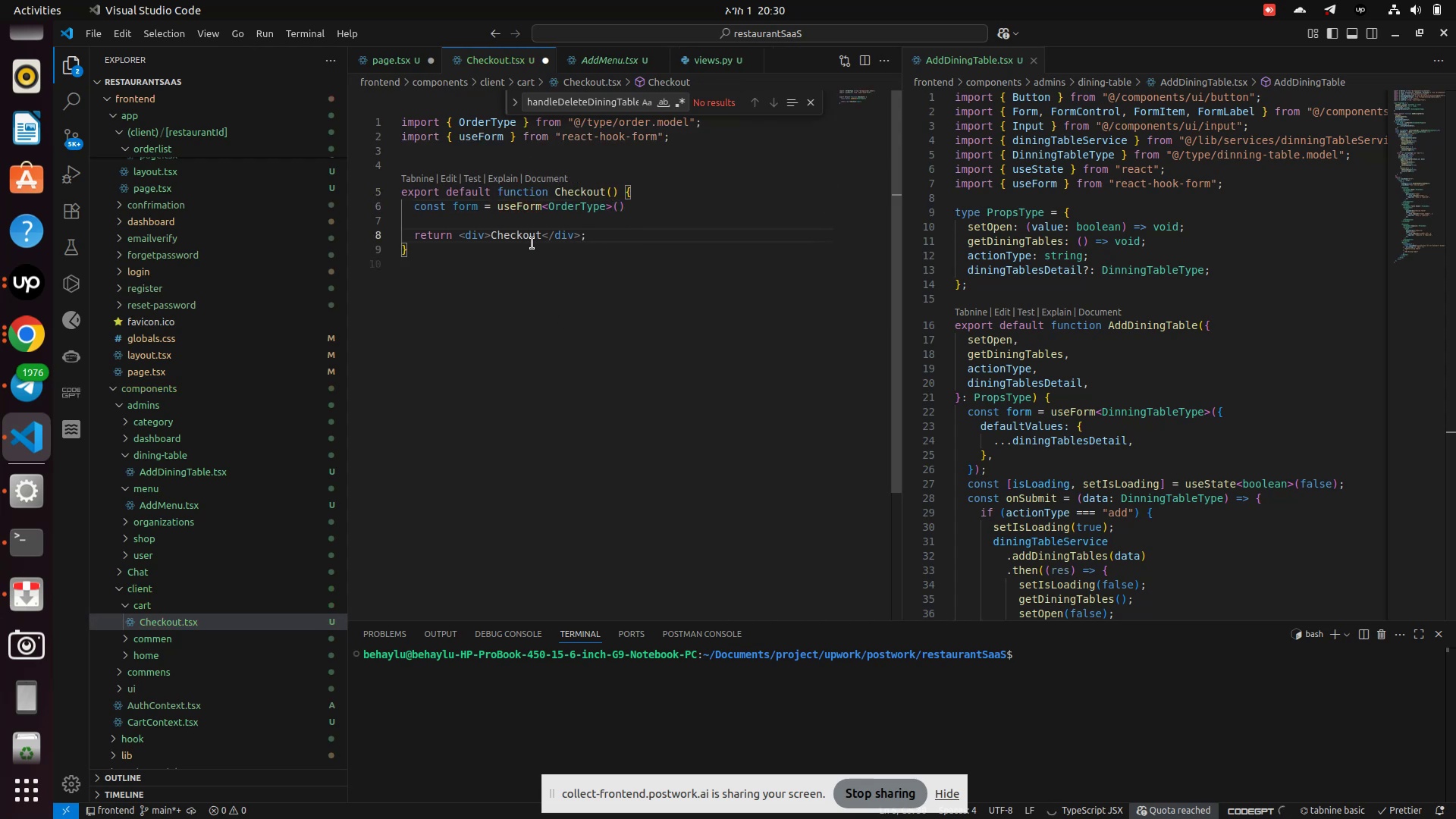 
scroll: coordinate [1112, 362], scroll_direction: down, amount: 20.0
 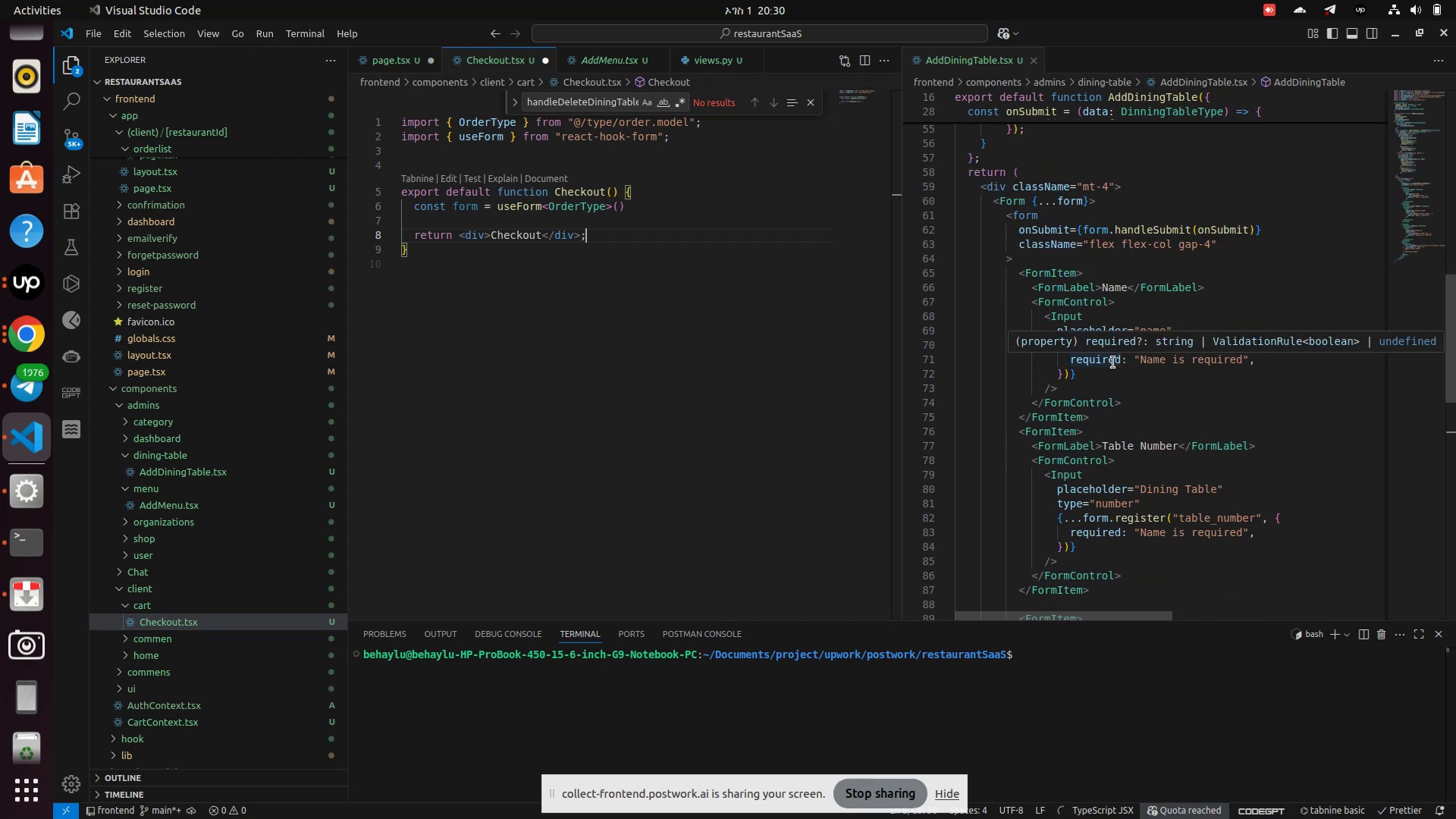 
wait(8.68)
 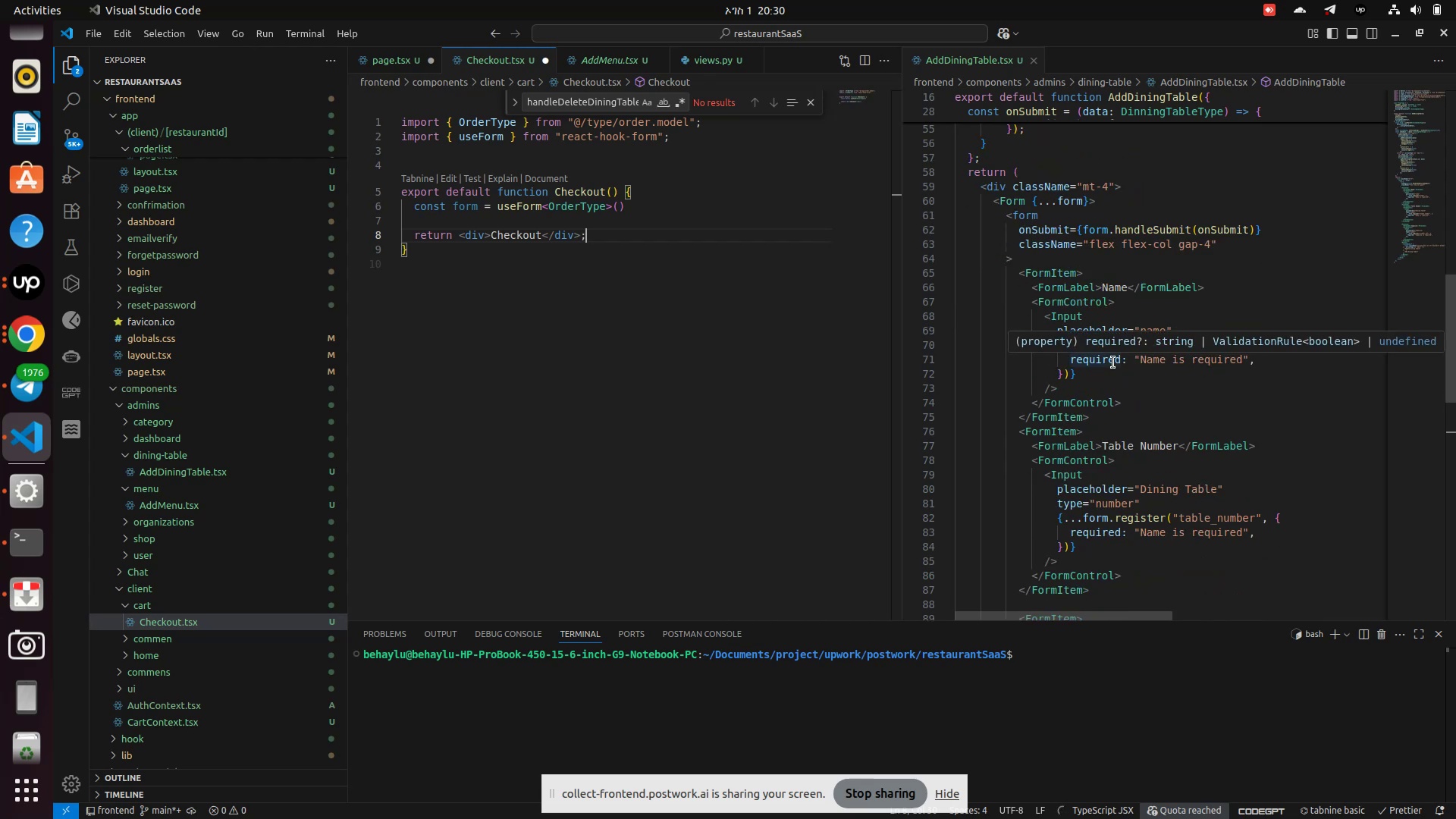 
left_click_drag(start_coordinate=[149, 511], to_coordinate=[1087, 503])
 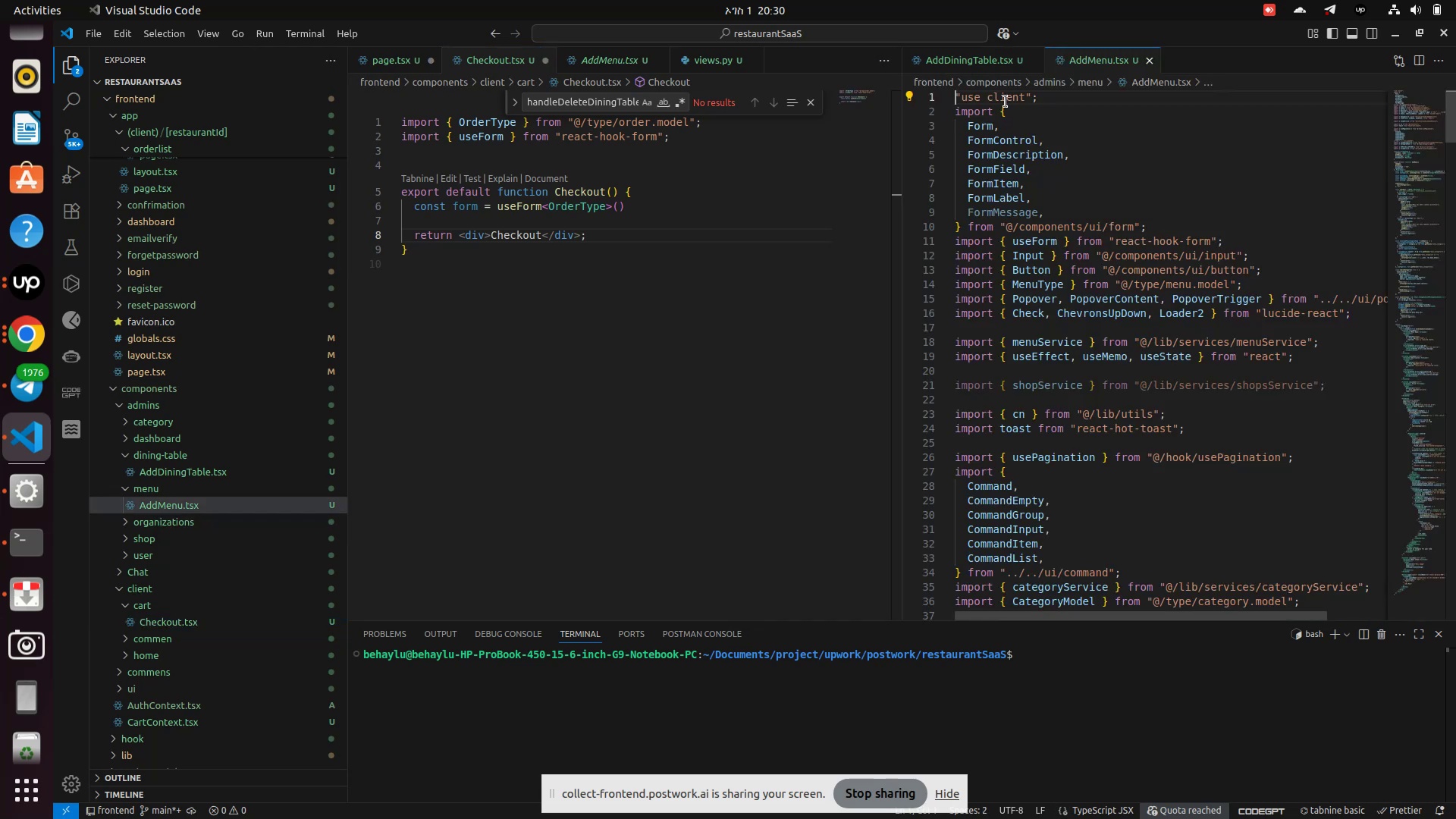 
left_click([998, 63])
 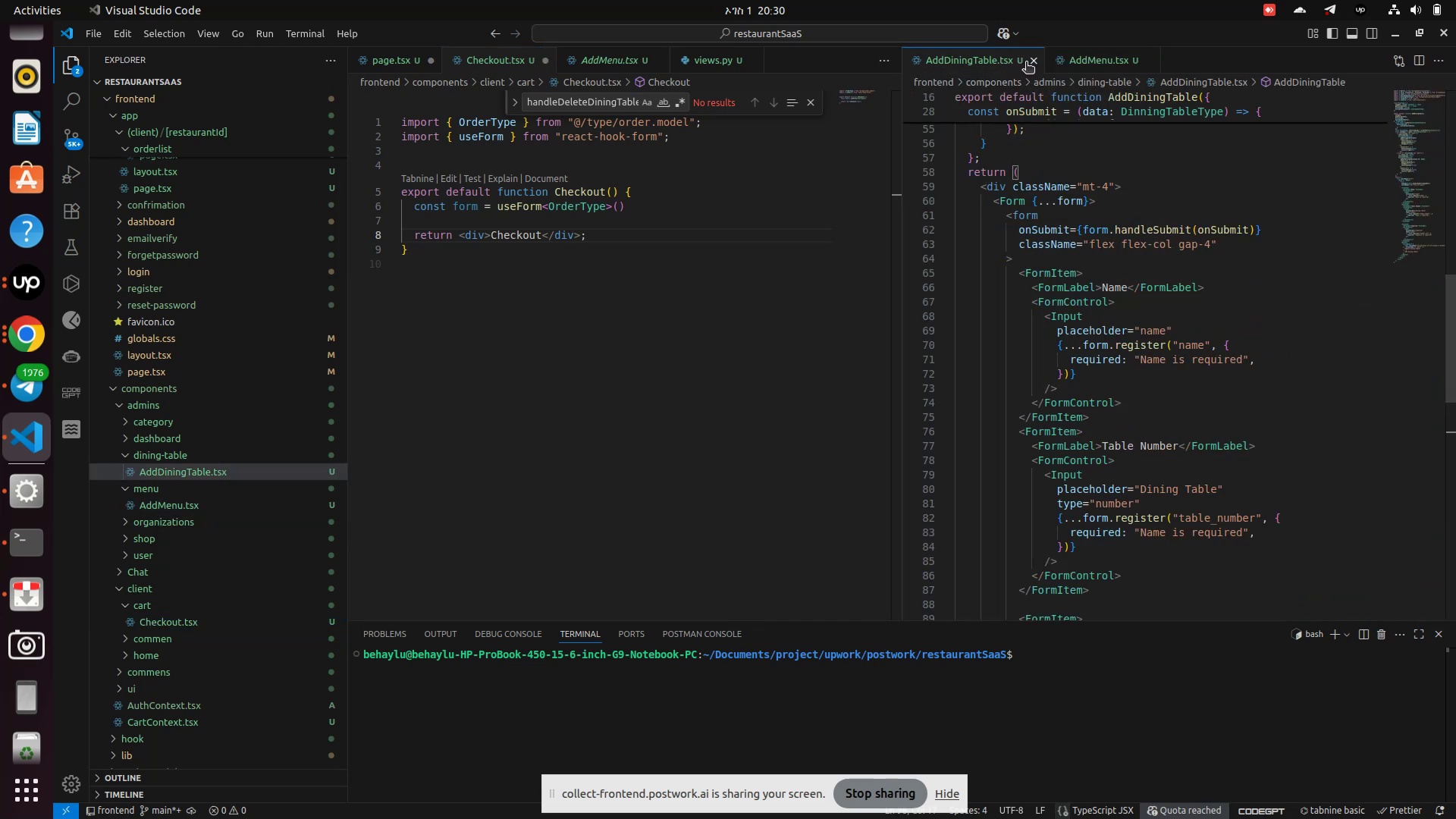 
left_click([1028, 63])
 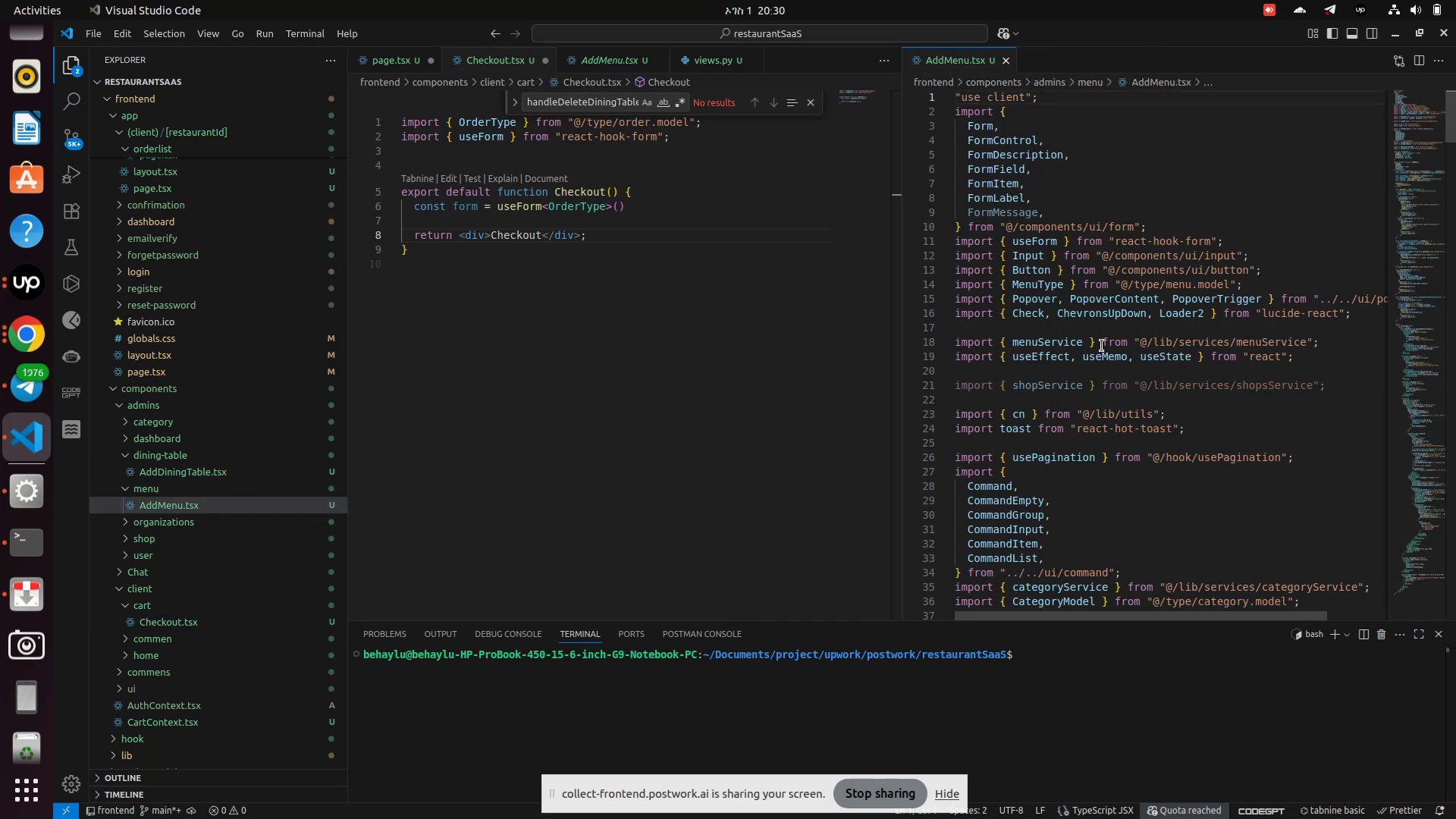 
scroll: coordinate [1126, 513], scroll_direction: down, amount: 21.0
 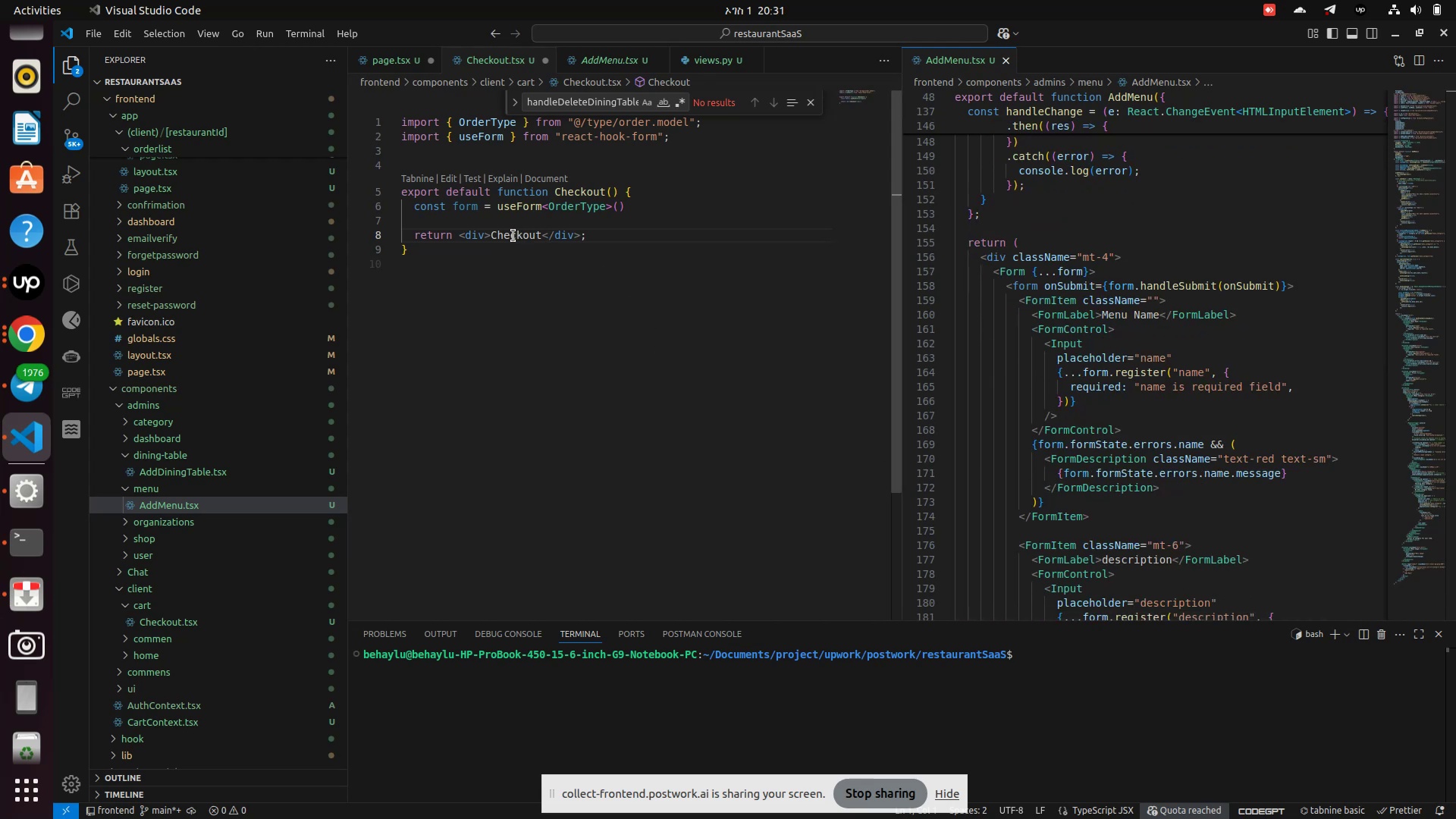 
left_click([485, 241])
 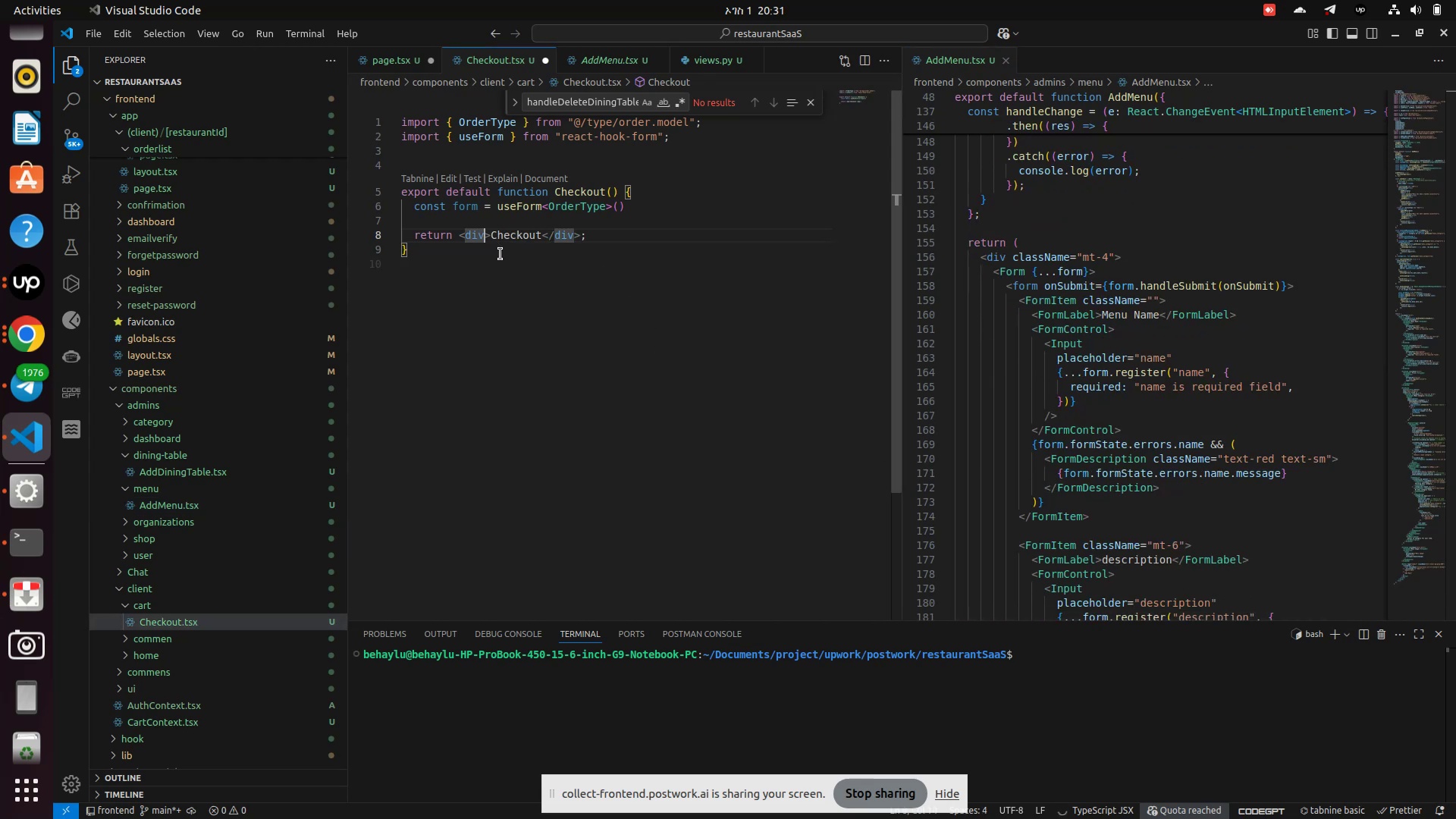 
type( cla)
 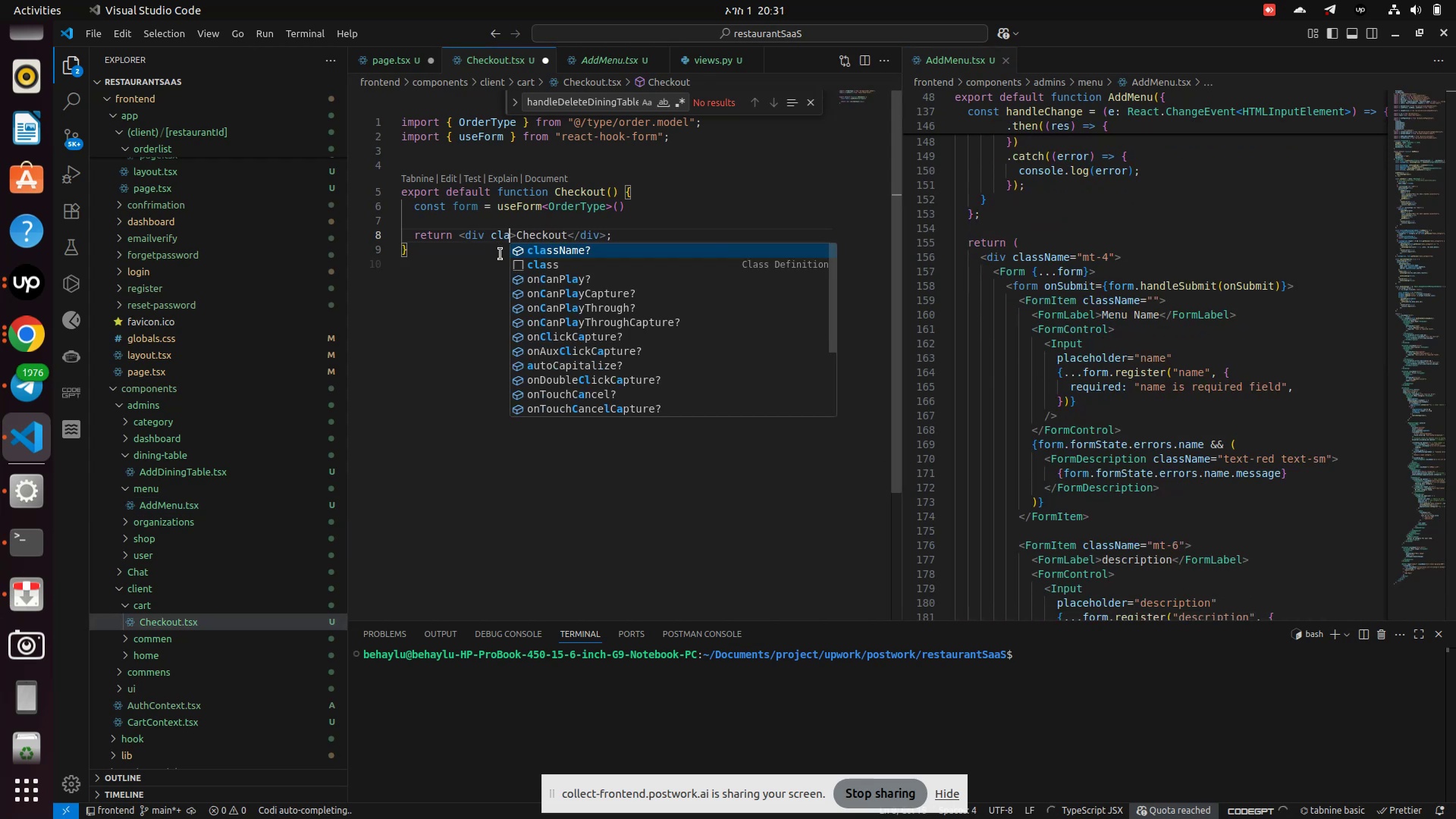 
key(Enter)
 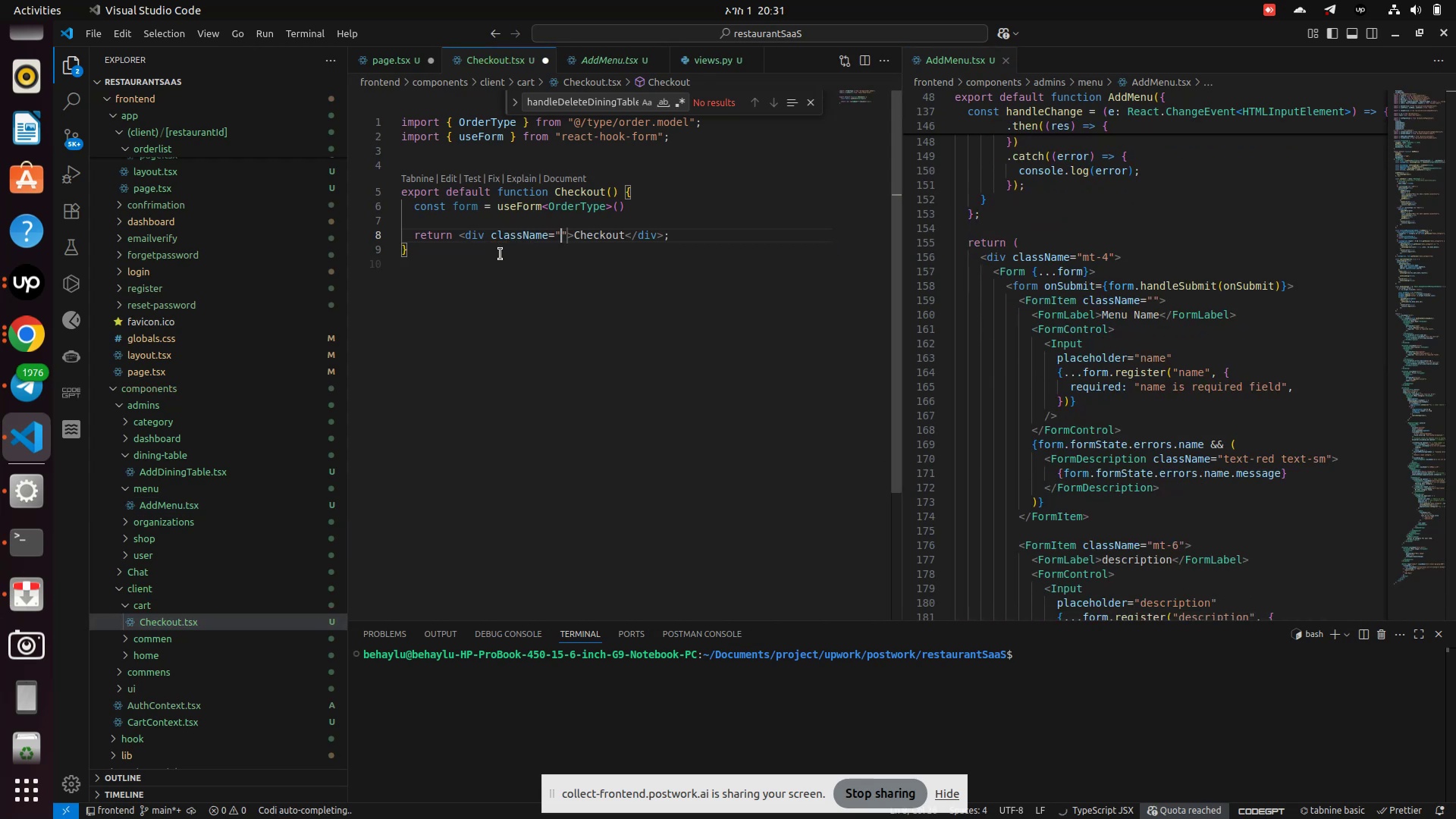 
type(mt-4)
 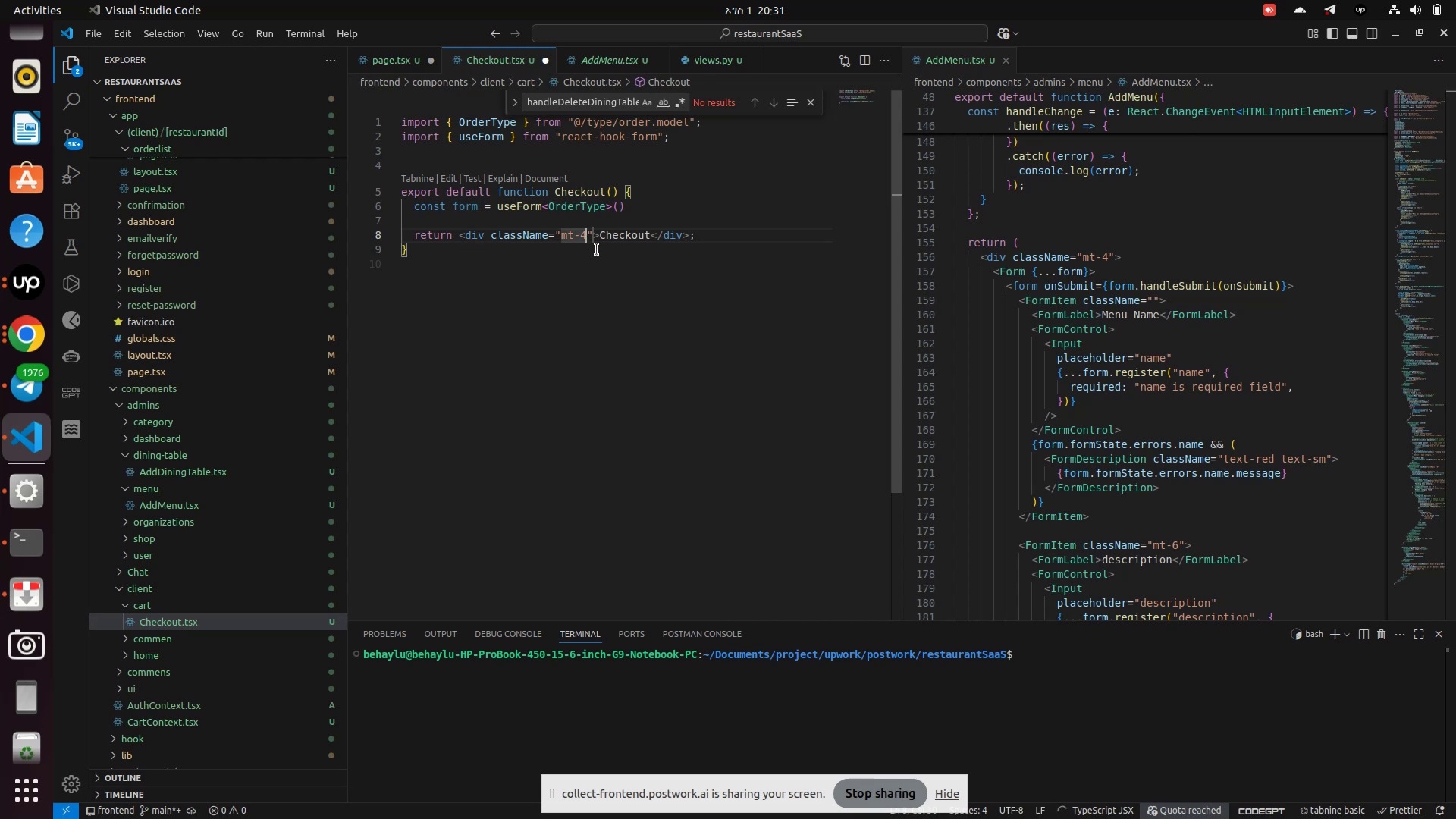 
double_click([638, 239])
 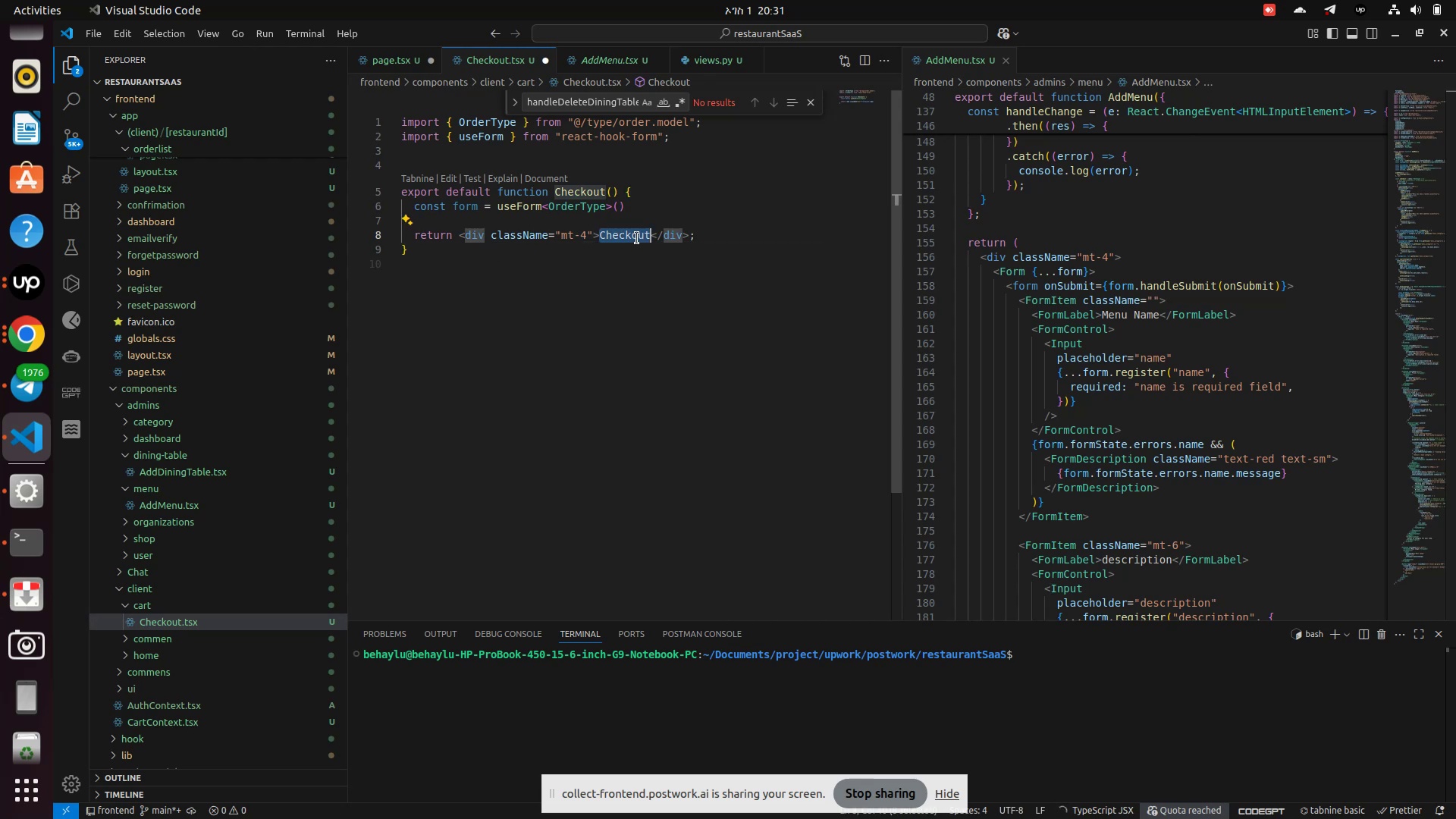 
key(Backspace)
 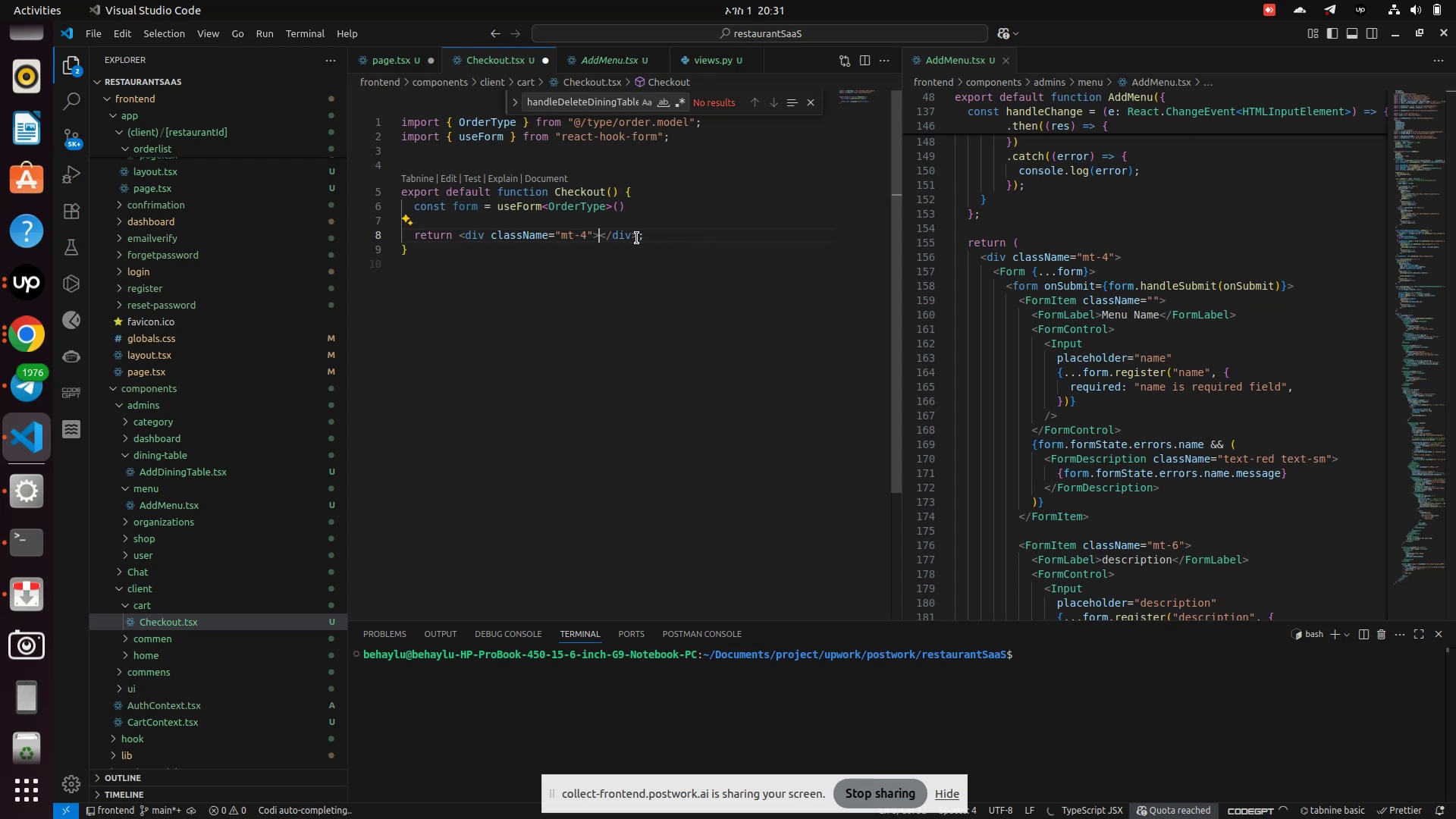 
key(Enter)
 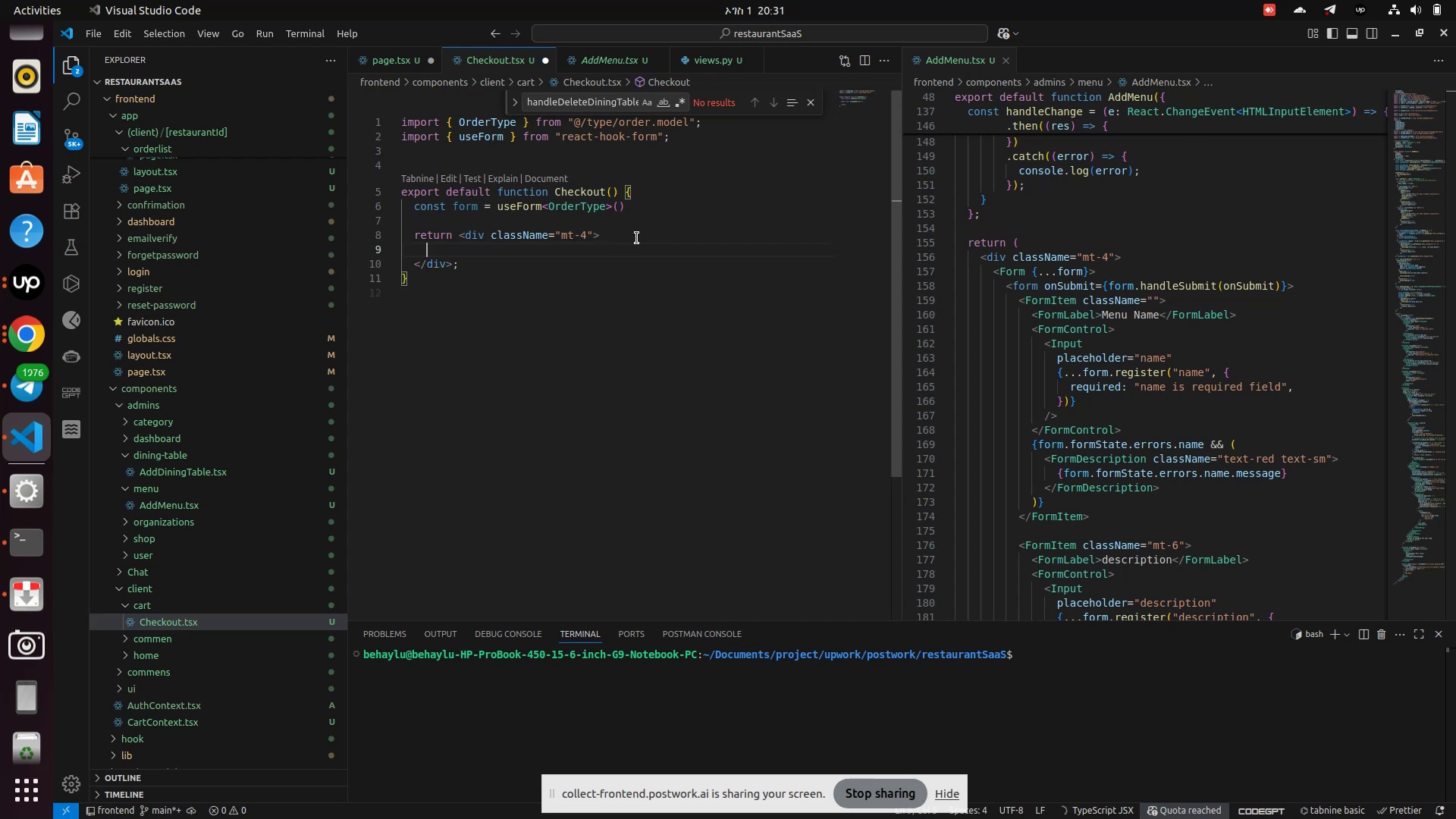 
type(<Form)
 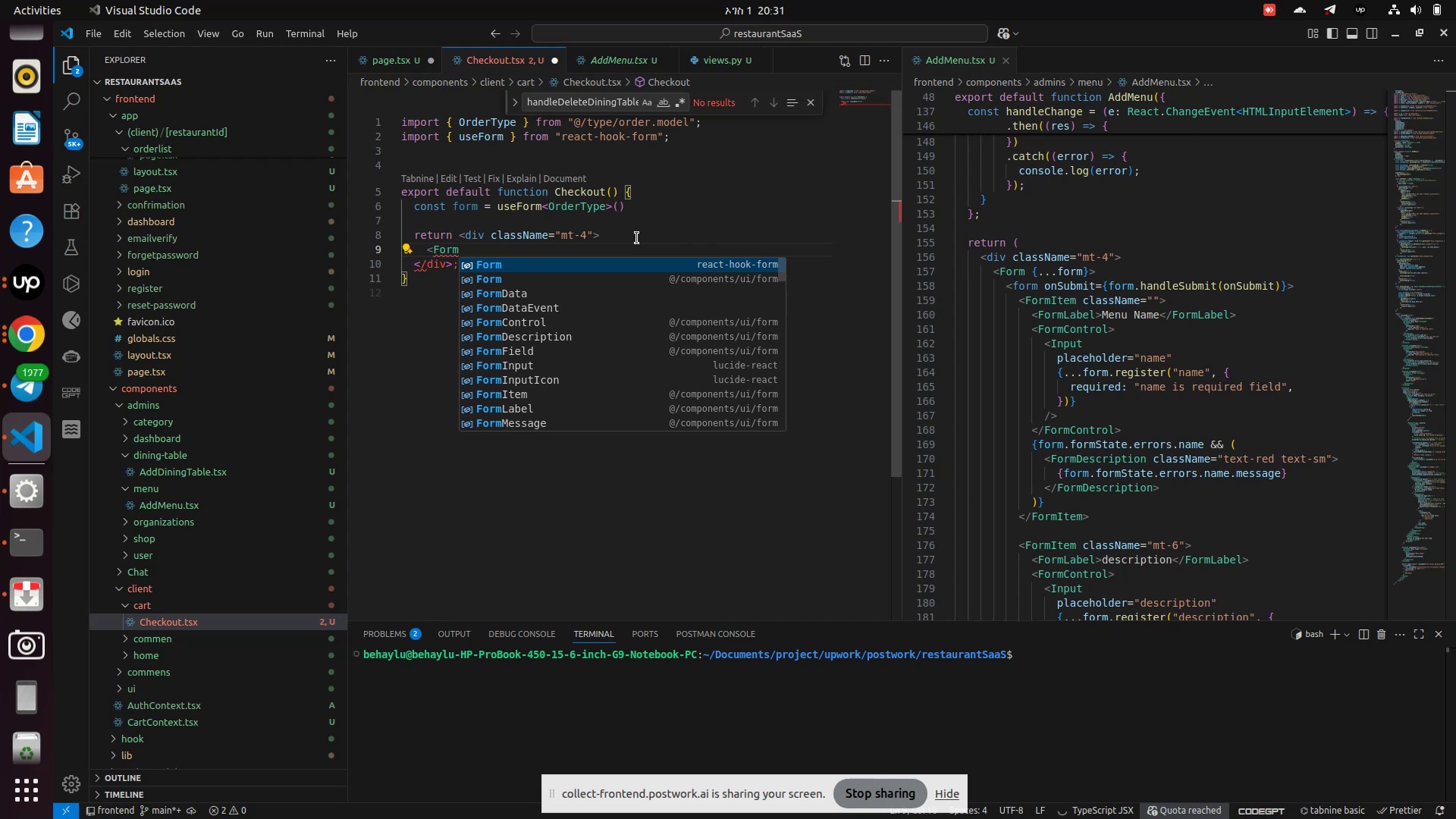 
key(ArrowDown)
 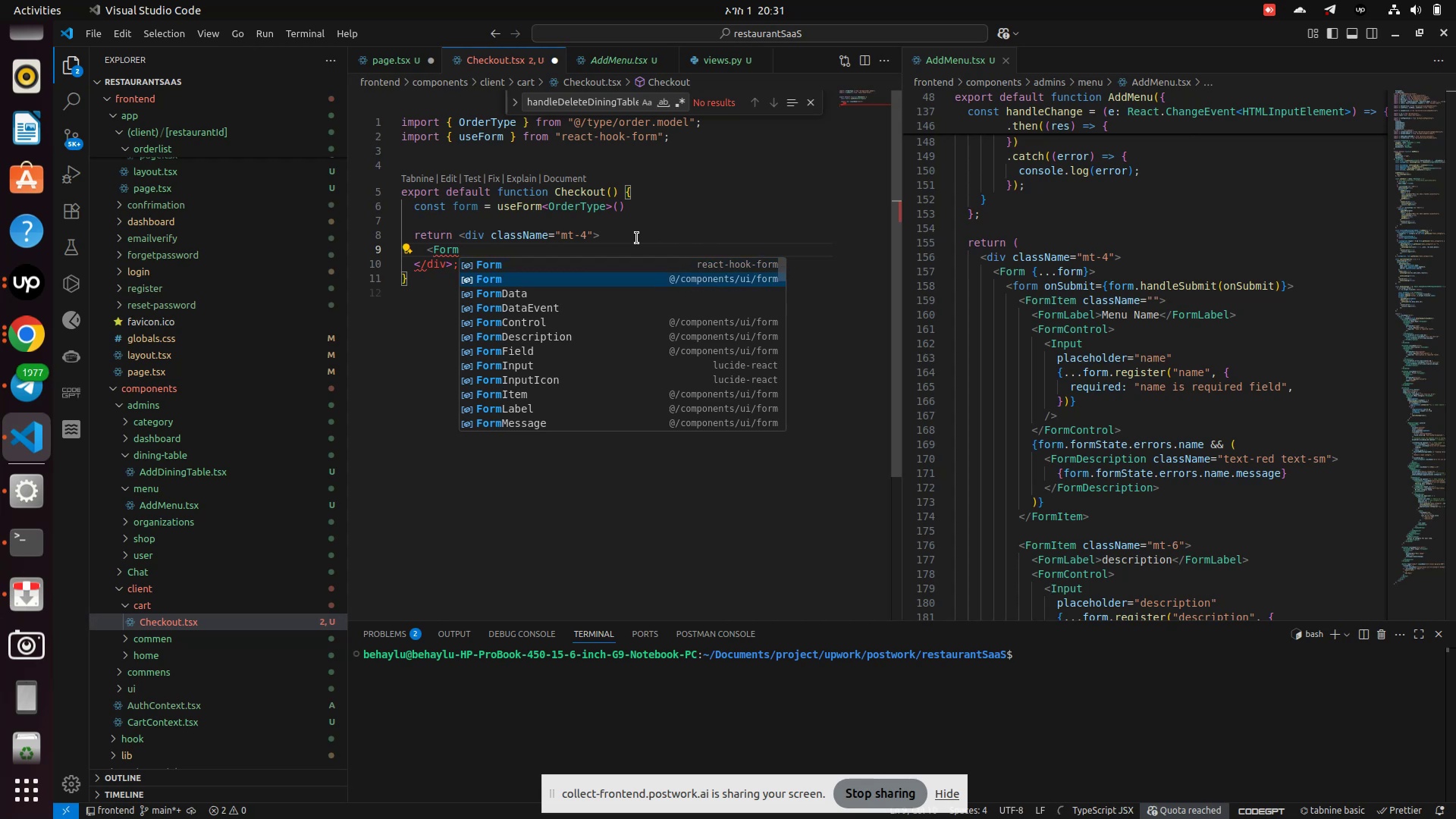 
key(Enter)
 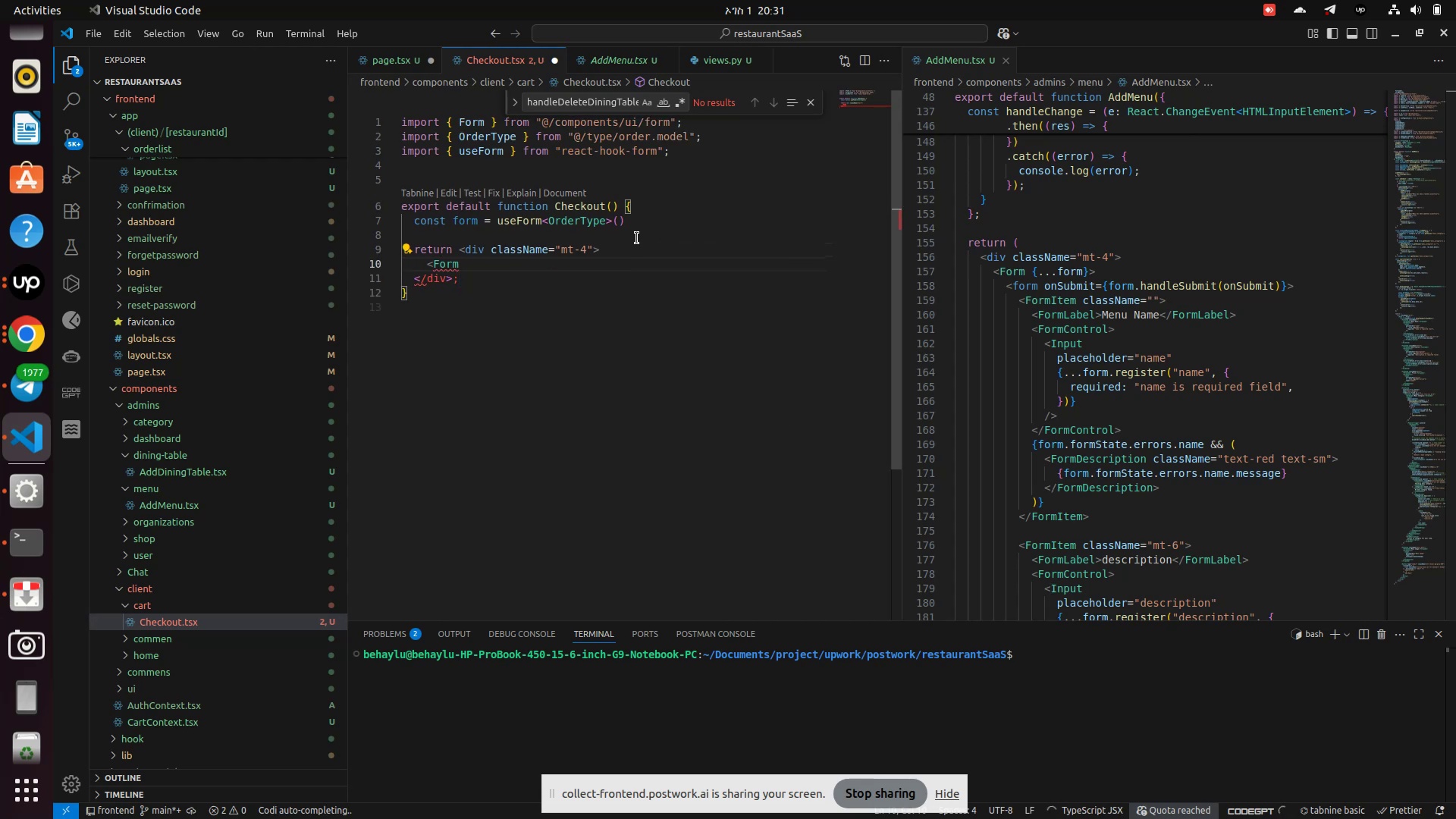 
type( {...form)
 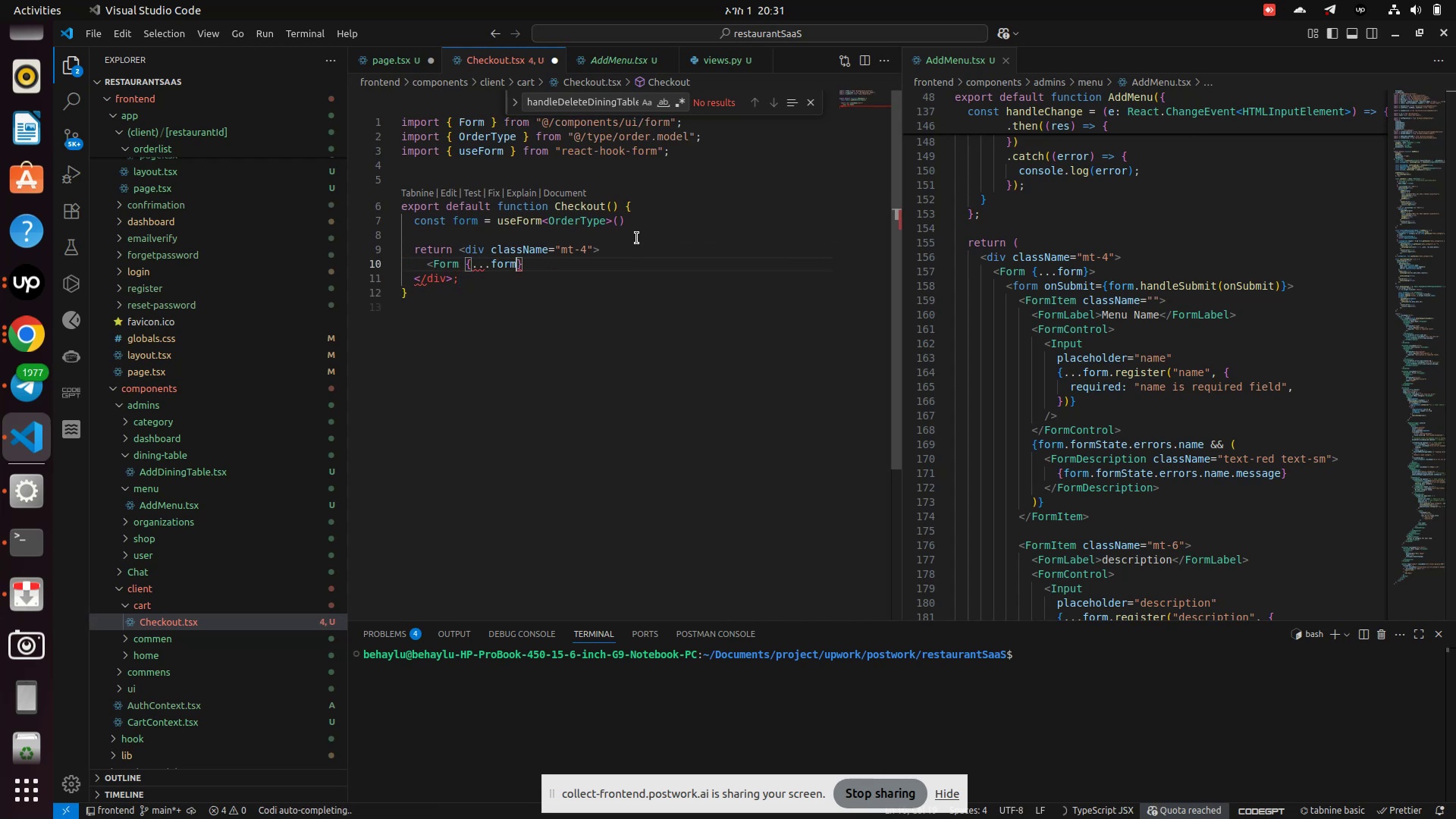 
key(ArrowRight)
 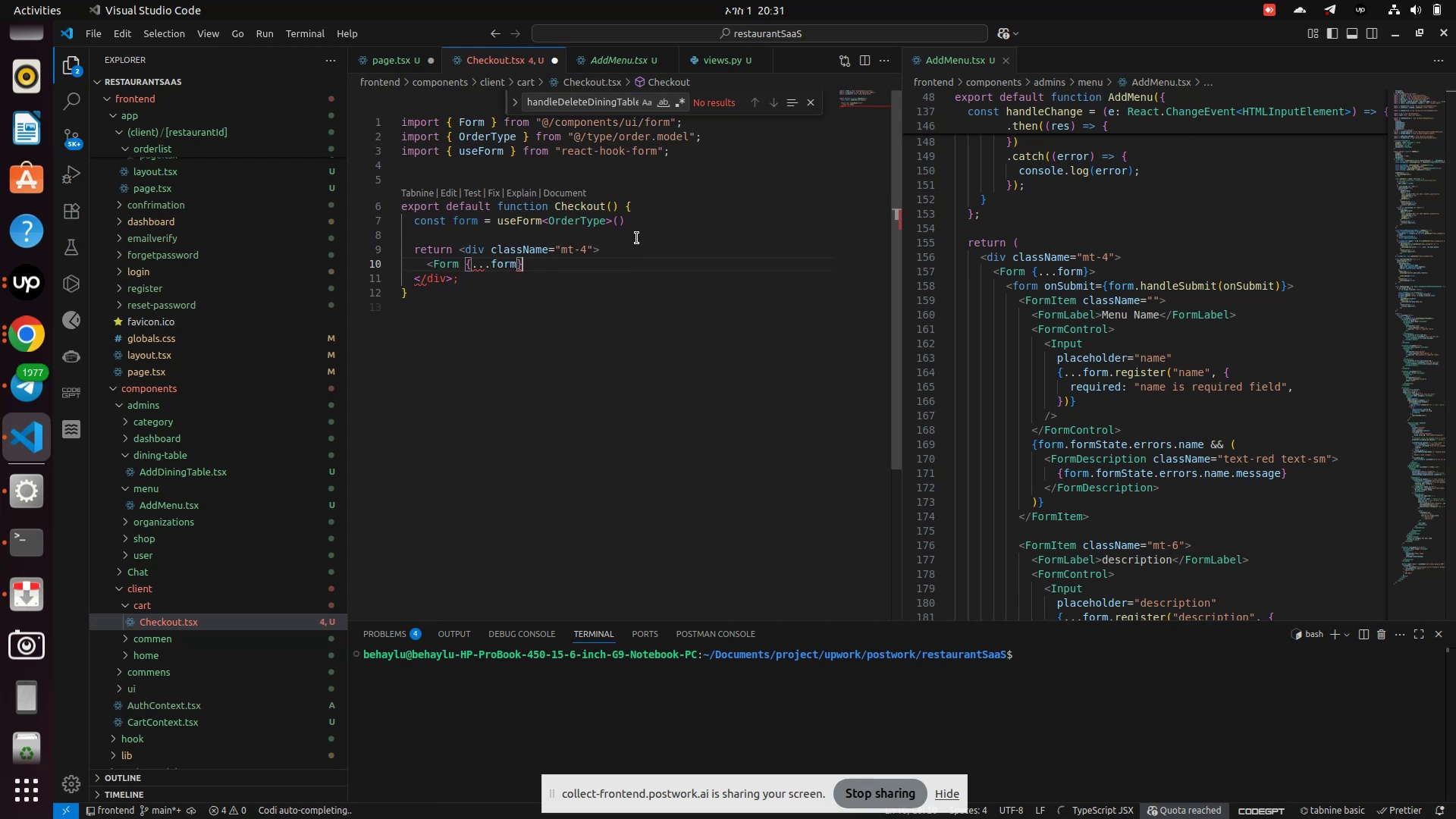 
key(Shift+Period)
 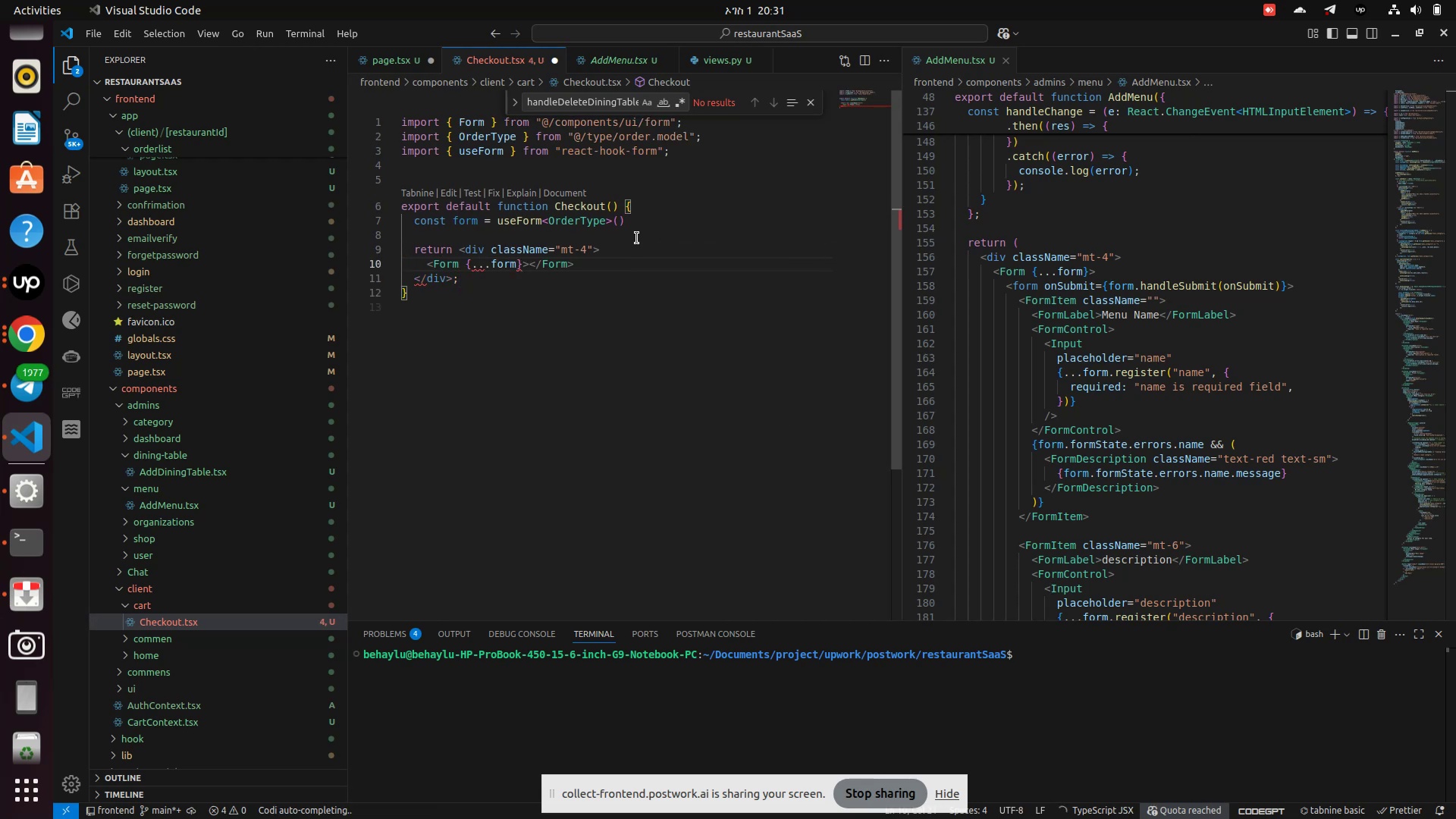 
key(Enter)
 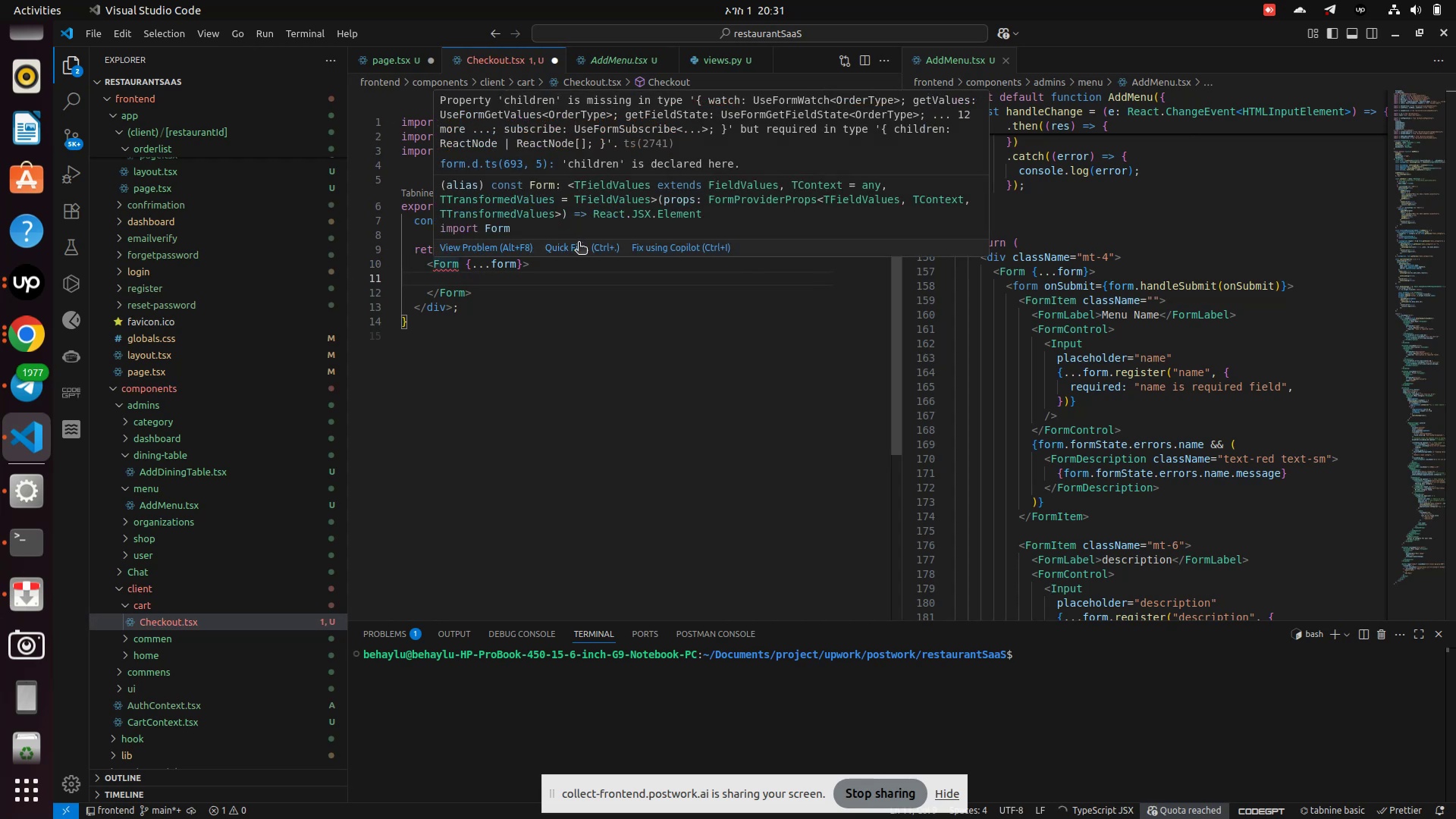 
wait(7.59)
 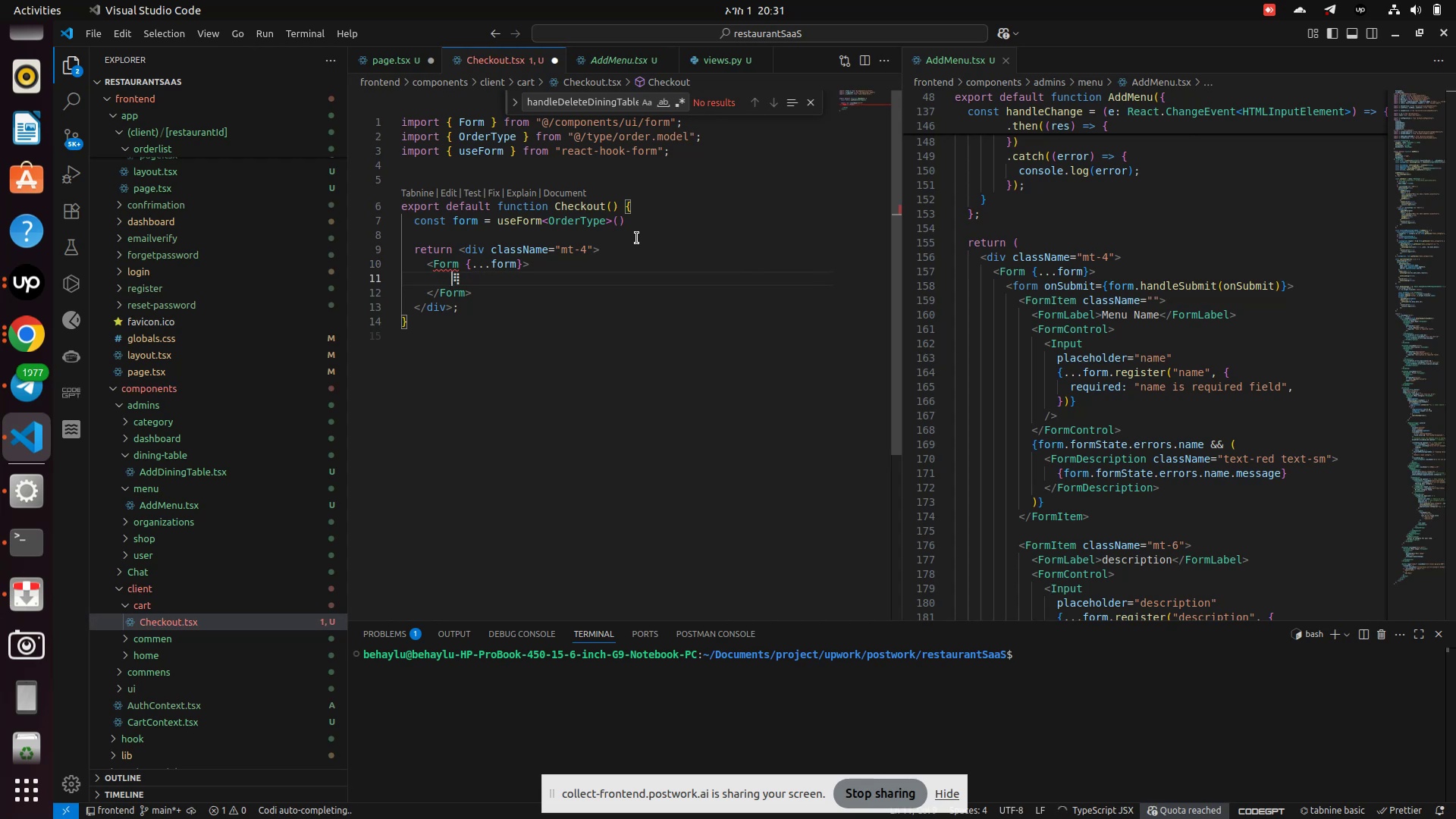 
left_click([500, 290])
 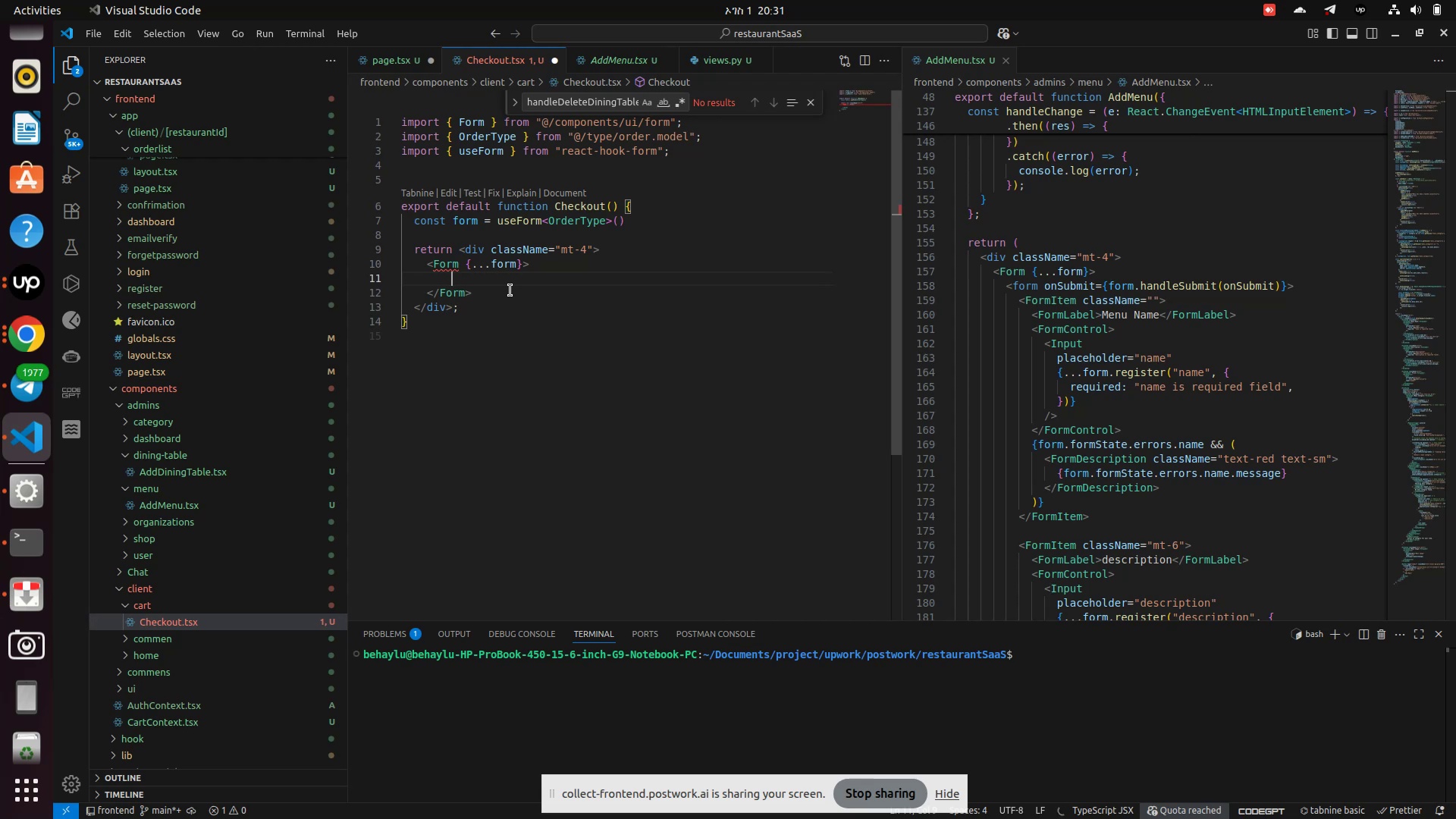 
type(<form cla)
 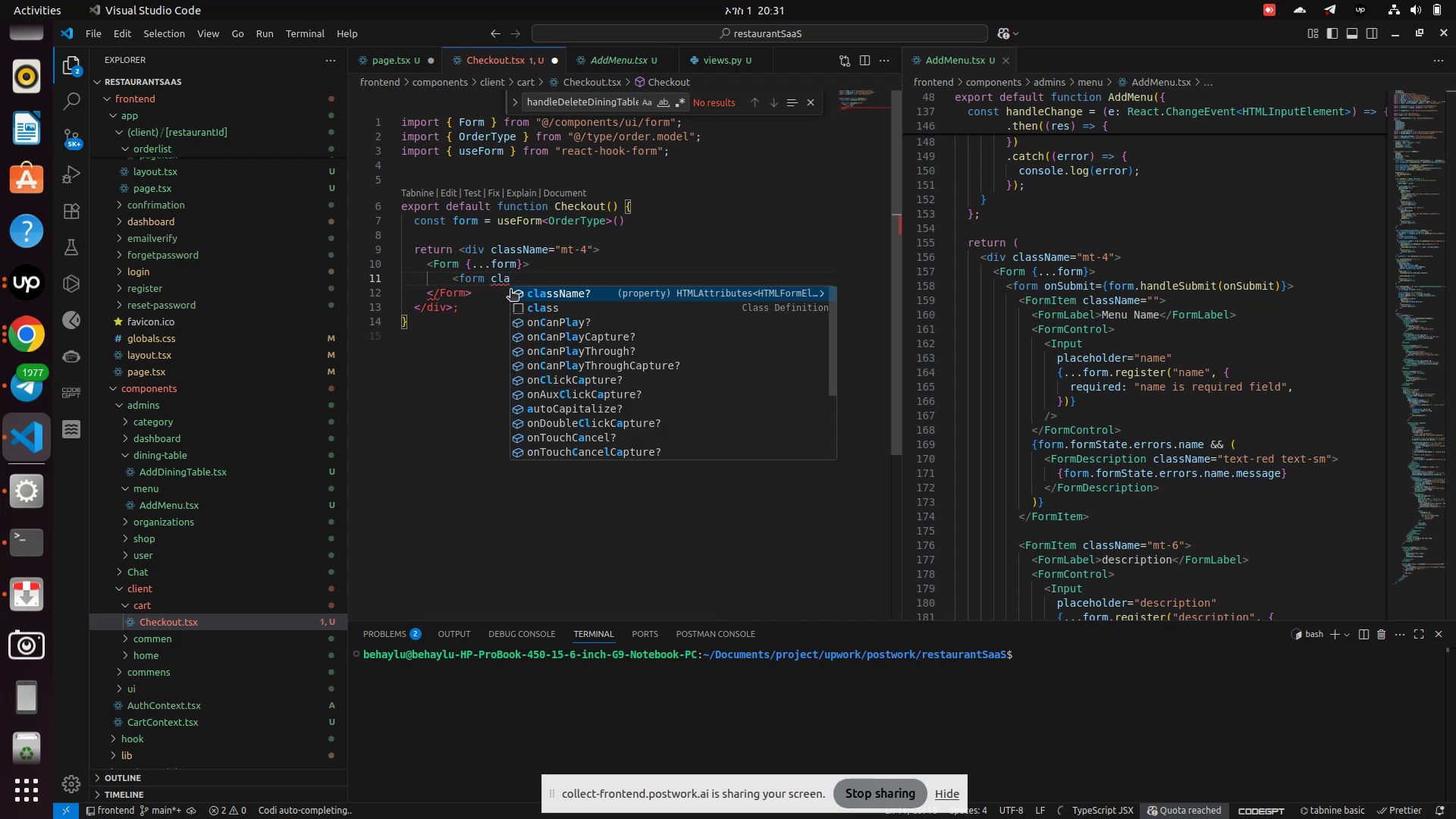 
key(Enter)
 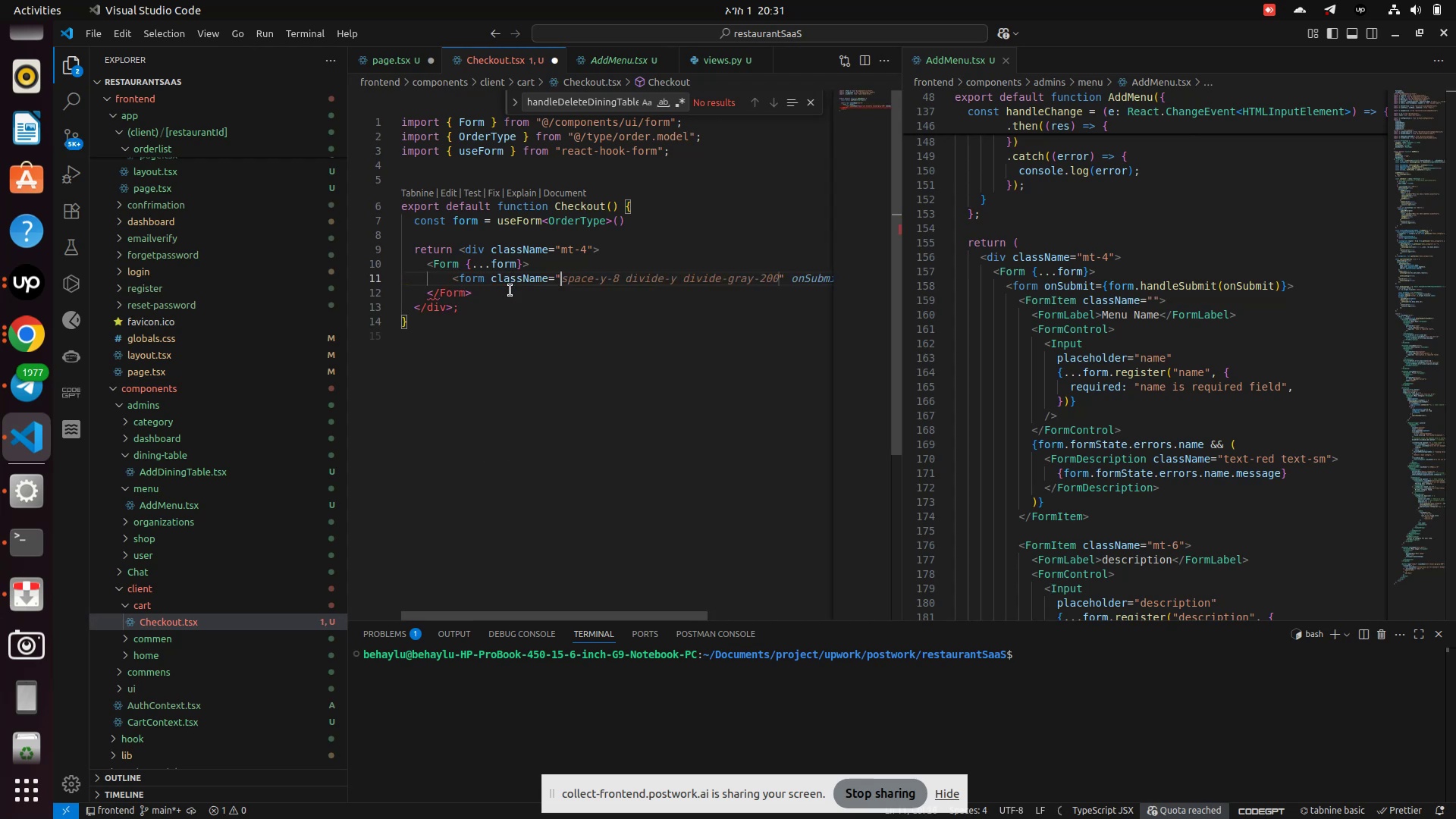 
hold_key(key=Backspace, duration=0.72)
 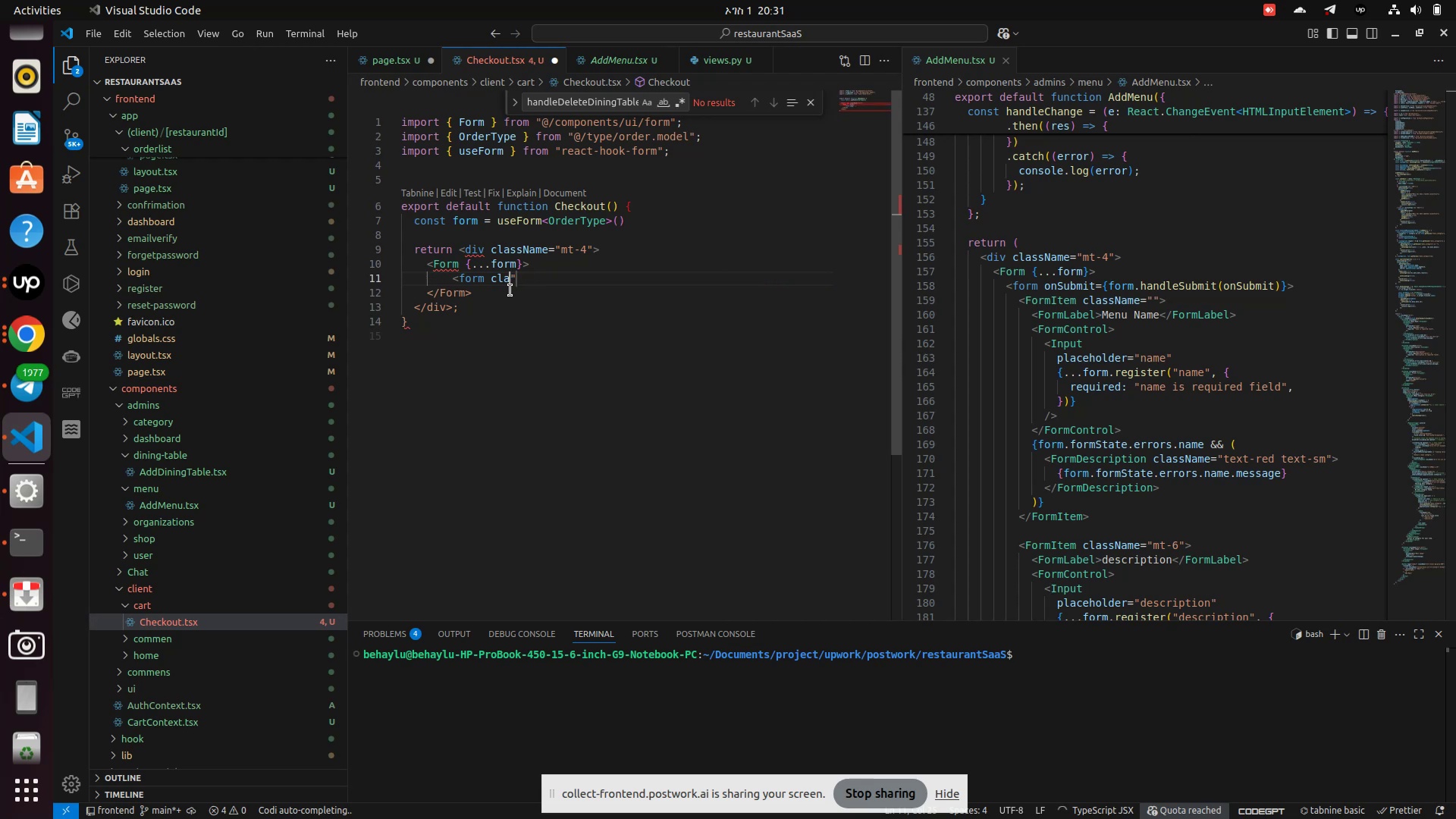 
key(Backspace)
 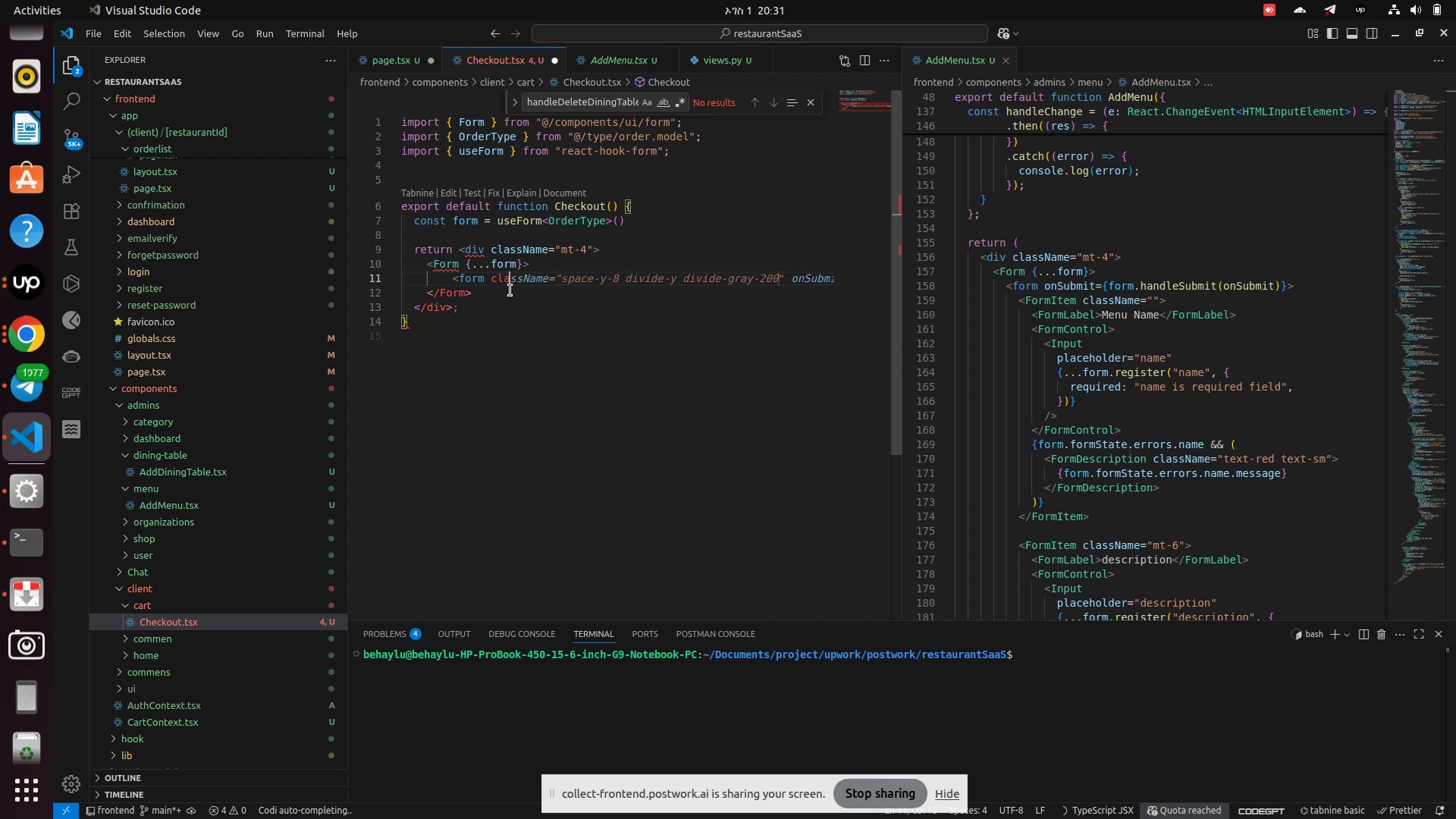 
key(Backspace)
 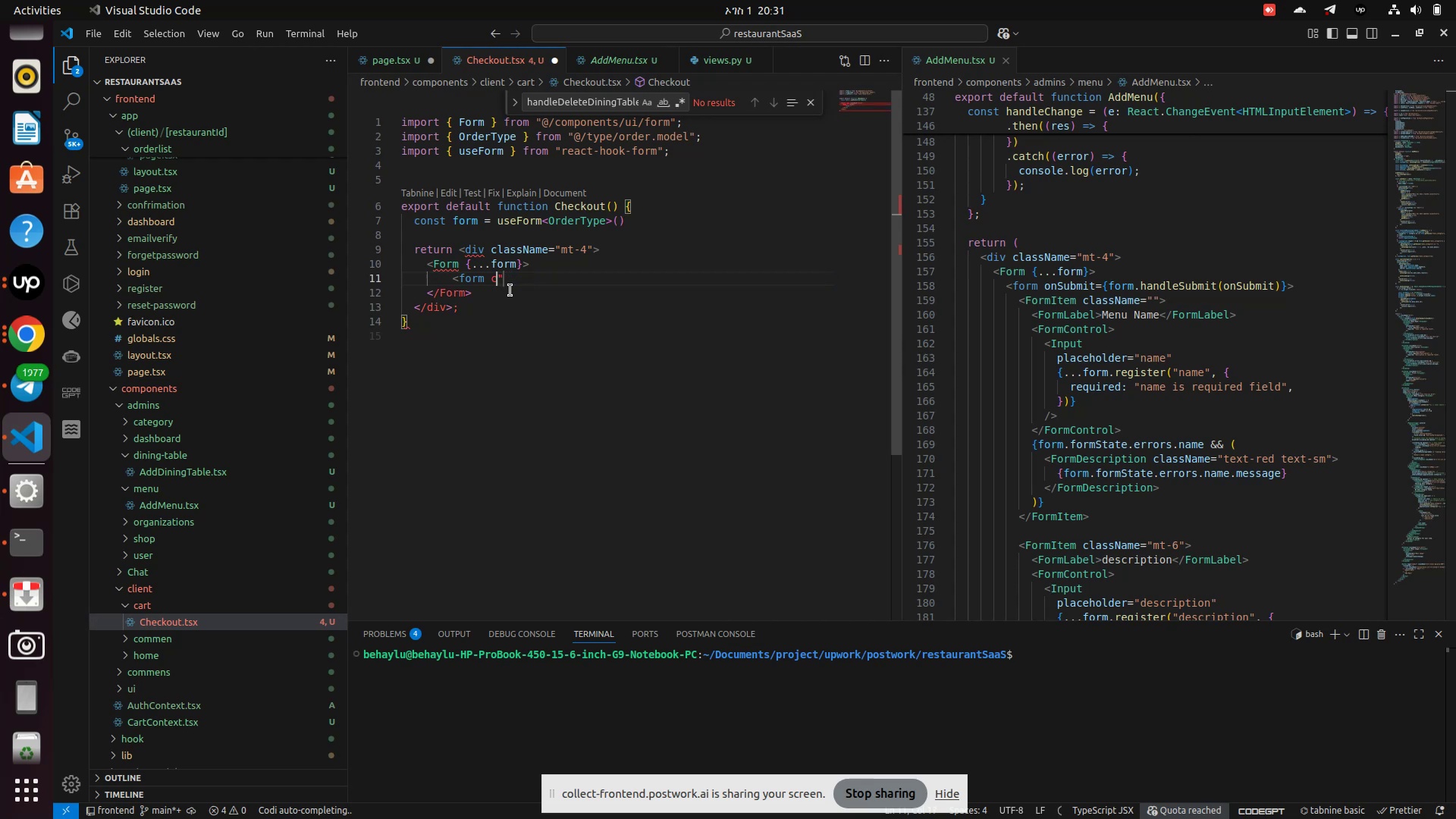 
key(Backspace)
 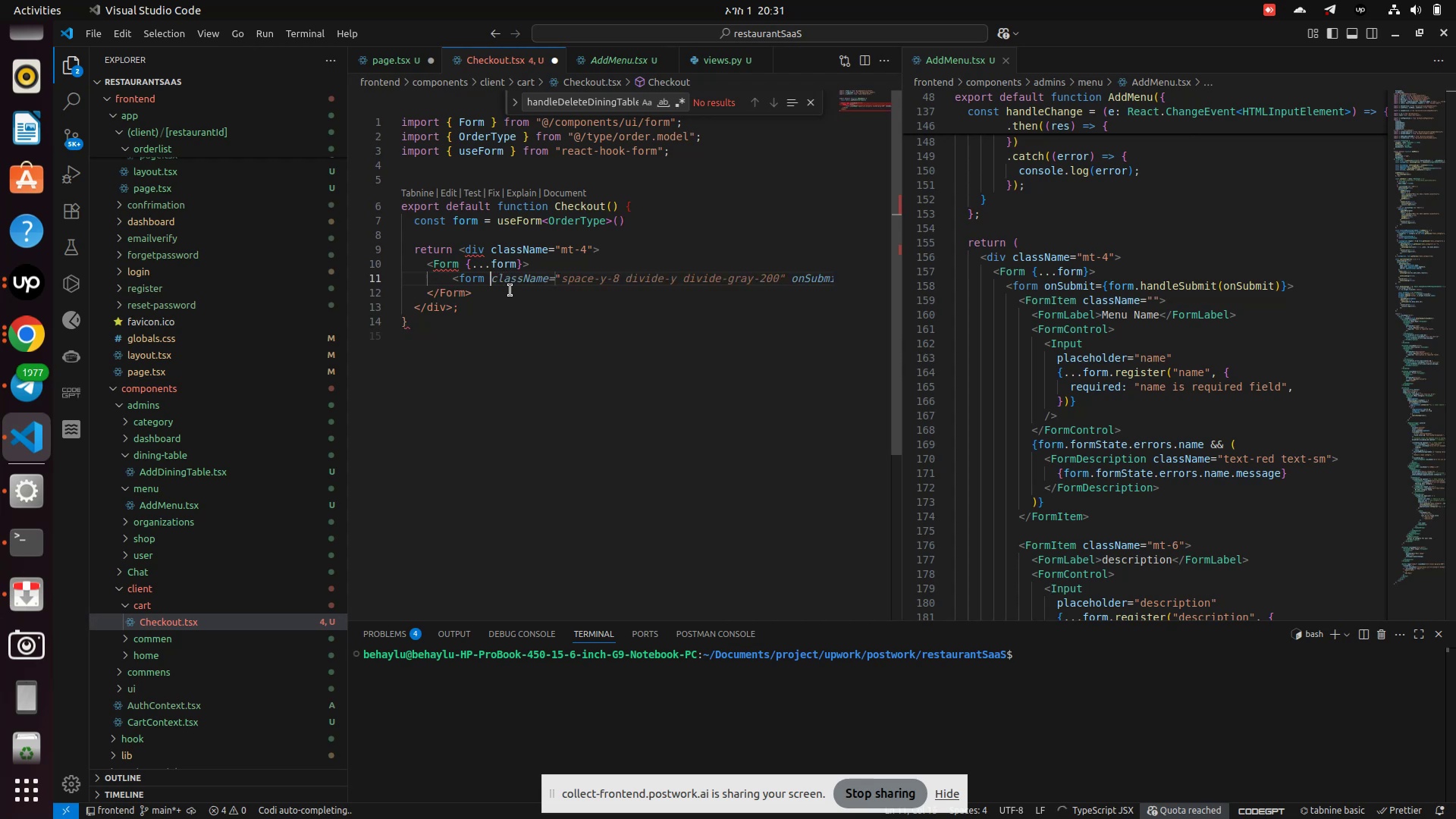 
key(Backspace)
 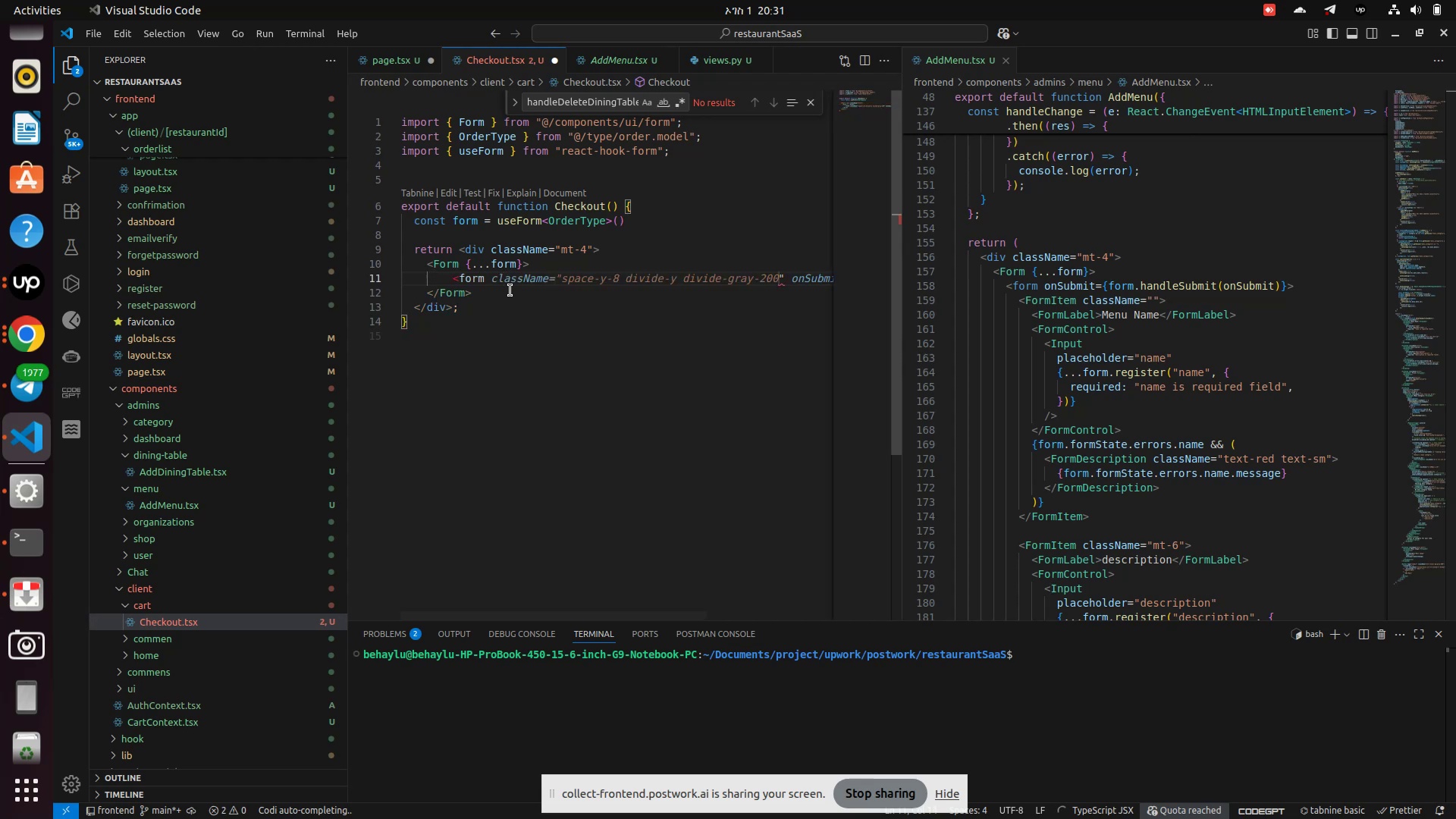 
key(Shift+Period)
 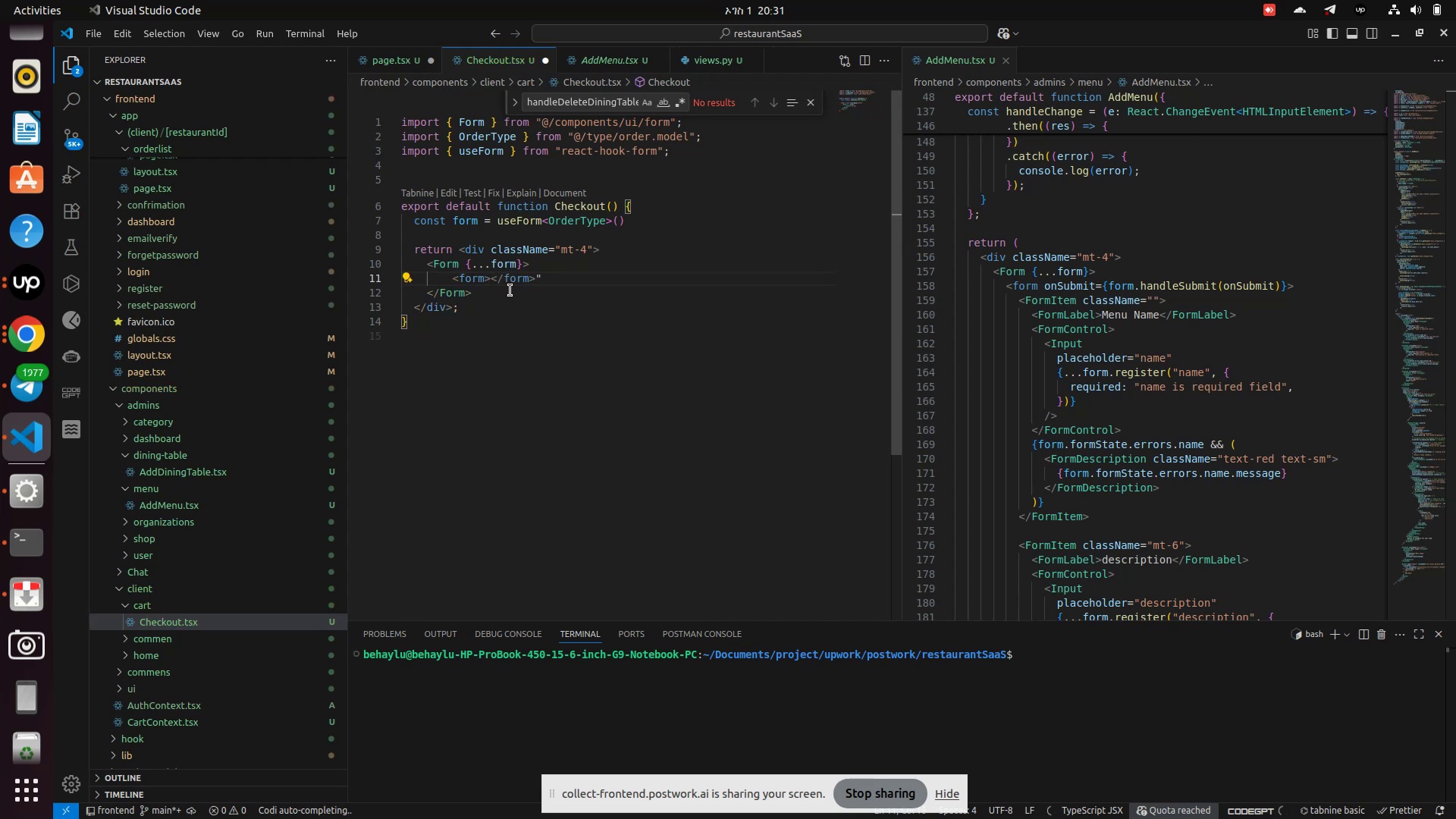 
key(Enter)
 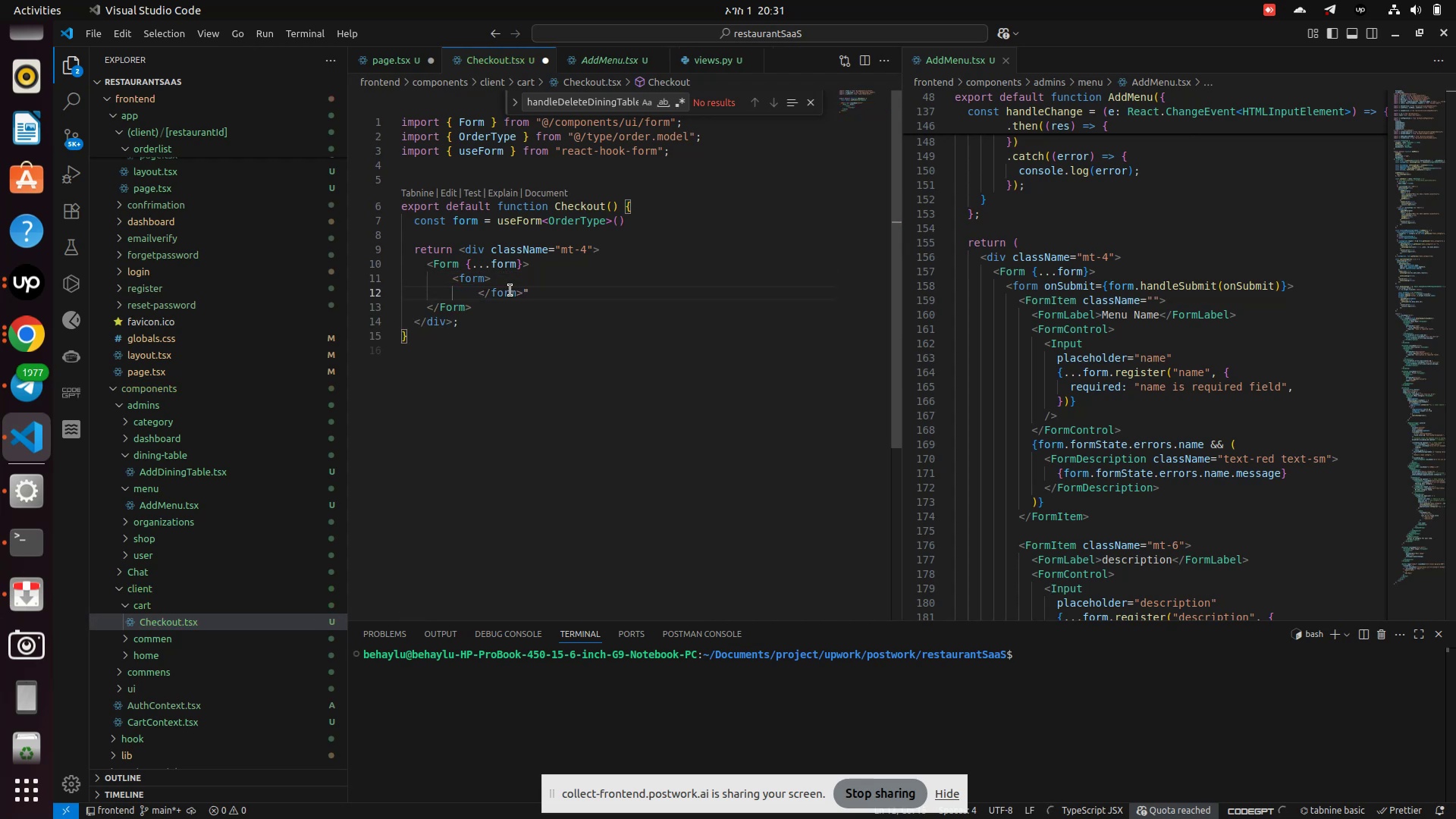 
key(Control+S)
 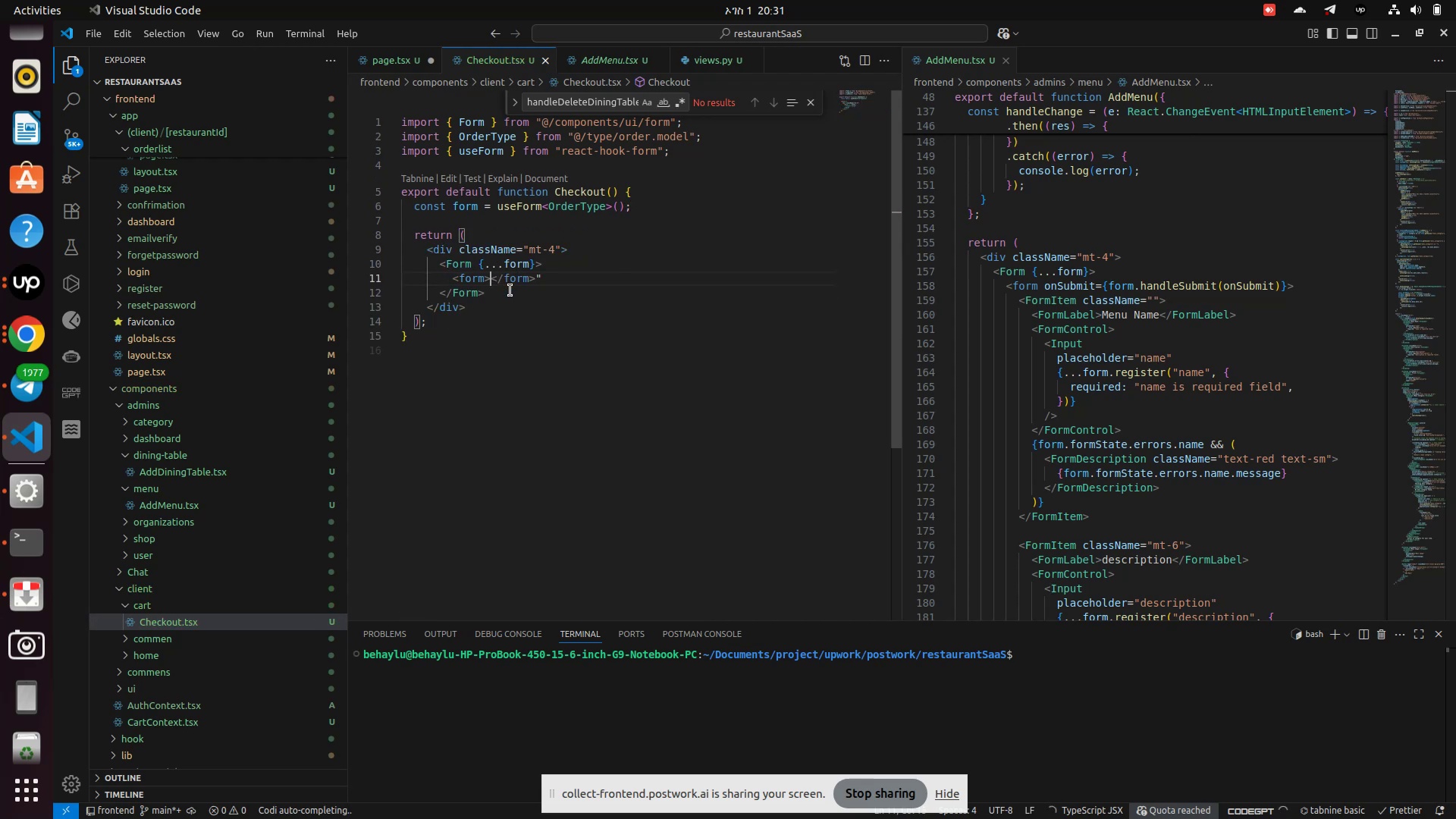 
hold_key(key=ArrowRight, duration=0.74)
 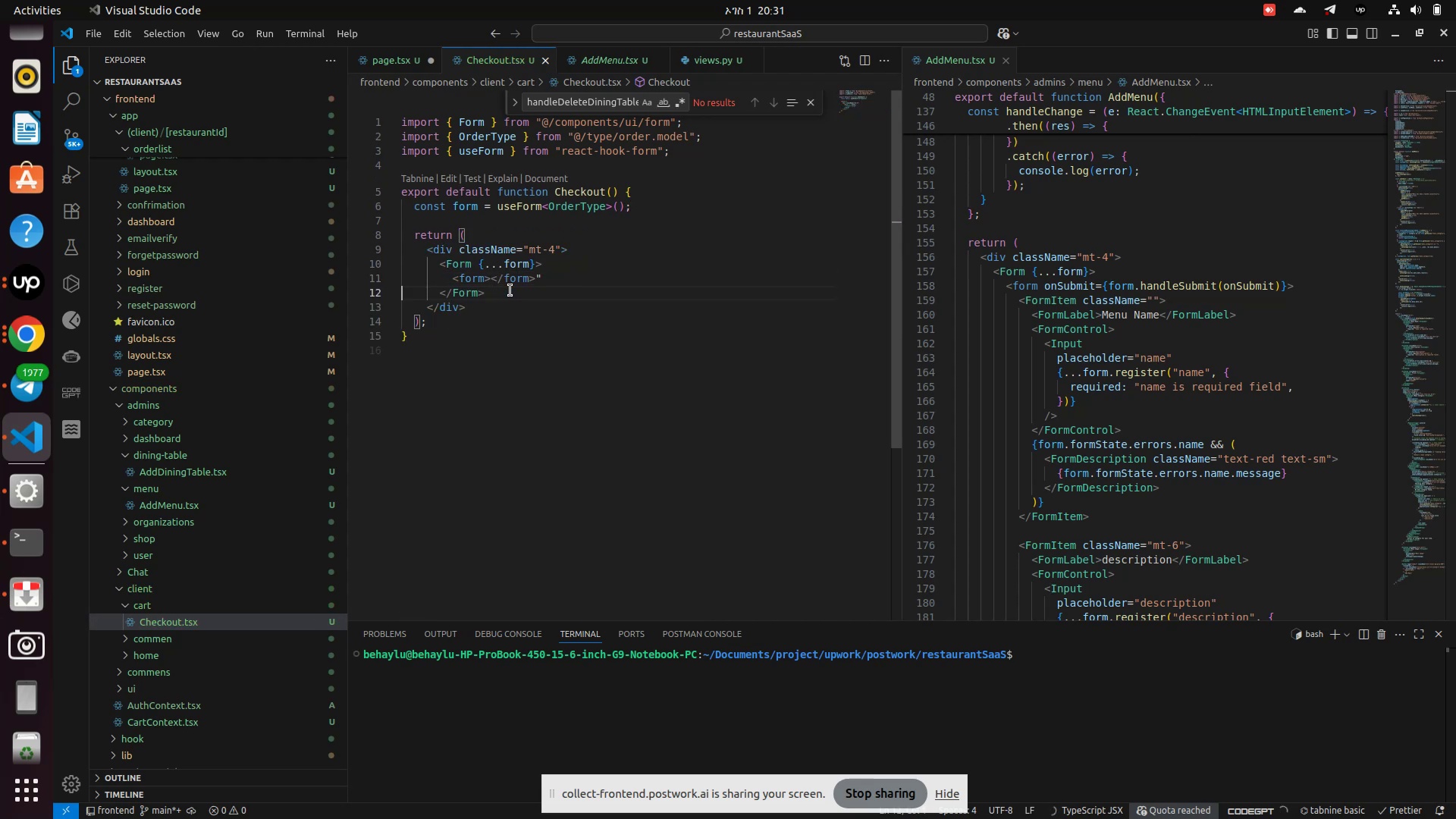 
key(ArrowRight)
 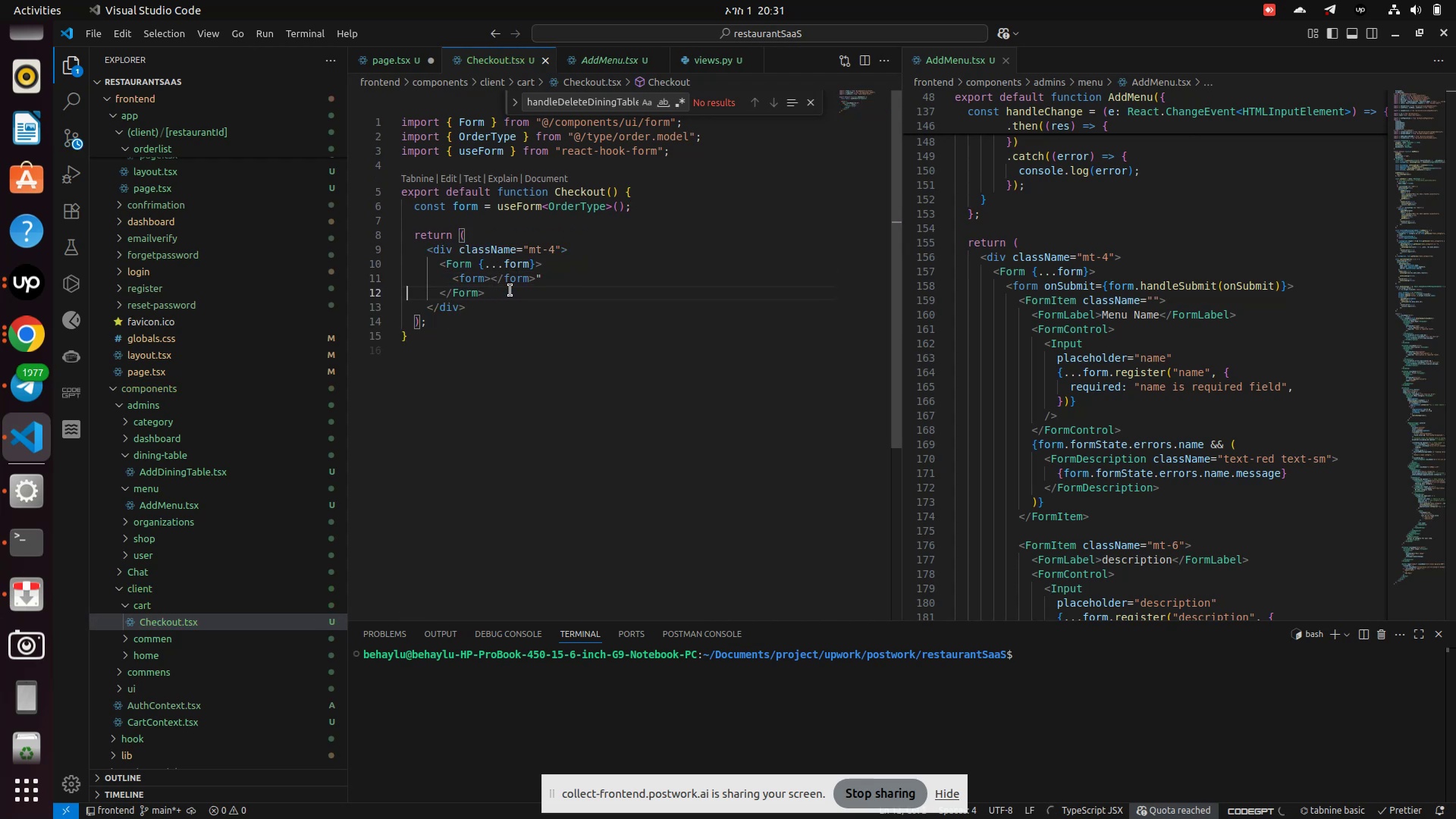 
key(ArrowLeft)
 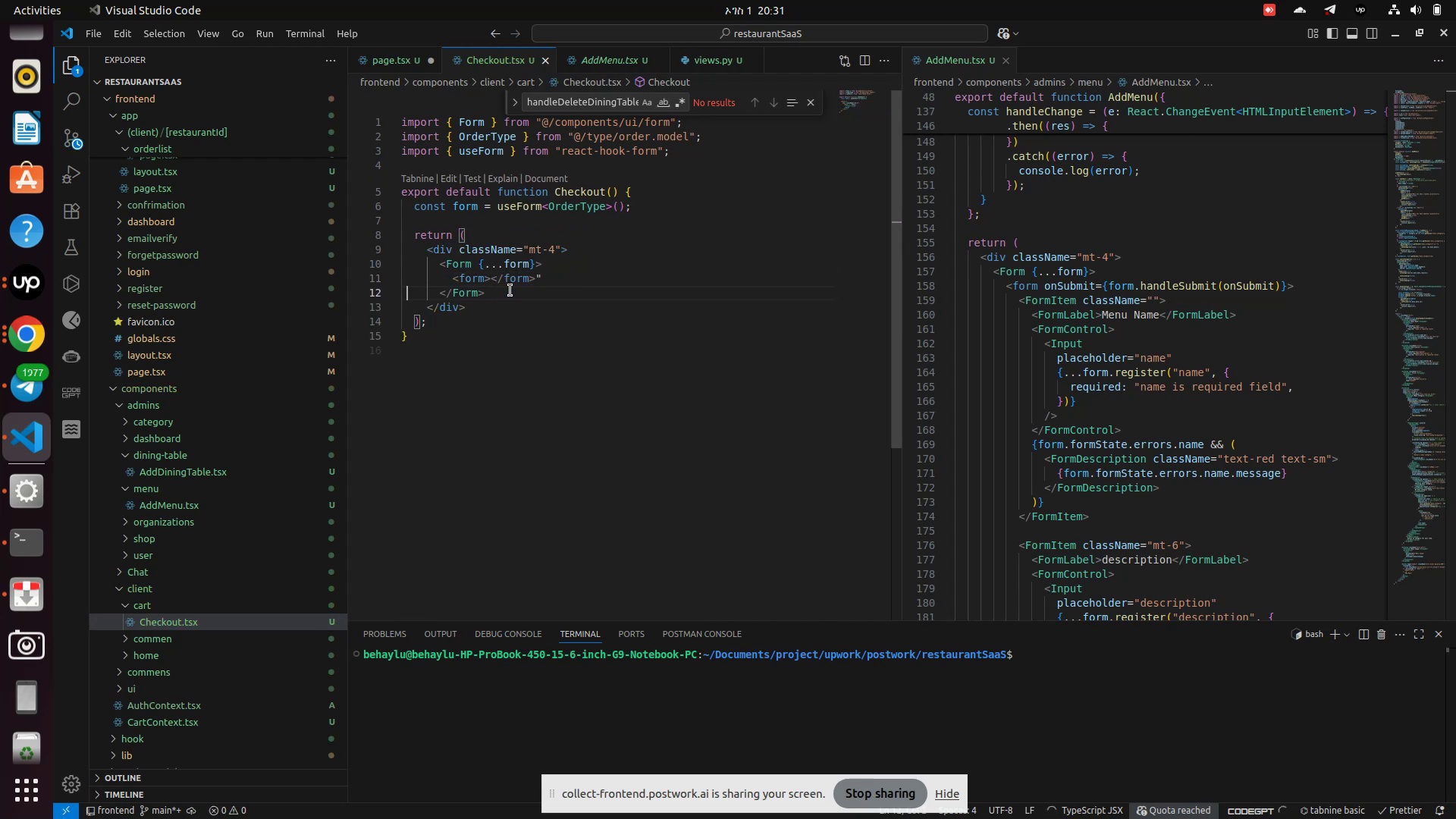 
key(ArrowLeft)
 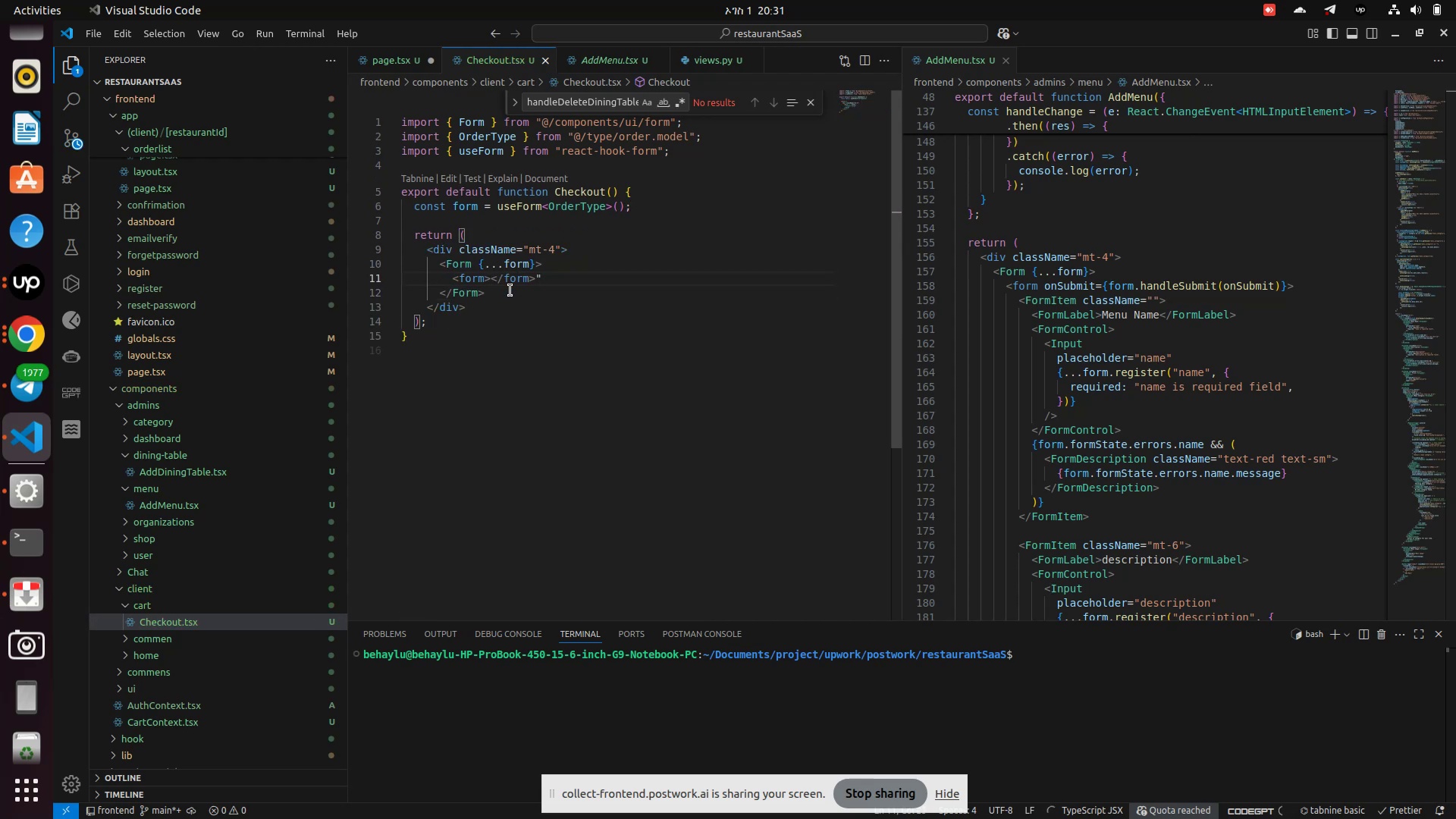 
key(Backspace)
 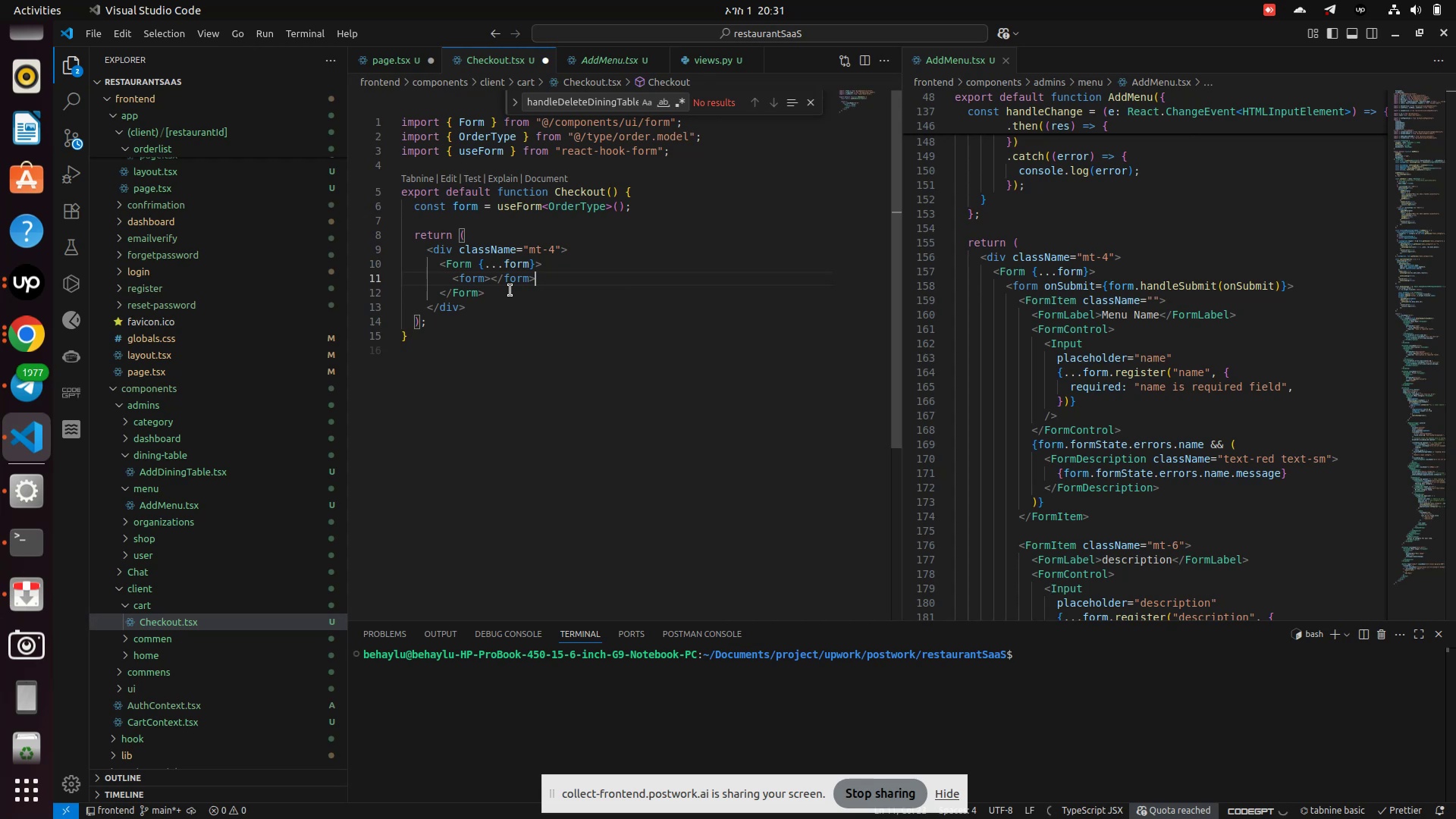 
hold_key(key=ArrowLeft, duration=0.61)
 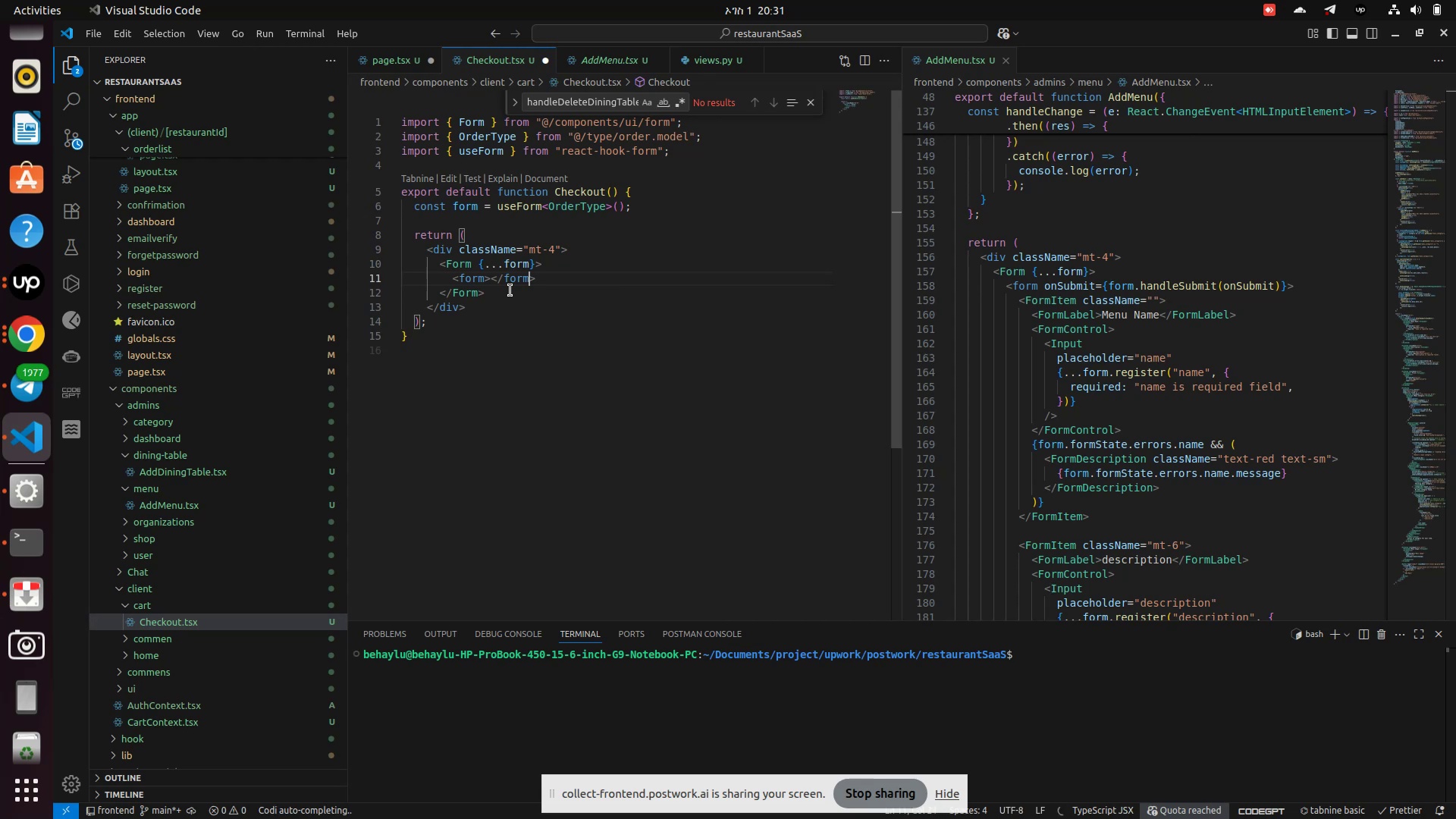 
key(ArrowLeft)
 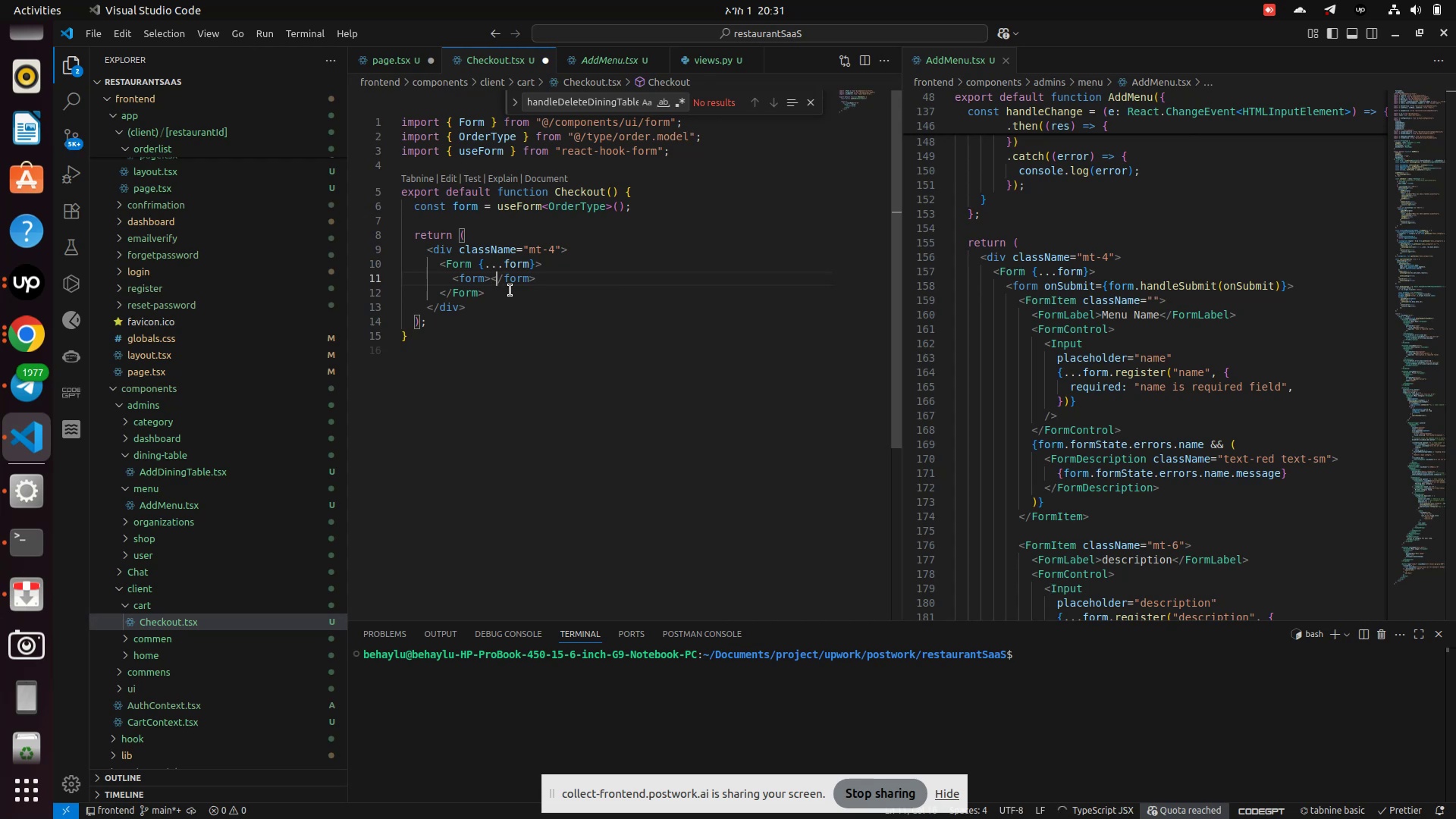 
key(ArrowLeft)
 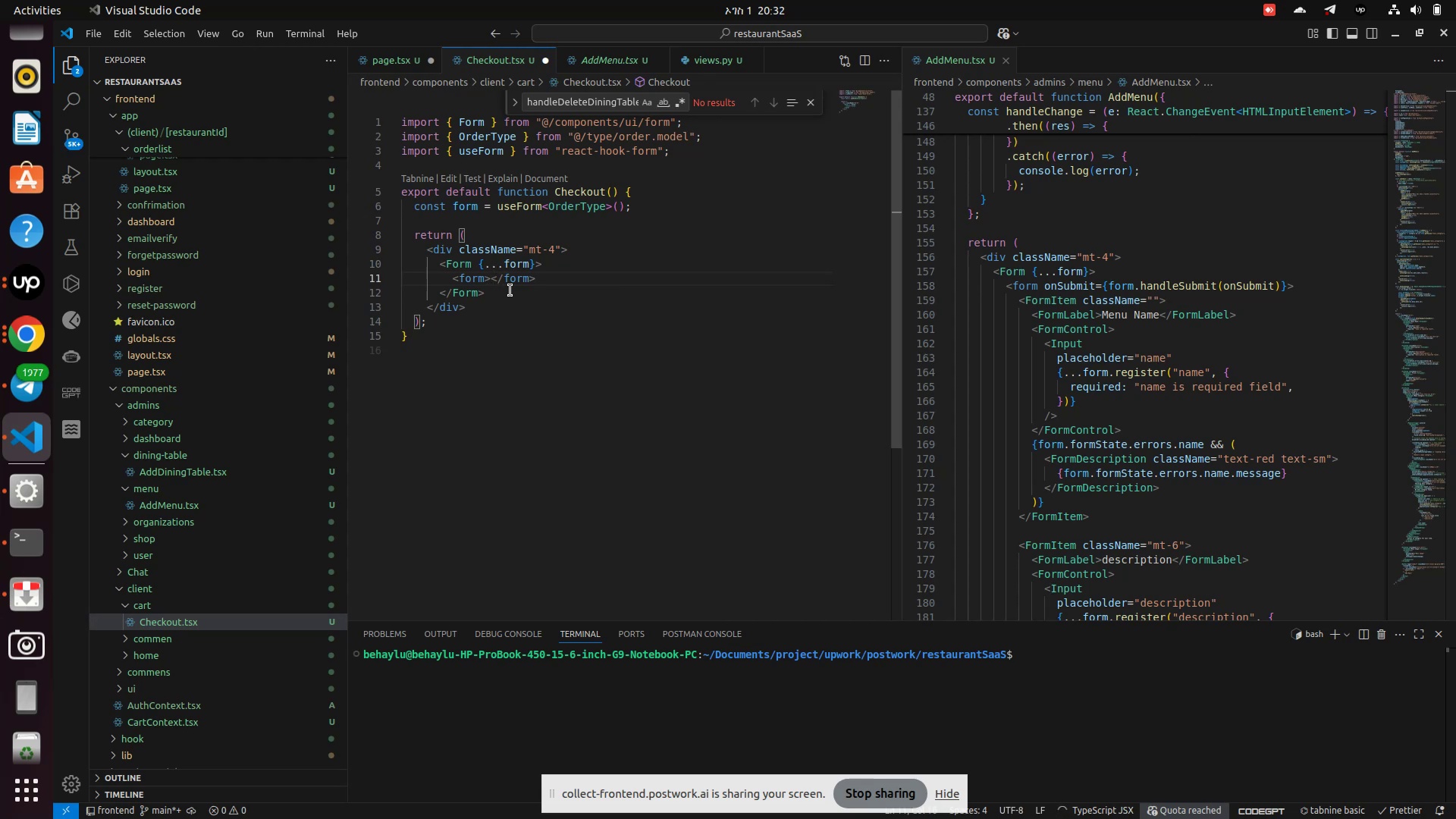 
key(Enter)
 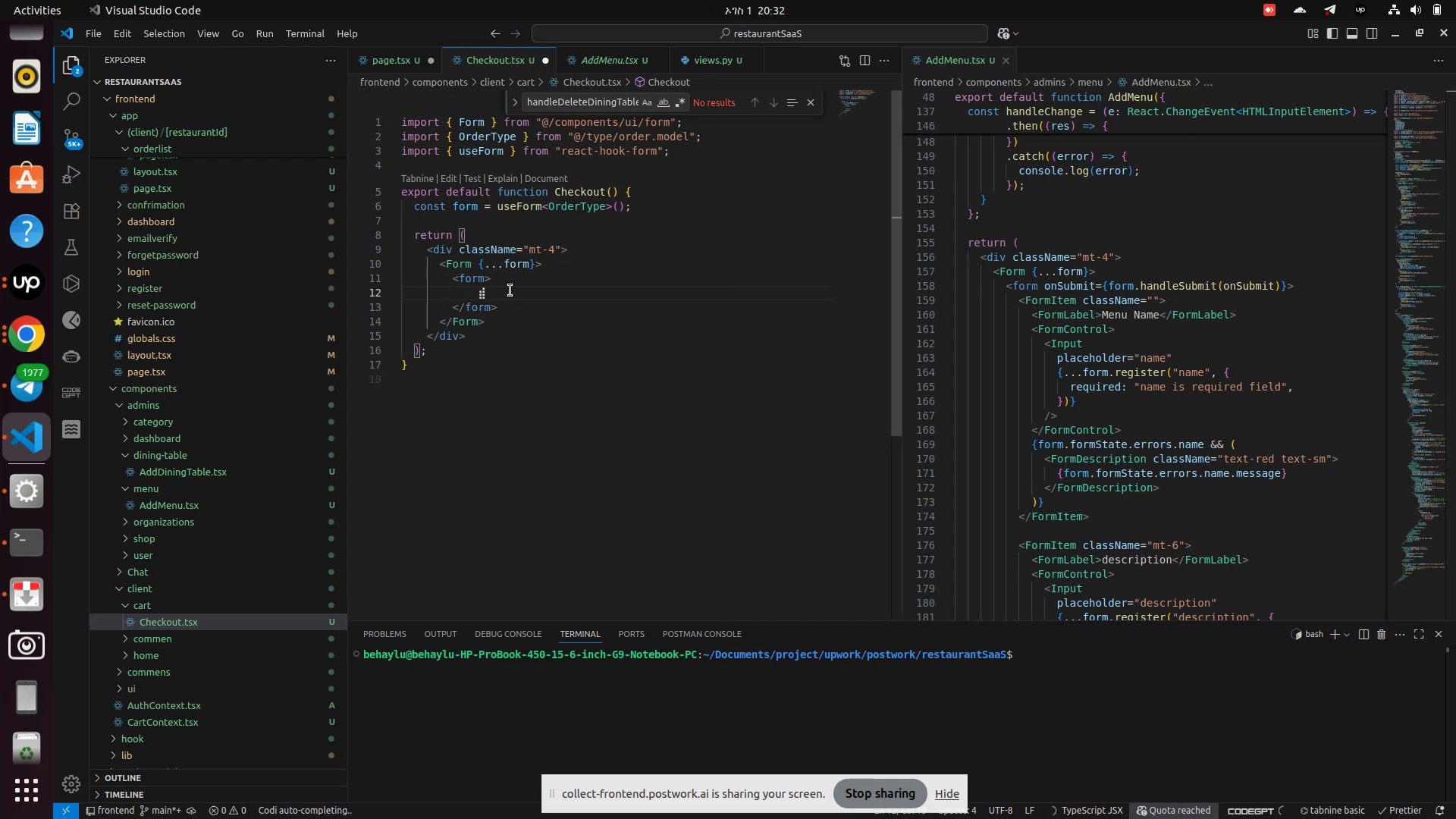 
key(ArrowUp)
 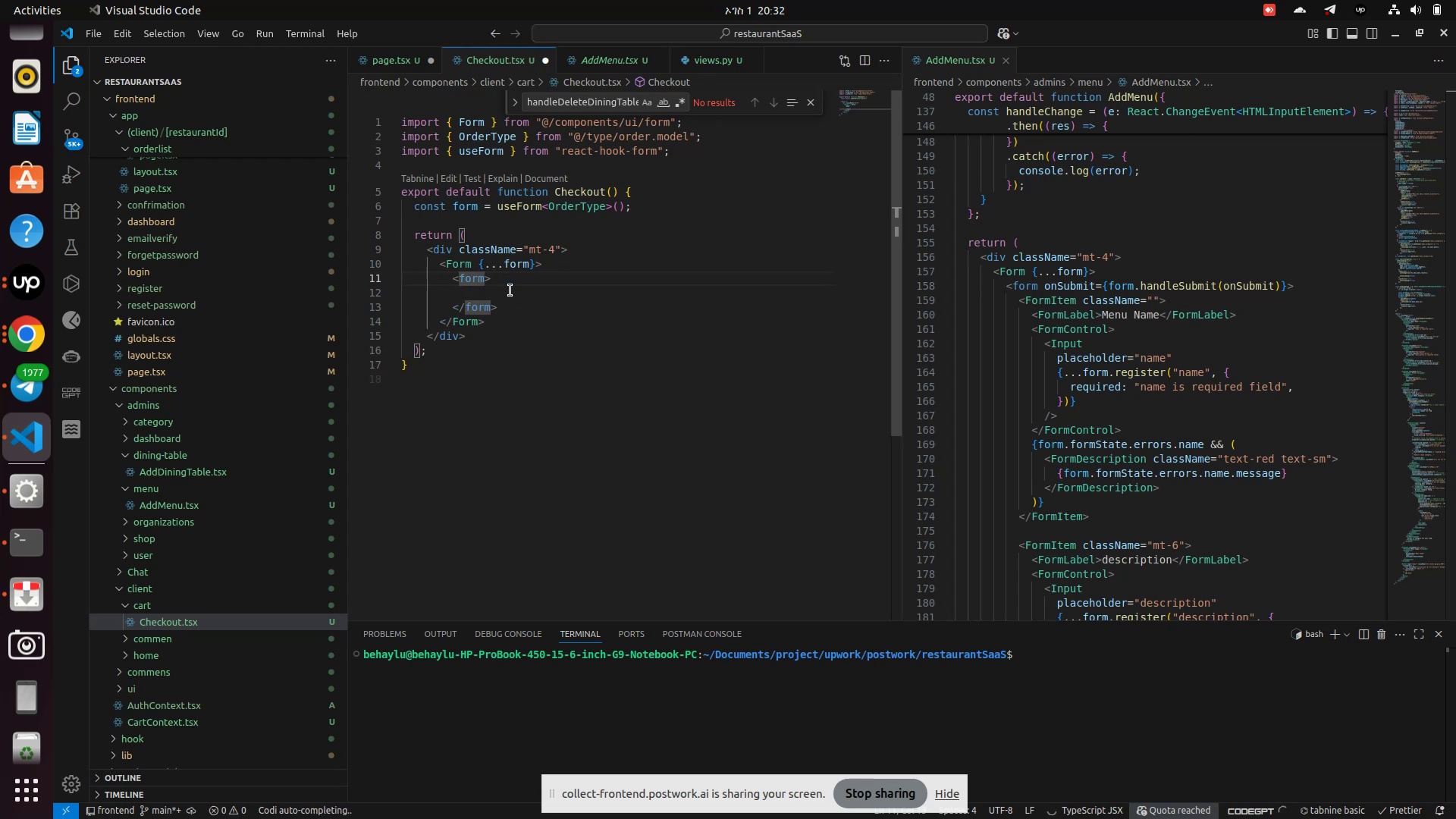 
key(ArrowRight)
 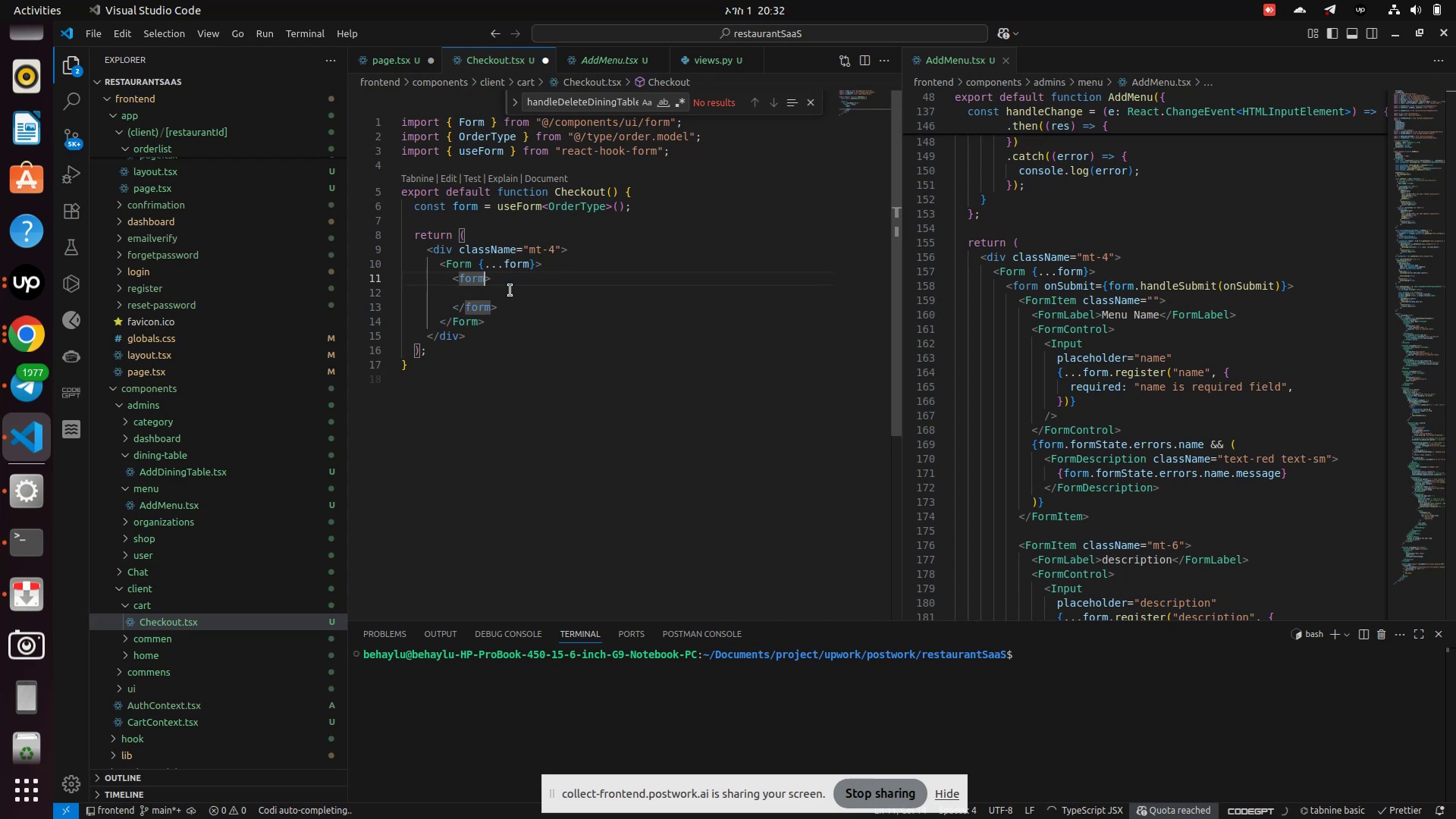 
type( onSubmi)
 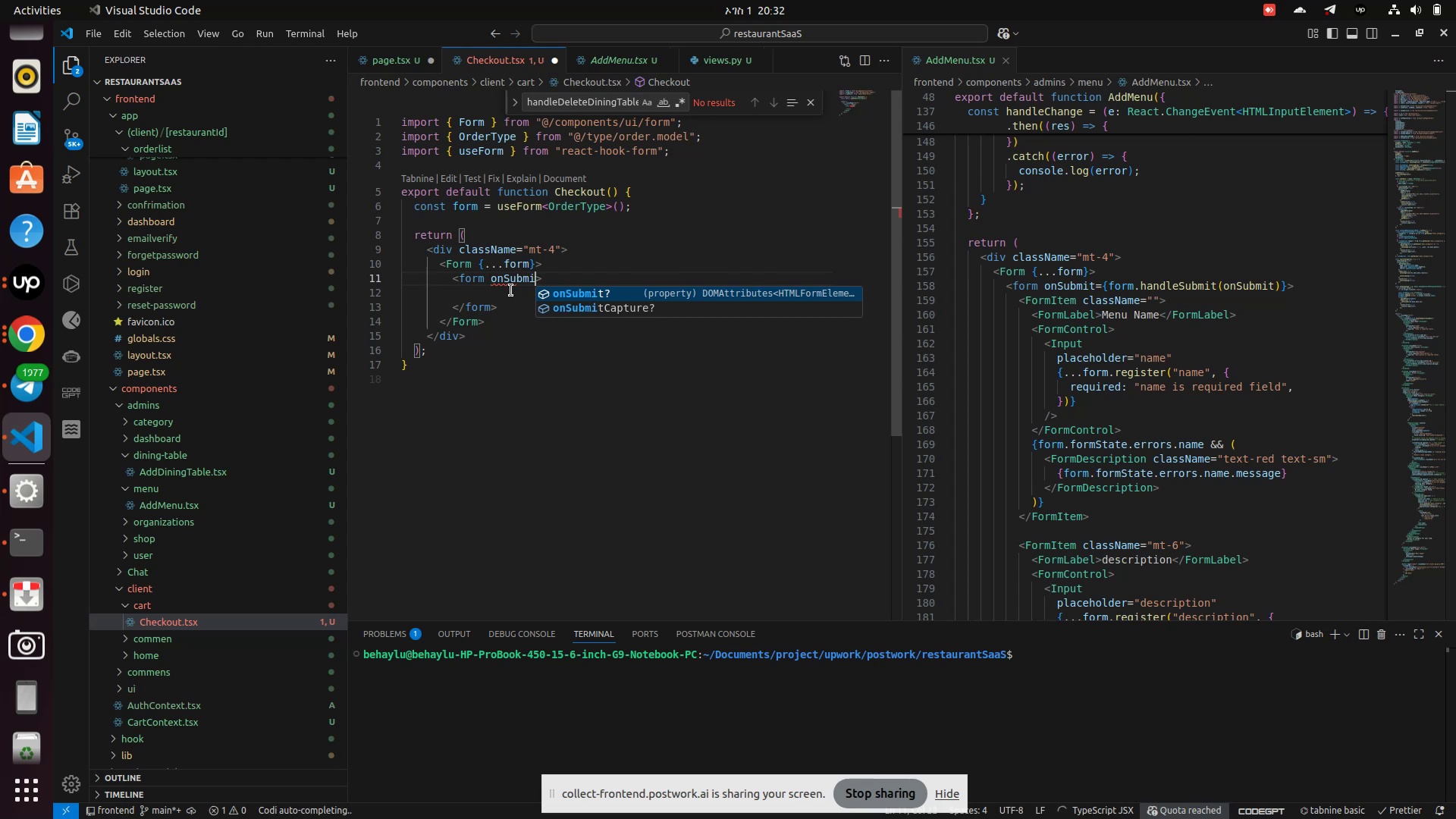 
key(Enter)
 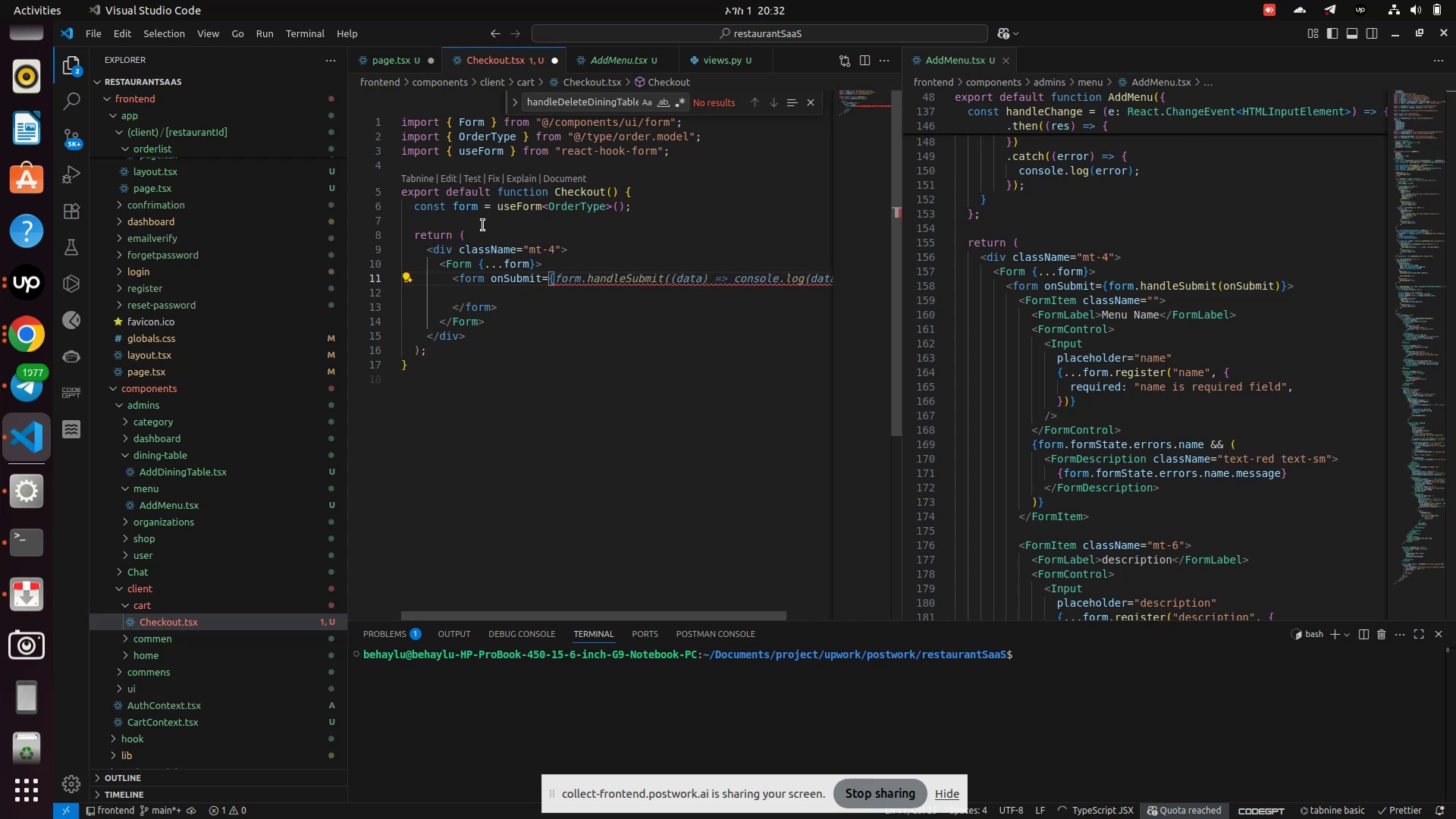 
wait(5.05)
 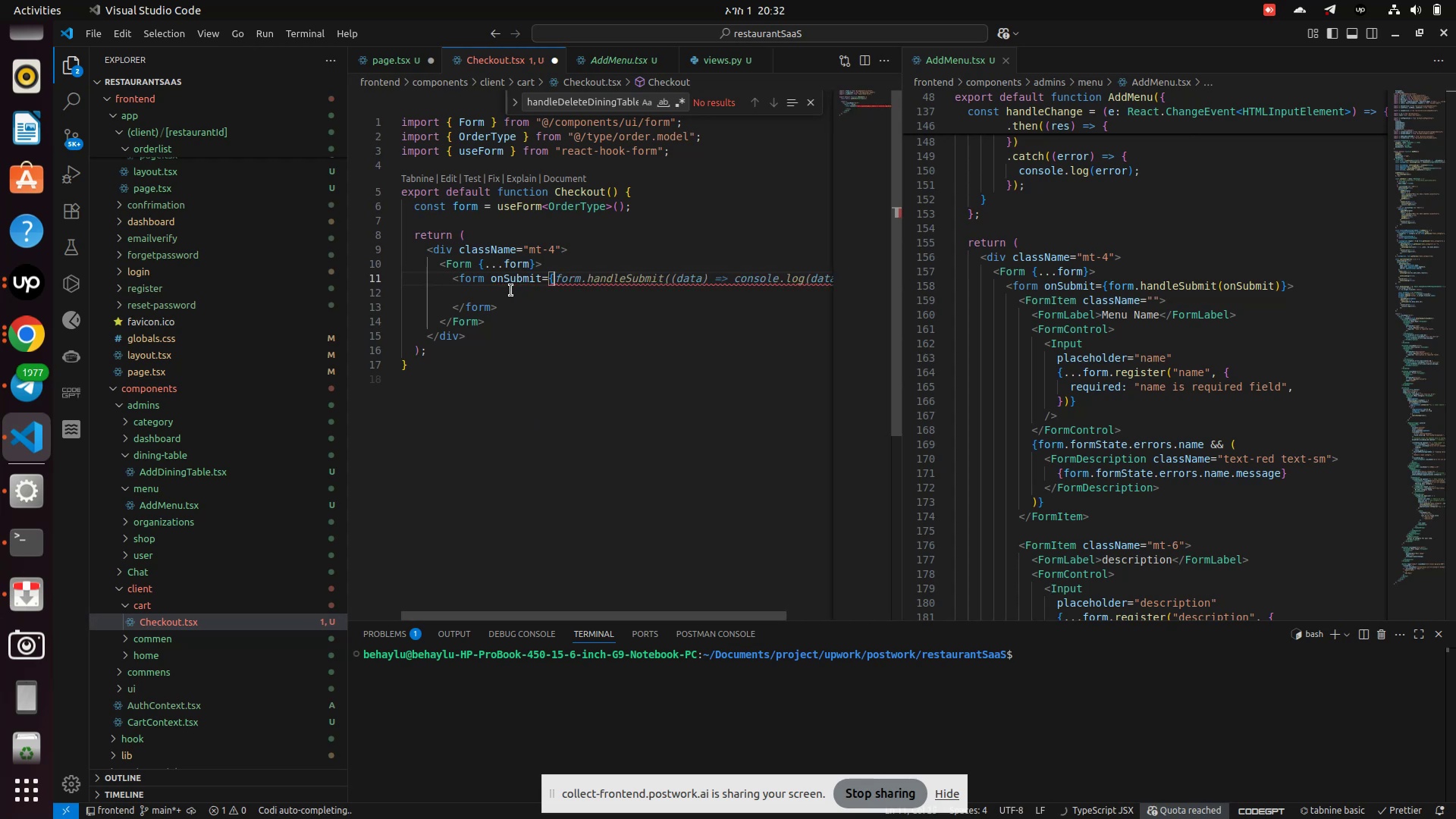 
left_click([483, 225])
 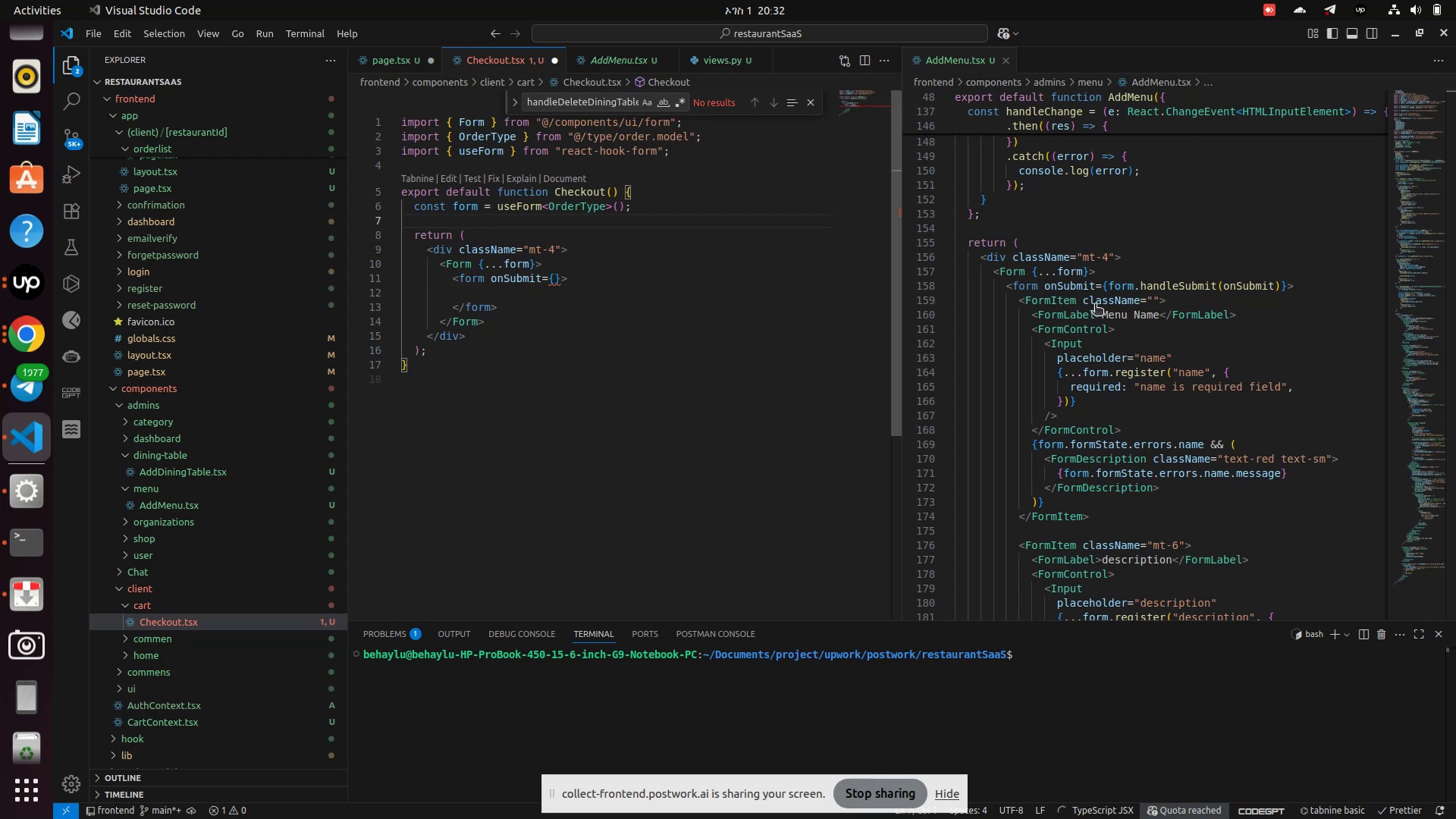 
scroll: coordinate [1252, 326], scroll_direction: up, amount: 6.0
 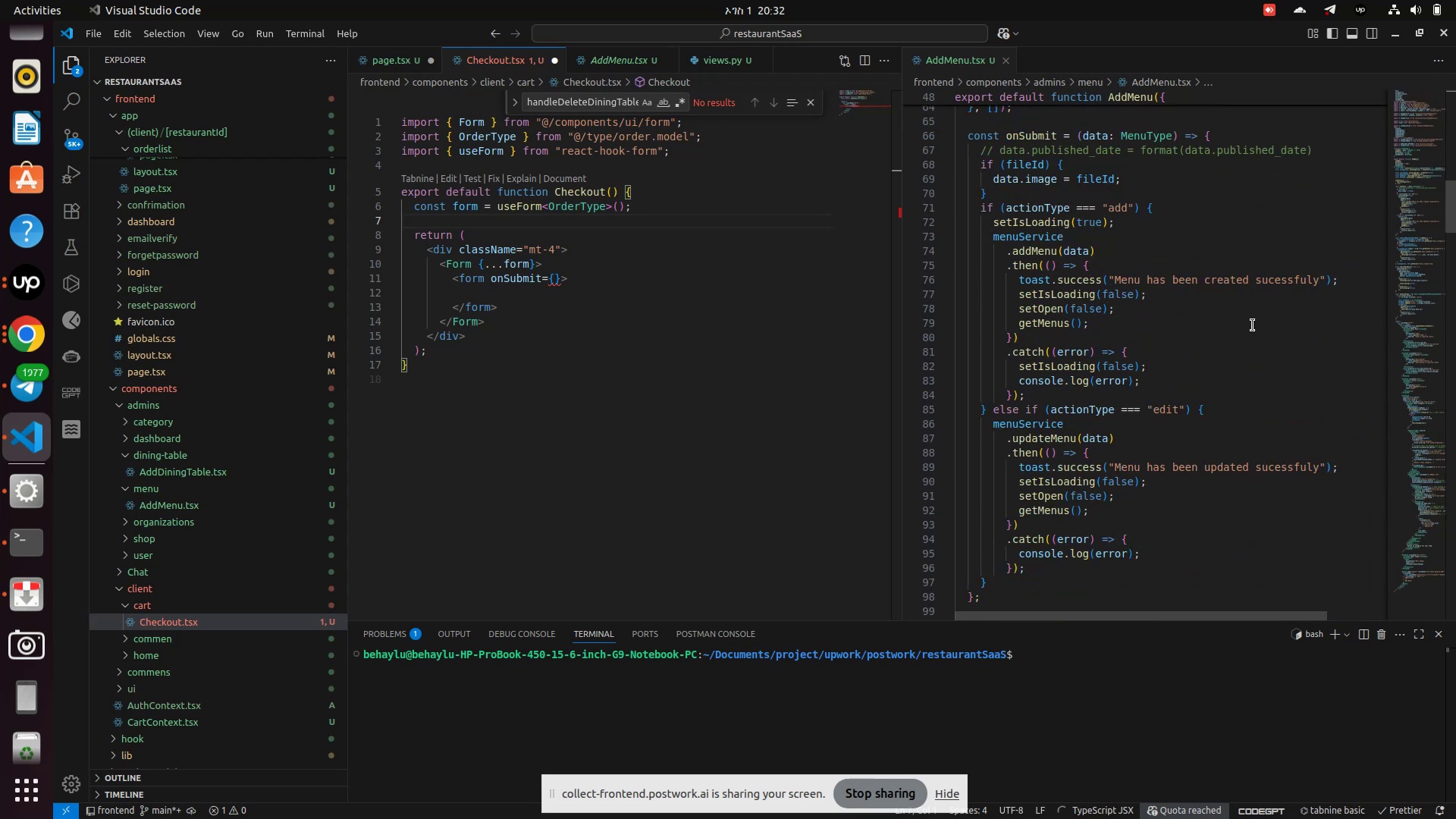 
type(  const onSub)
 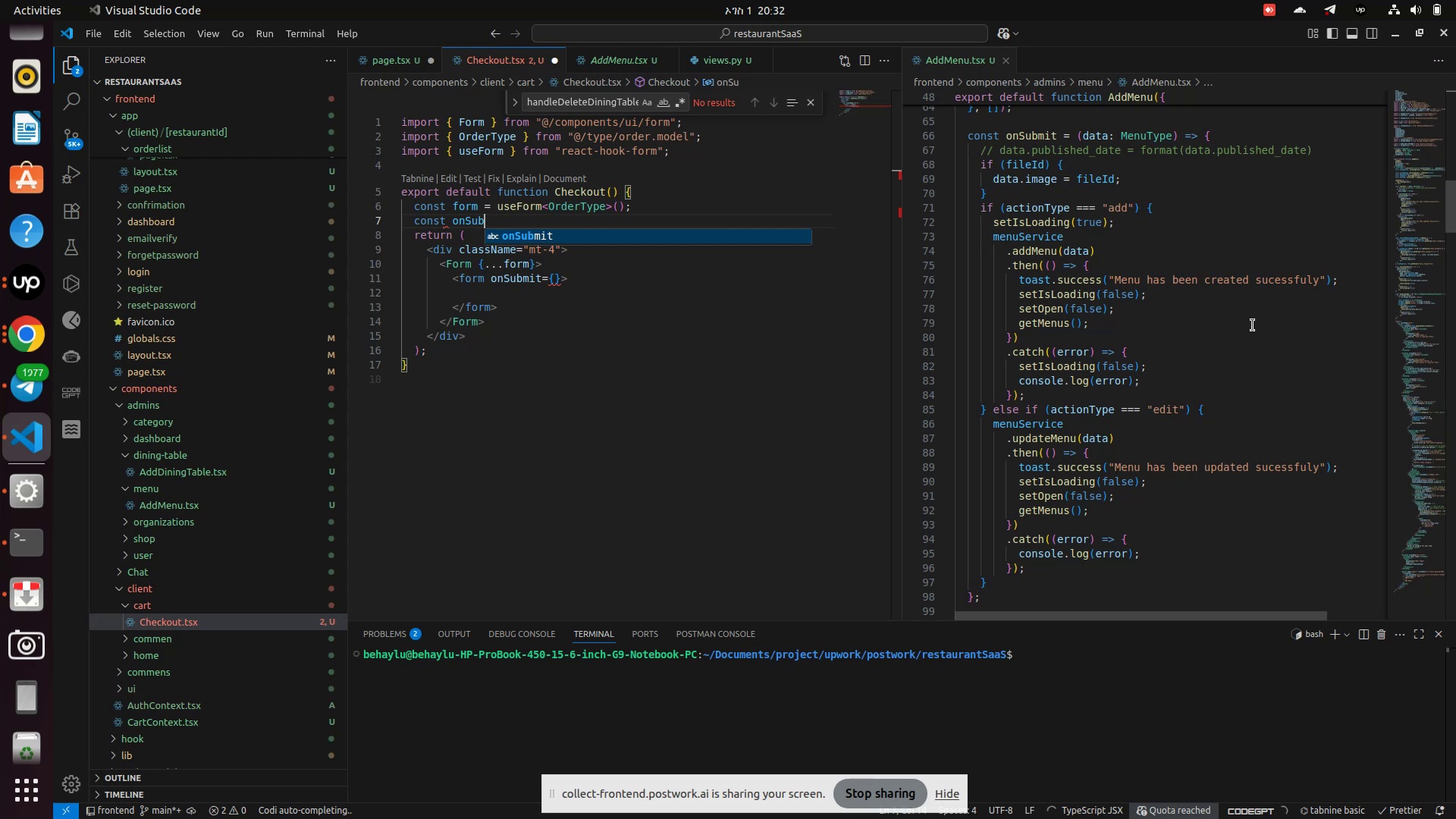 
key(Enter)
 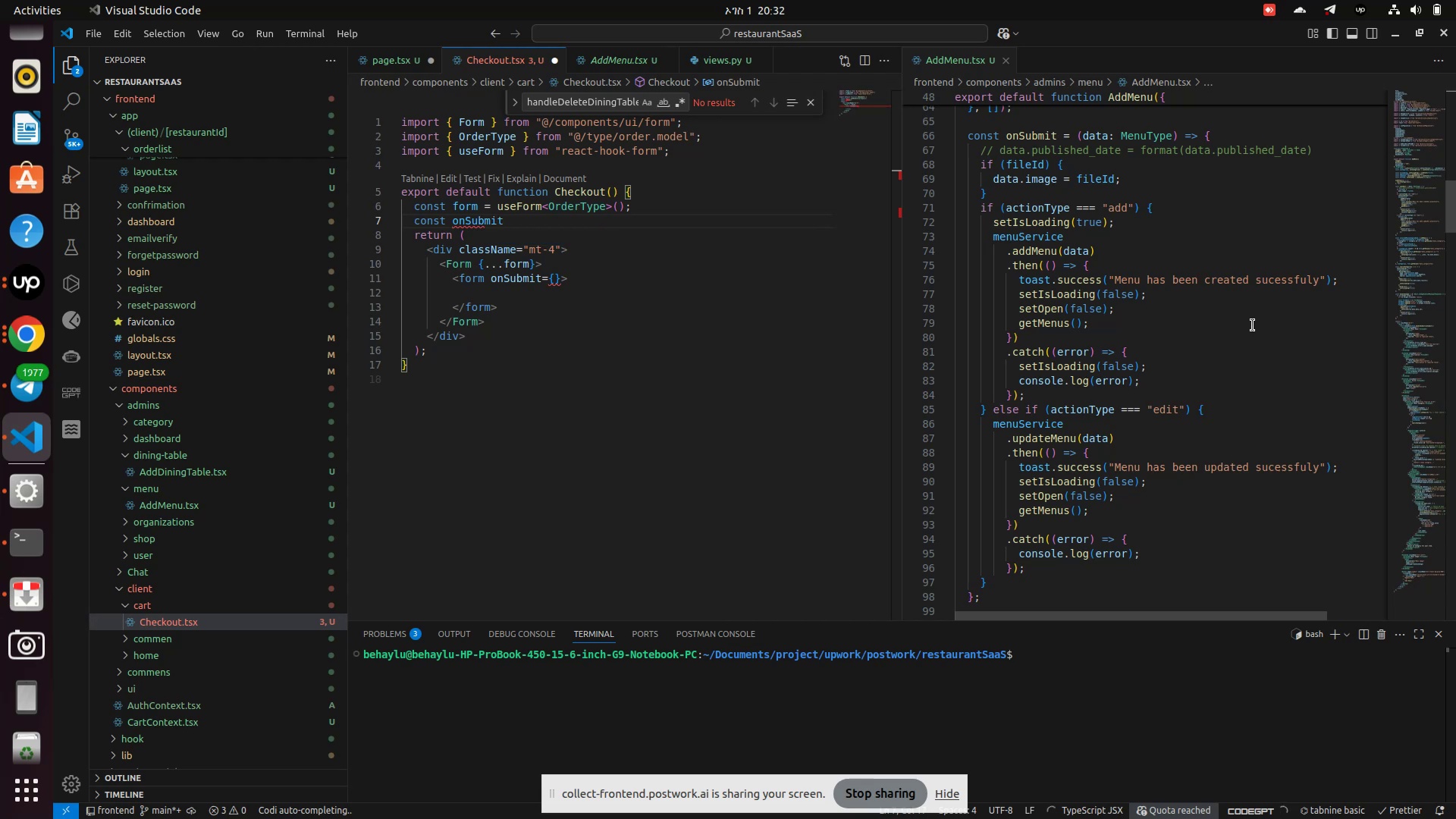 
type( = (data:Order)
 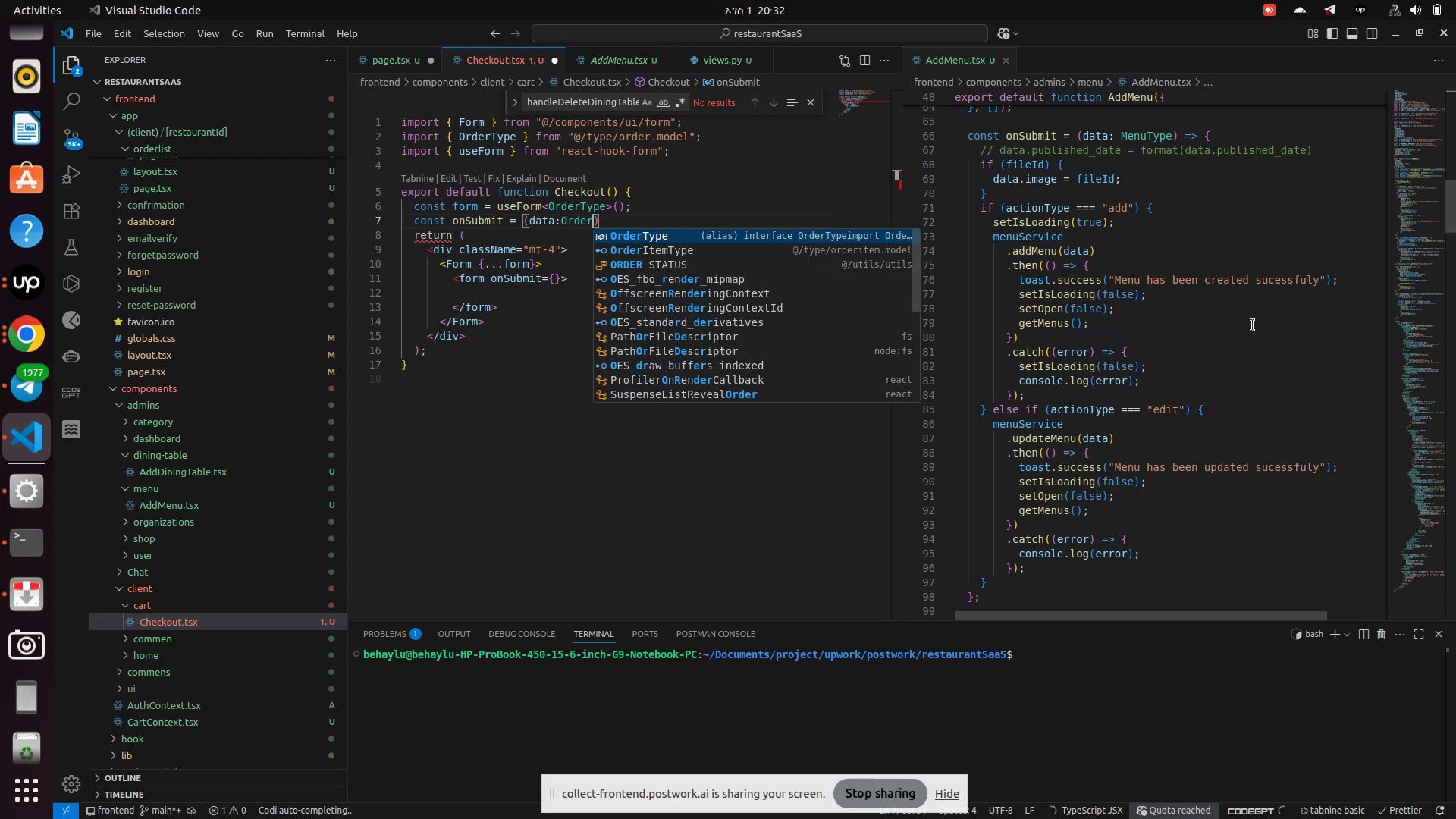 
 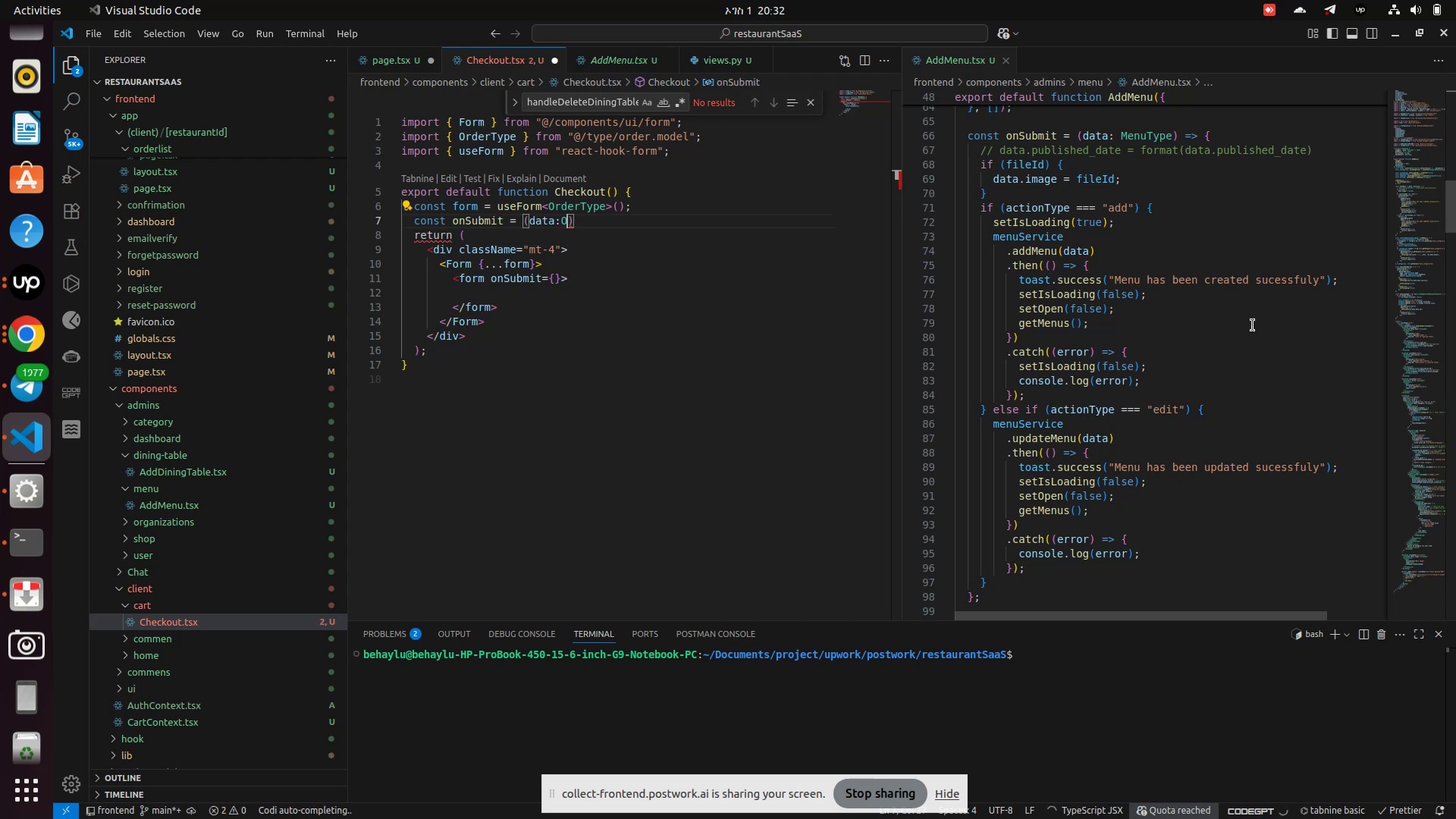 
key(Enter)
 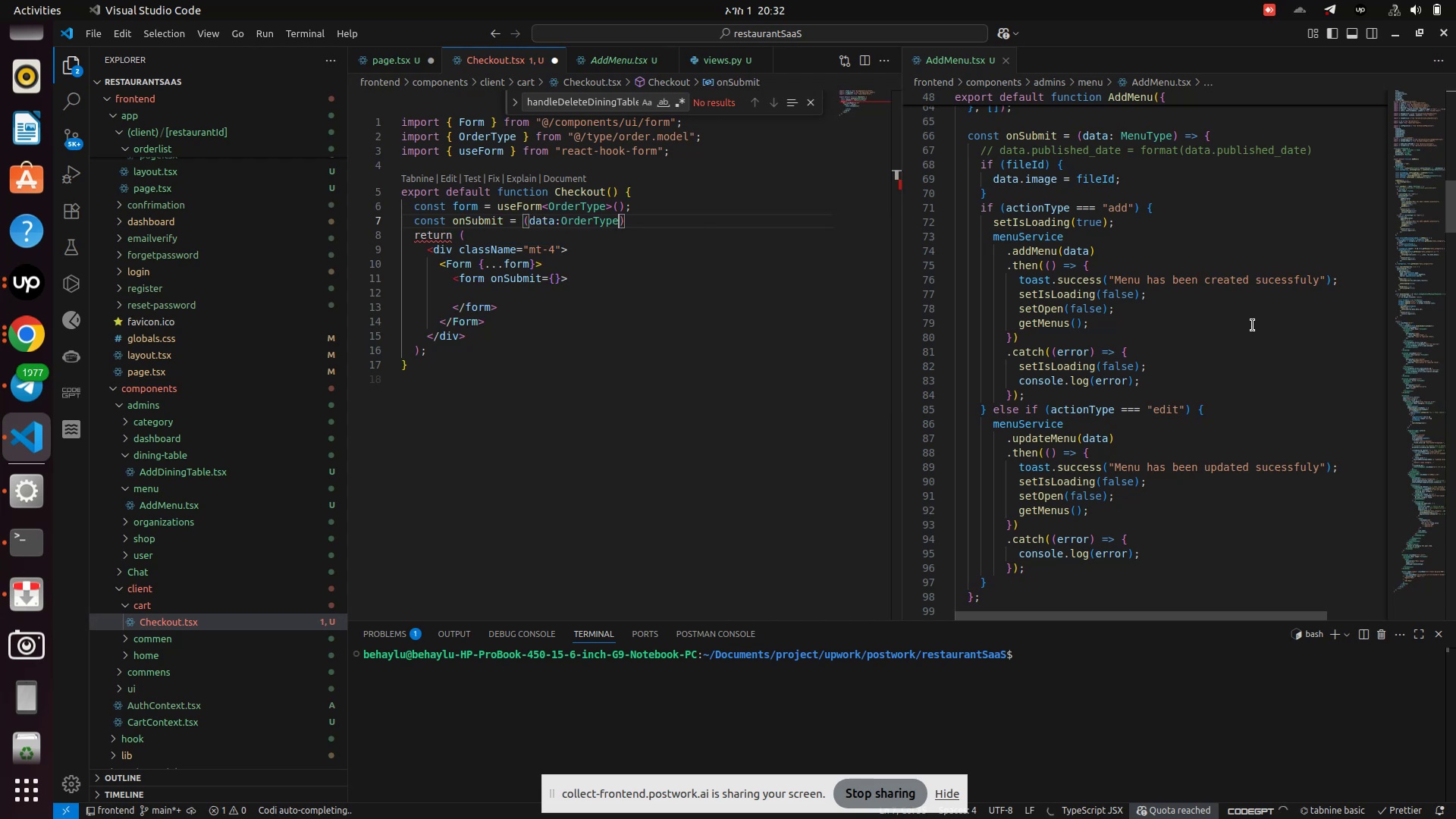 
key(ArrowRight)
 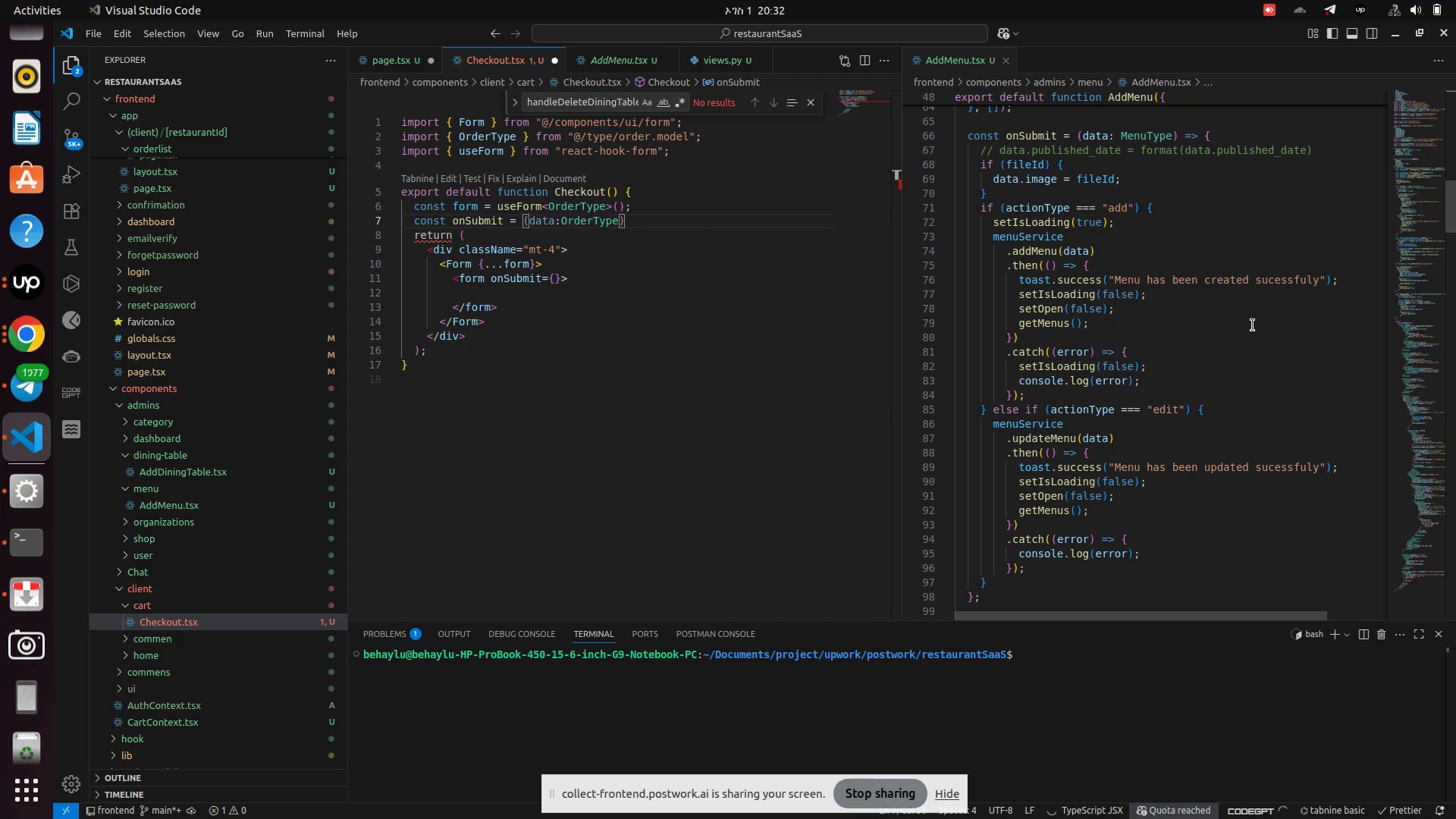 
key(Equal)
 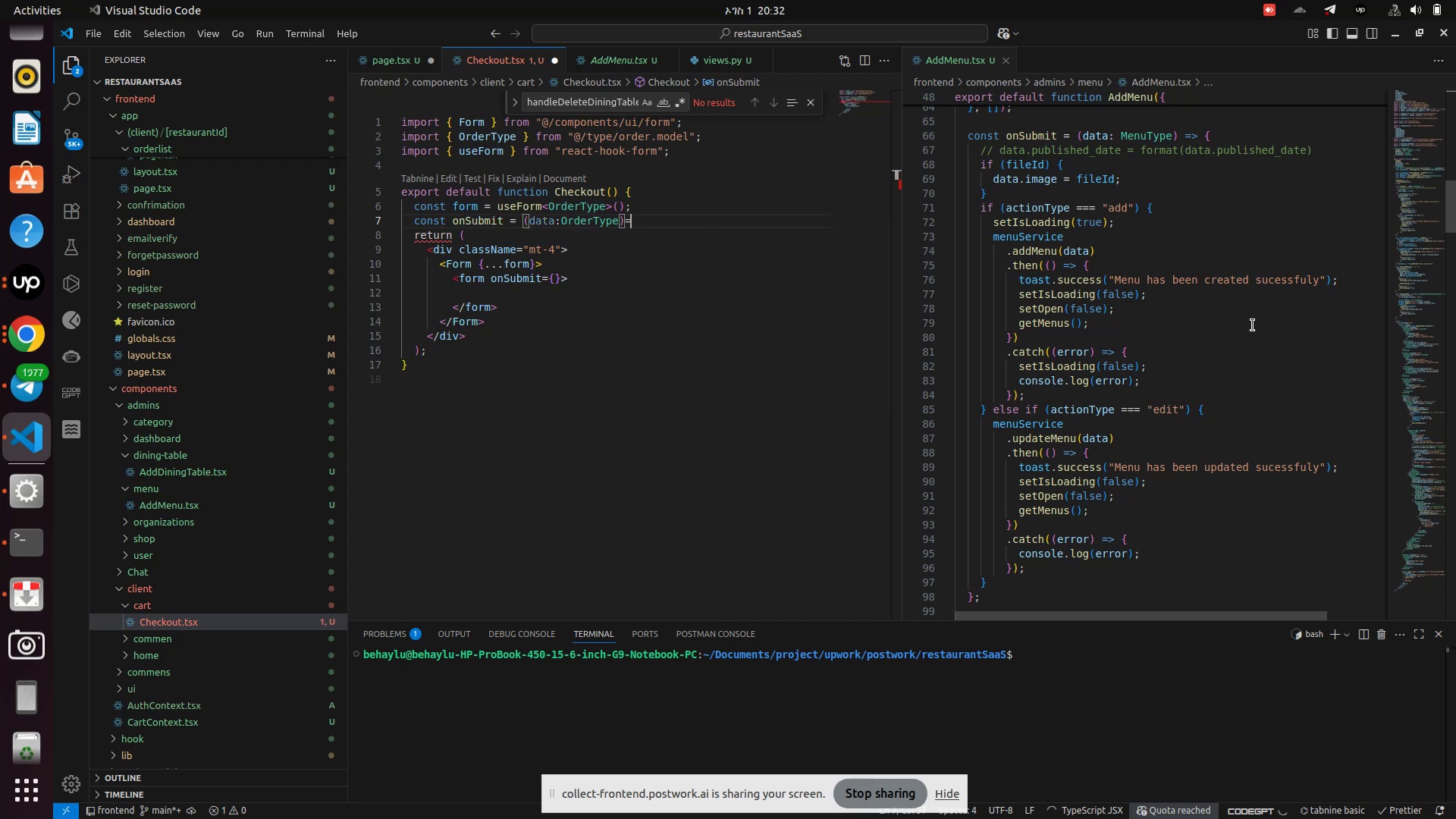 
key(Shift+9)
 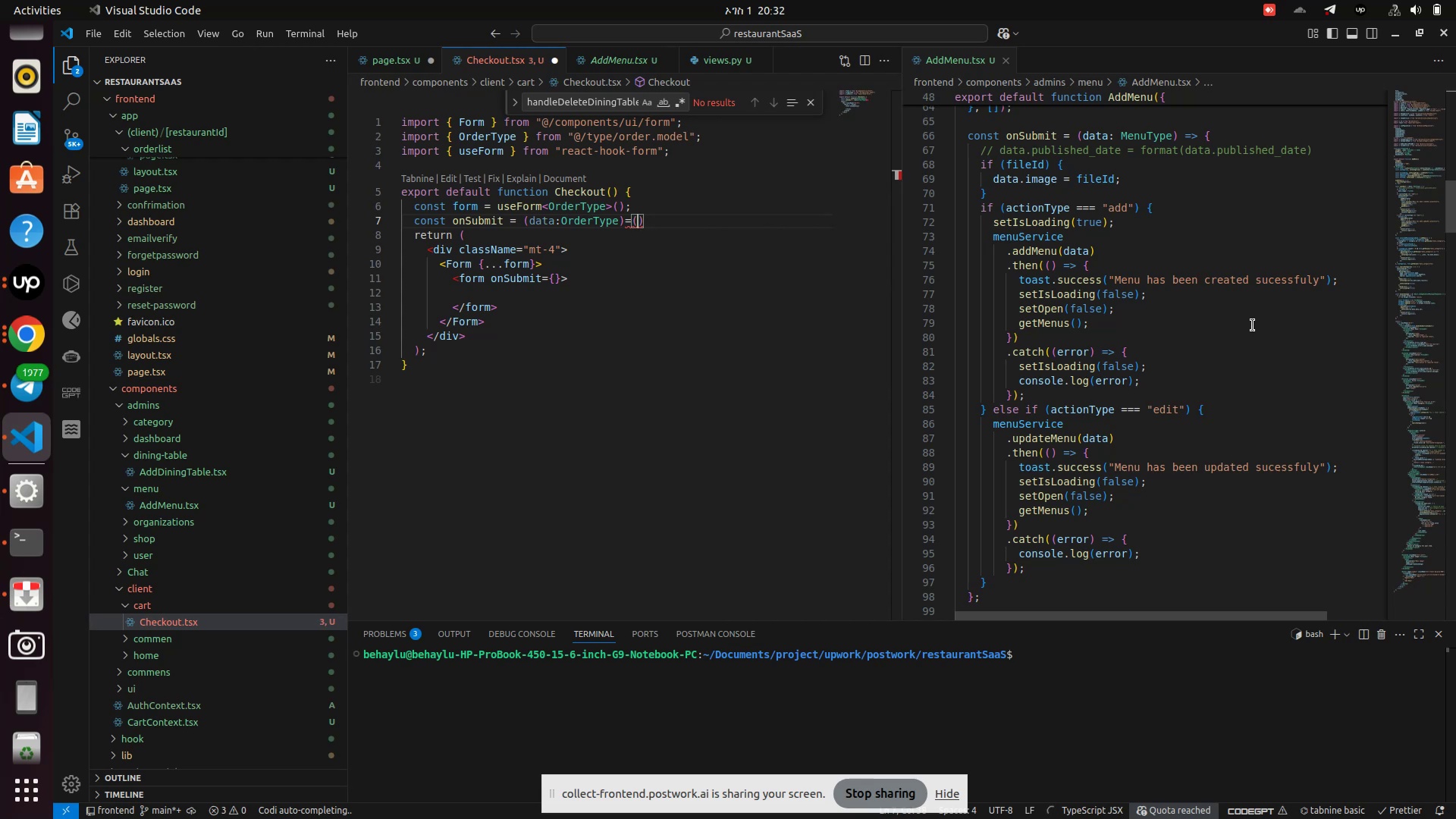 
key(Backspace)
 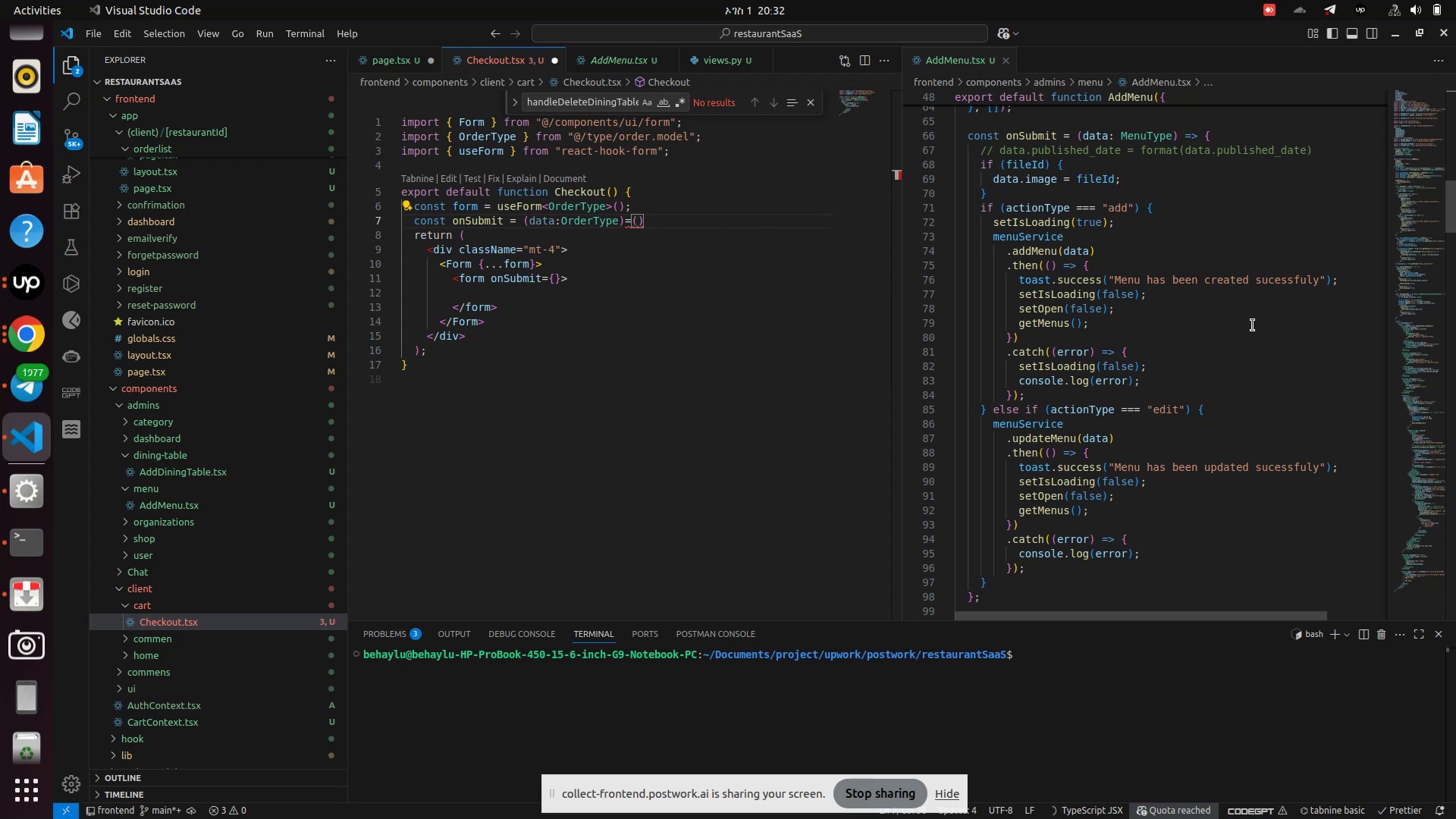 
key(Shift+Period)
 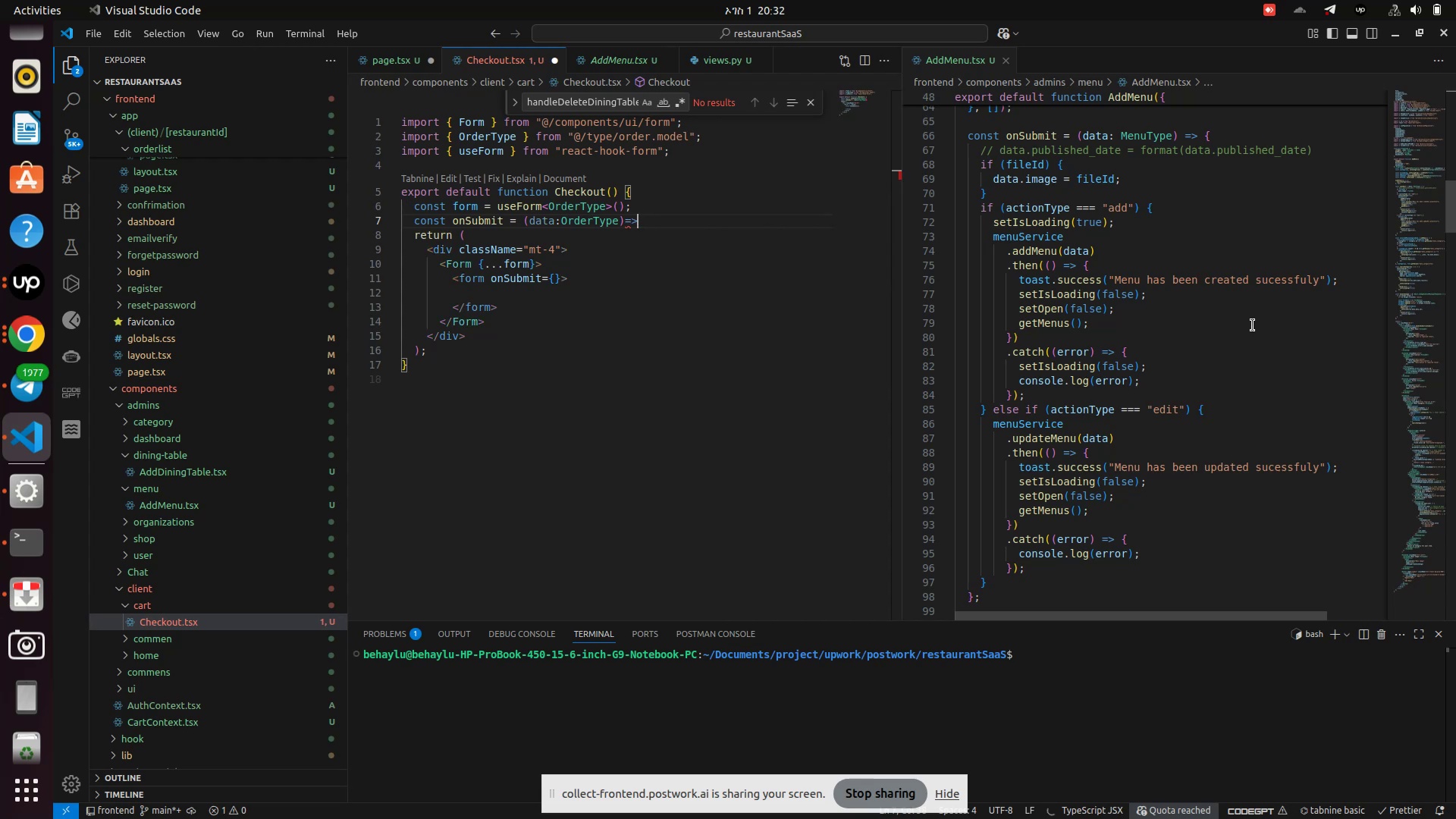 
key(Shift+BracketLeft)
 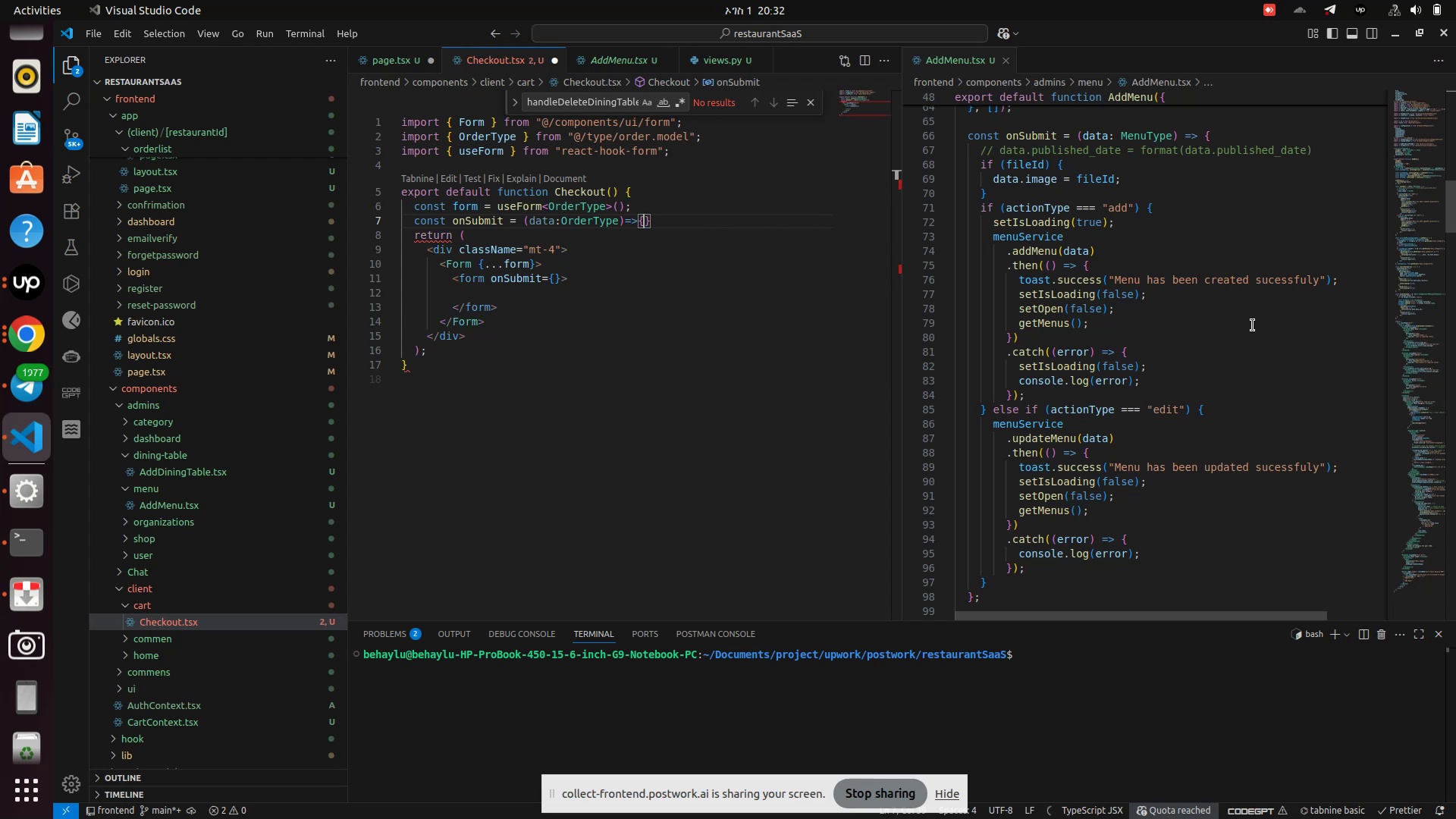 
key(Enter)
 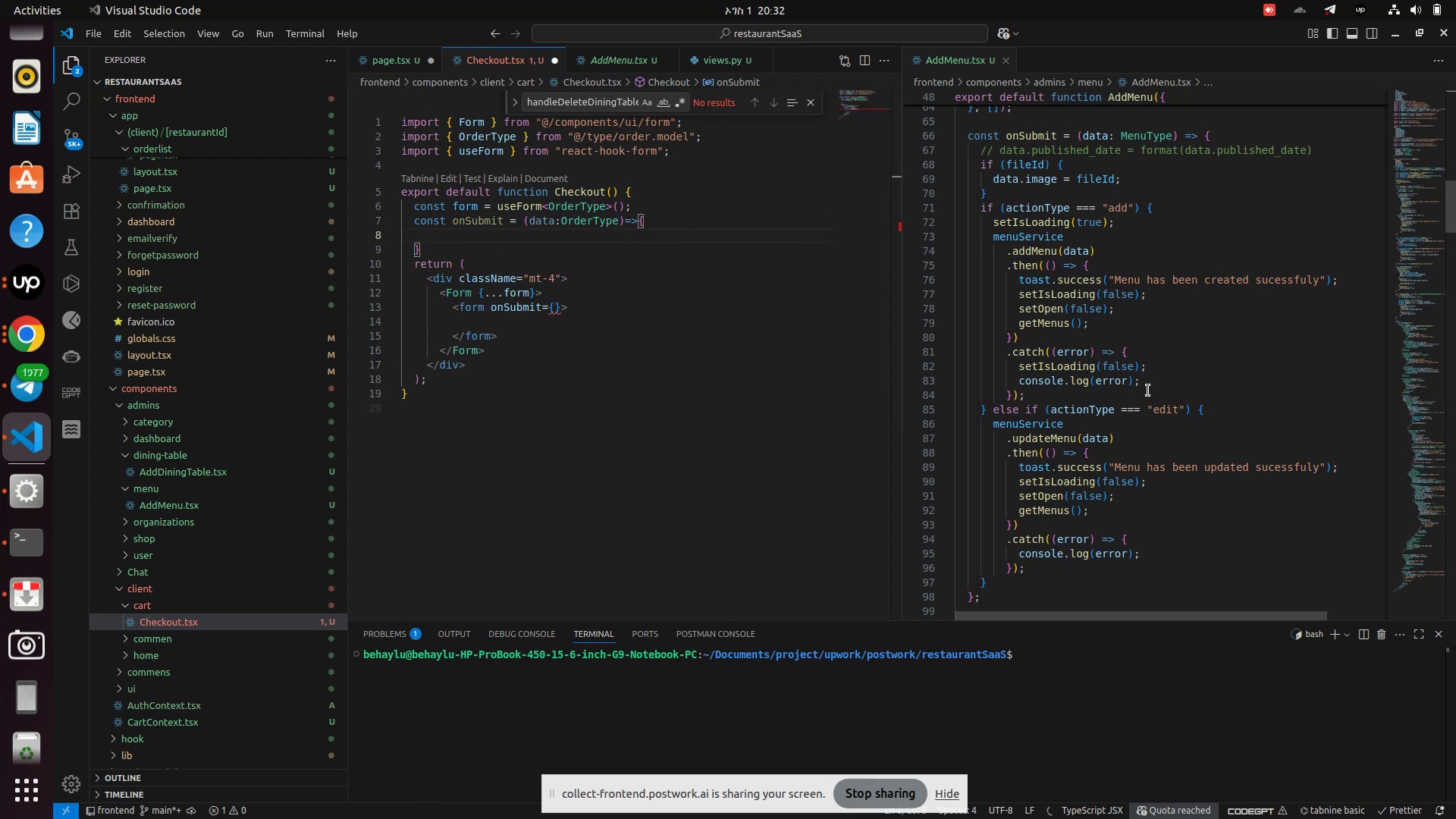 
wait(6.44)
 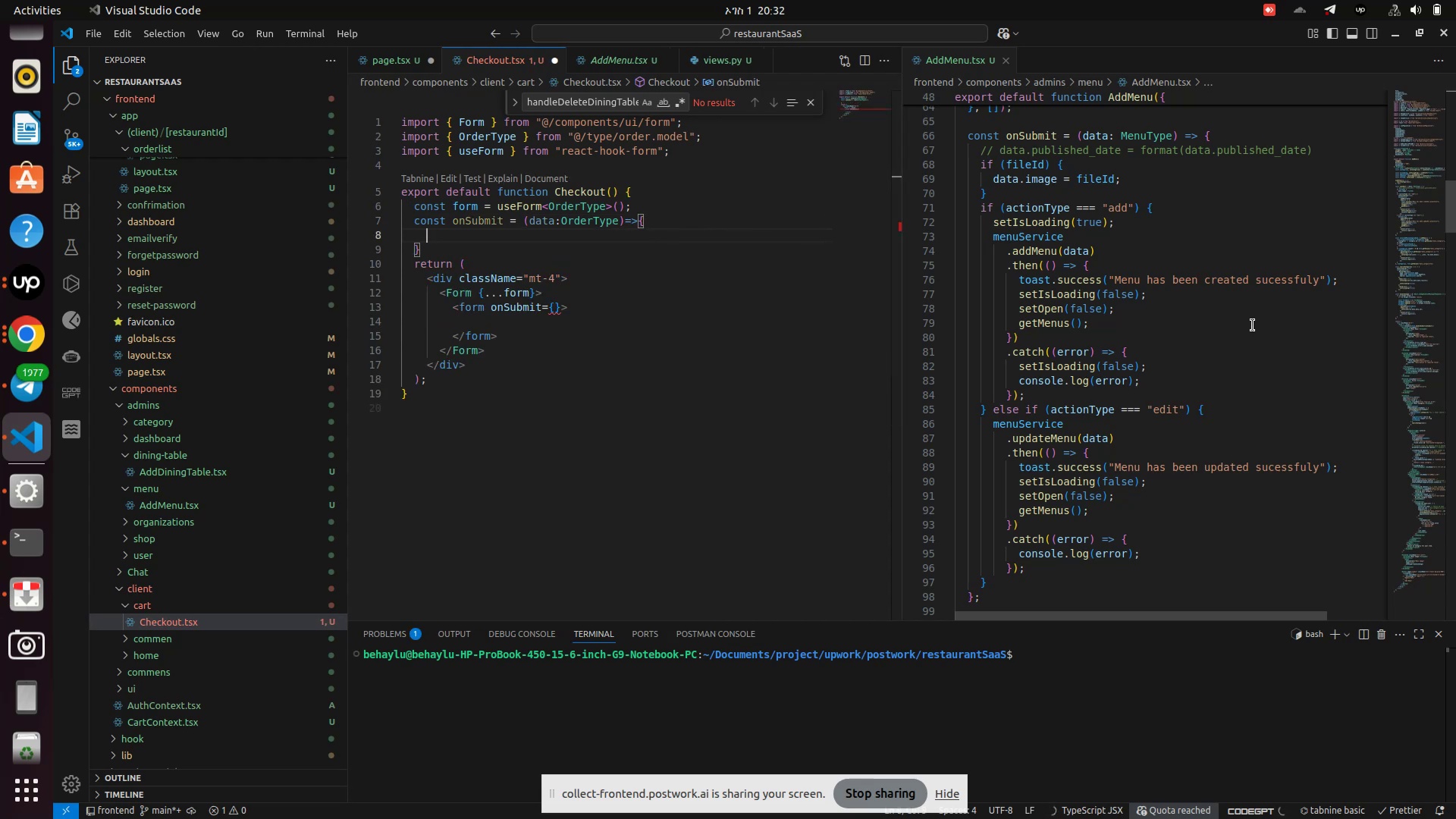 
left_click([556, 306])
 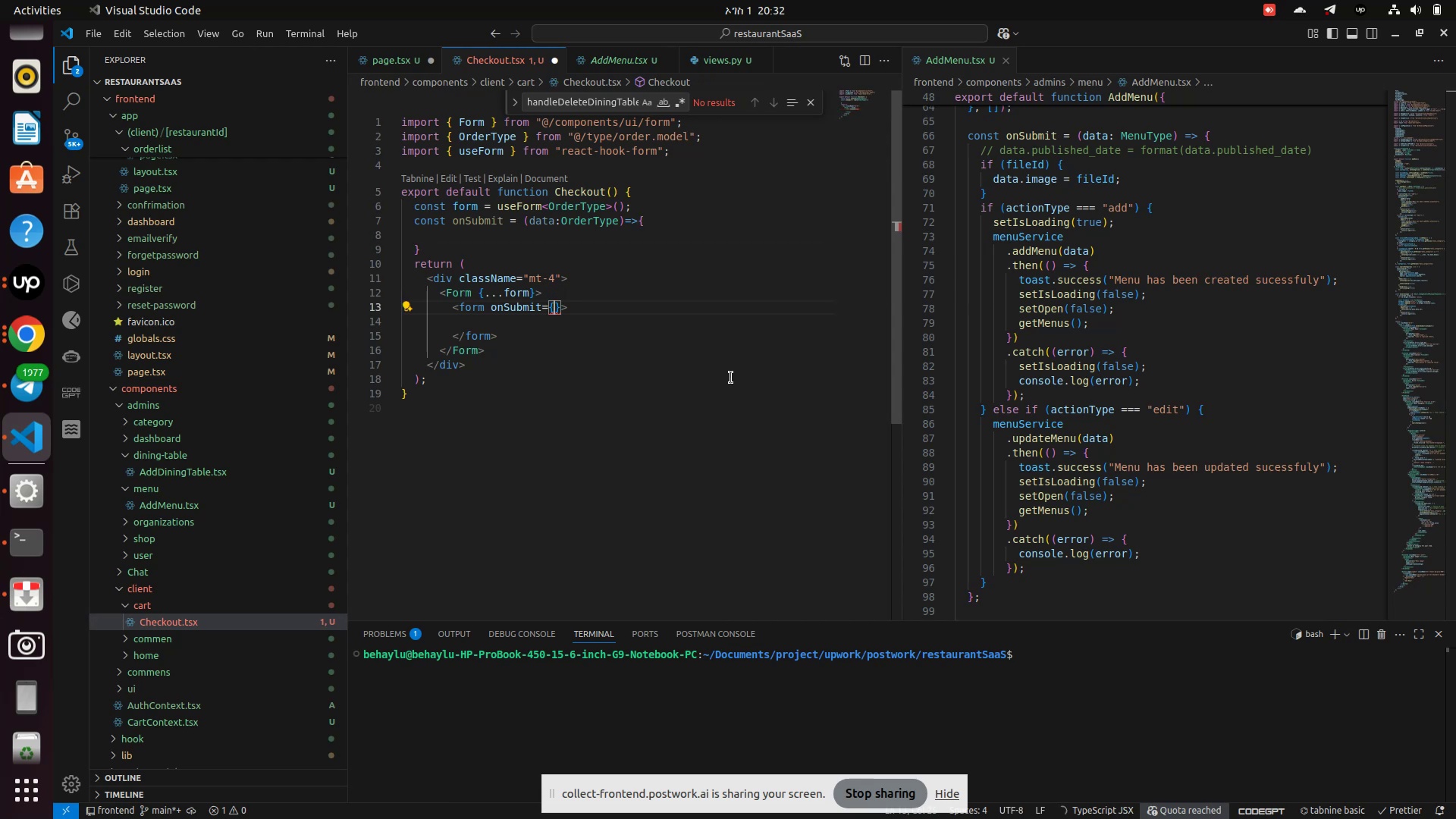 
scroll: coordinate [1172, 384], scroll_direction: down, amount: 32.0
 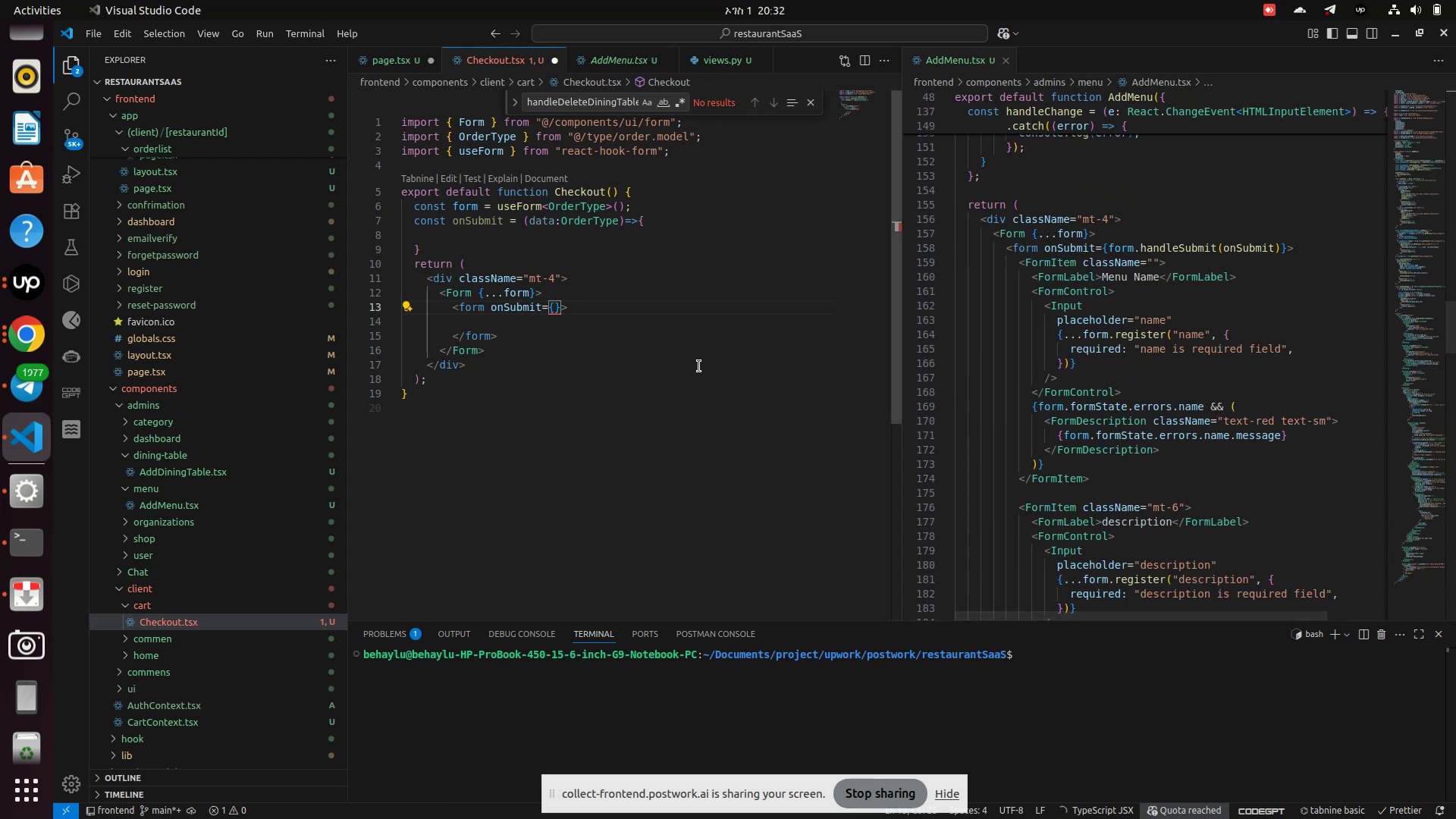 
type(from.)
key(Backspace)
key(Backspace)
key(Backspace)
key(Backspace)
type(form.)
 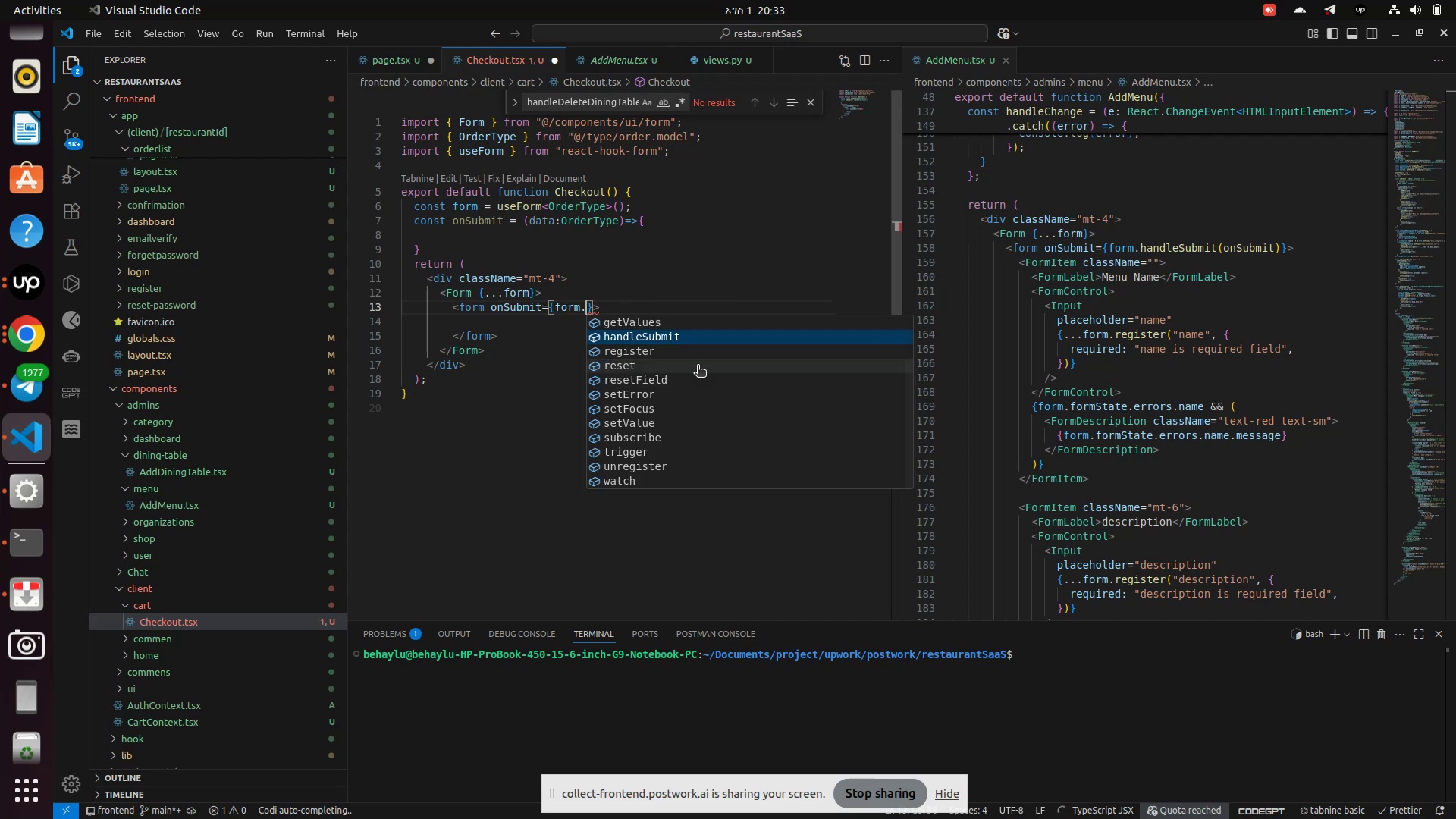 
key(Enter)
 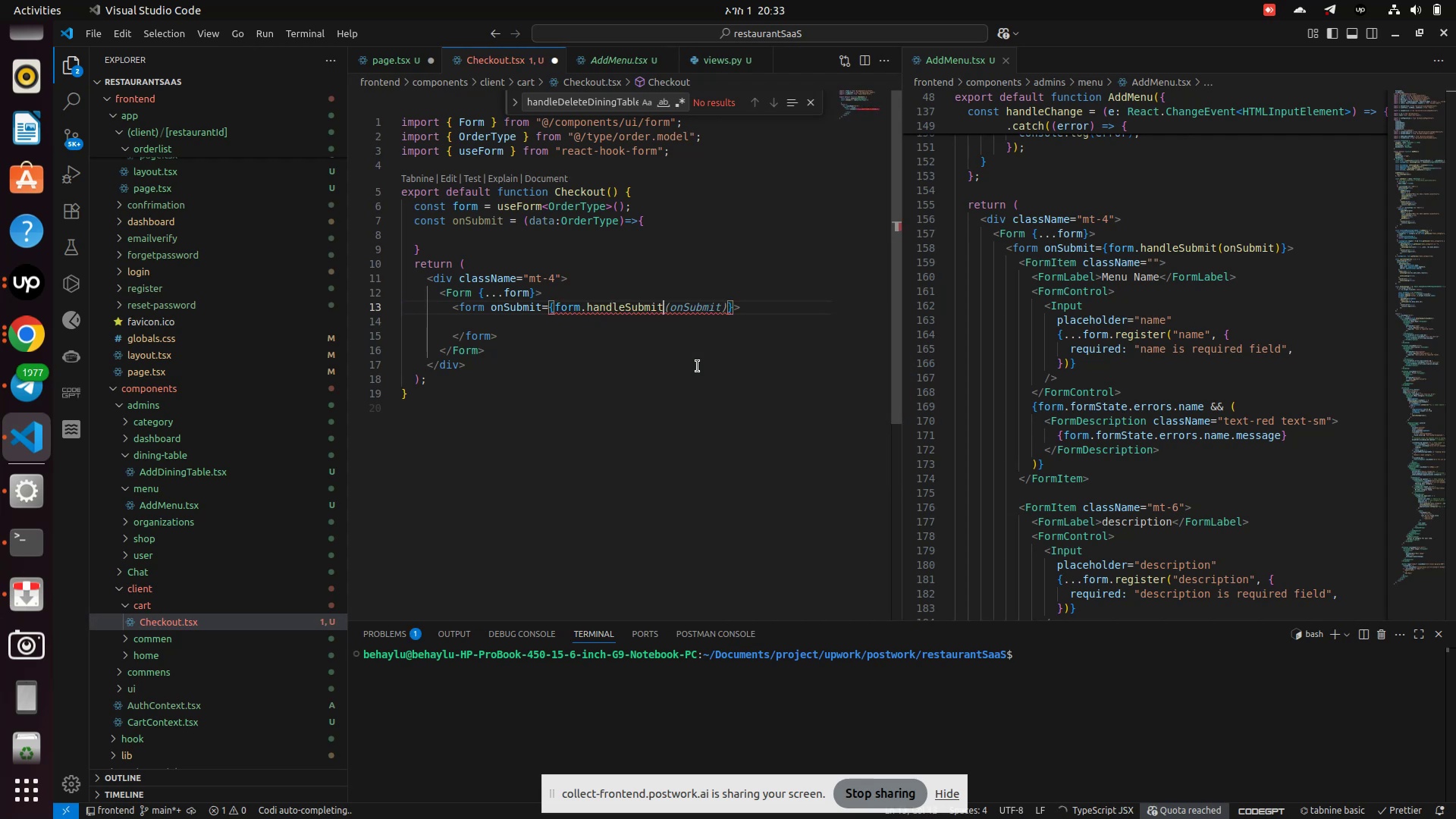 
type((onS)
 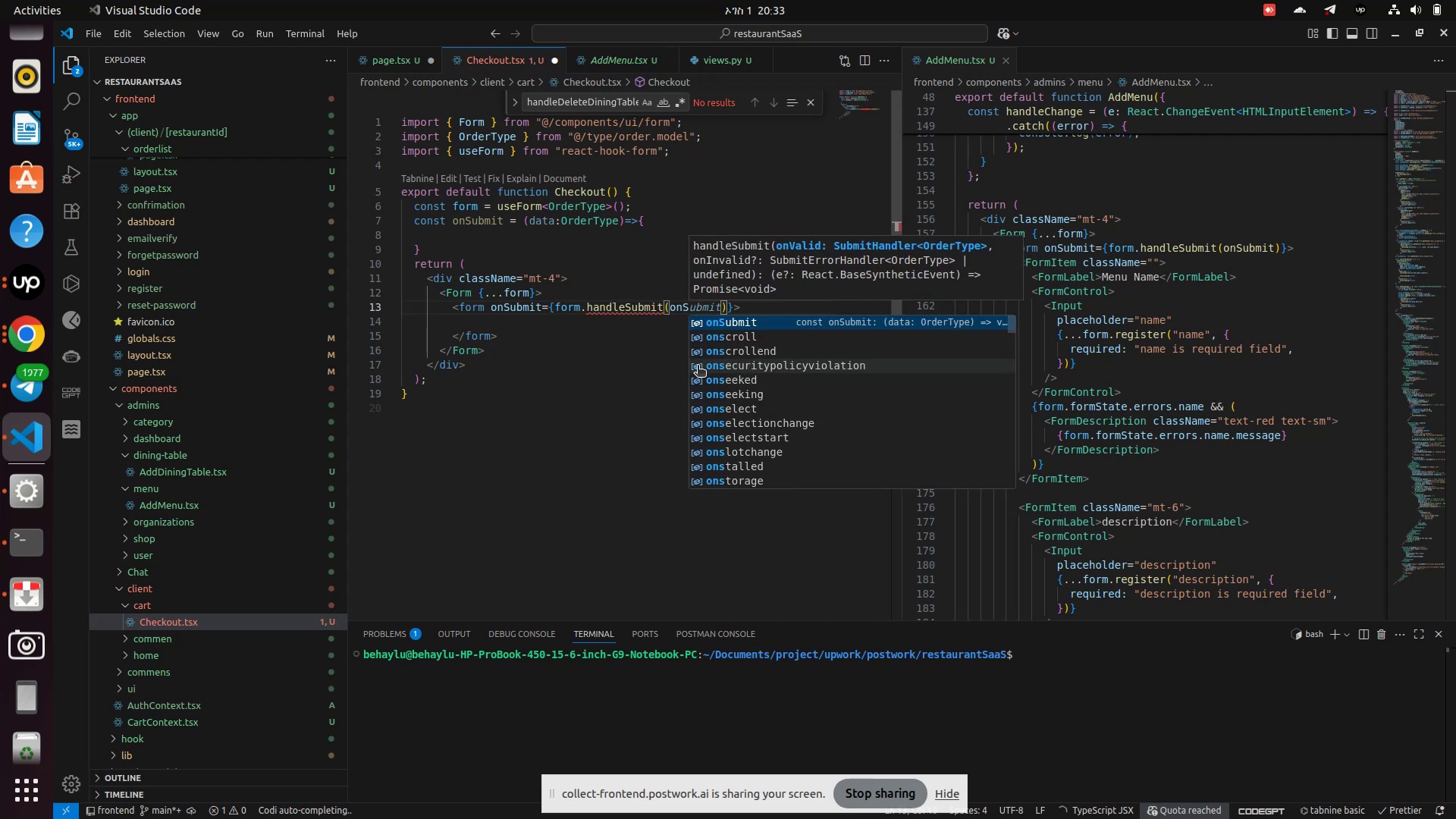 
key(Enter)
 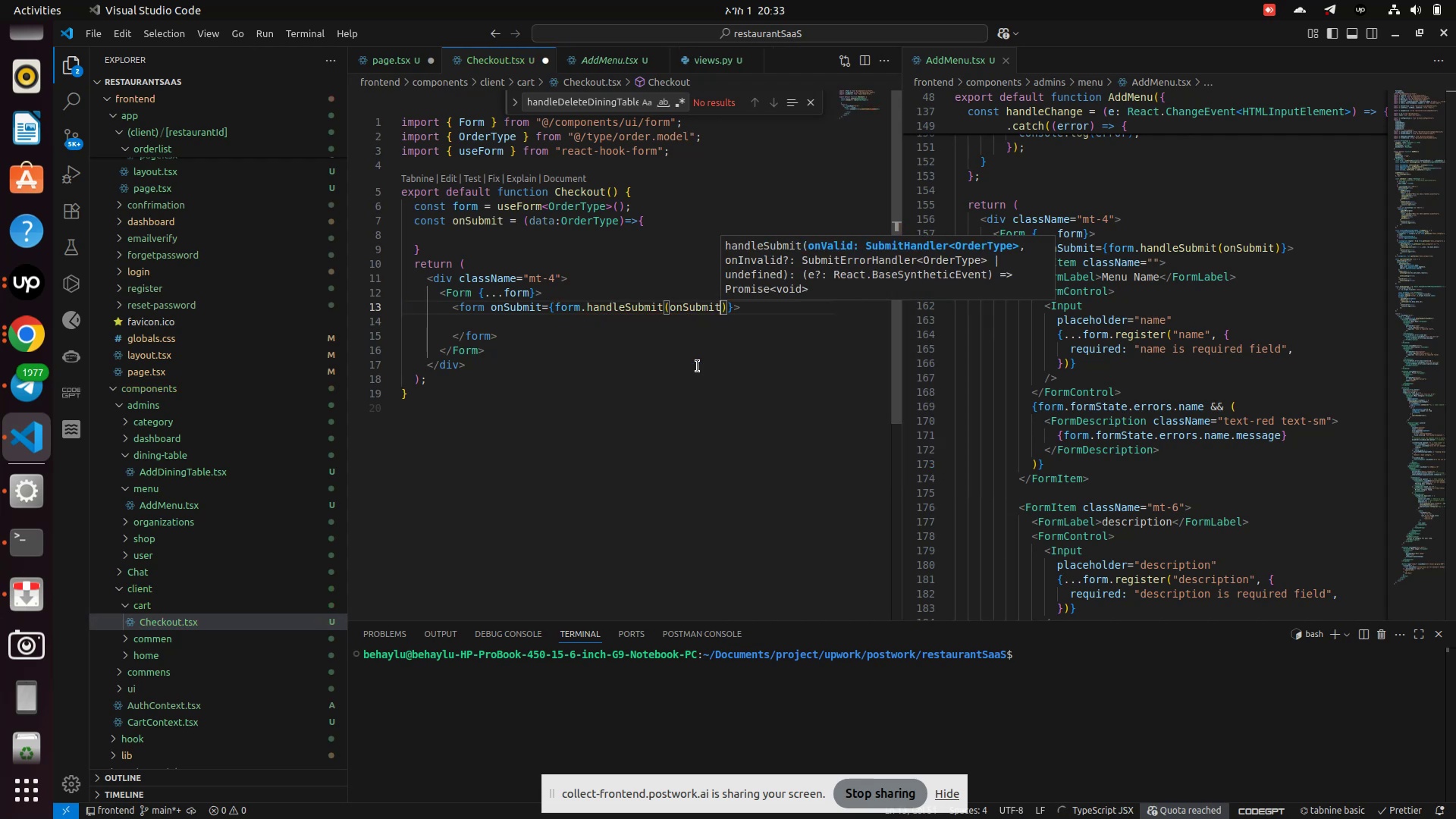 
key(ArrowRight)
 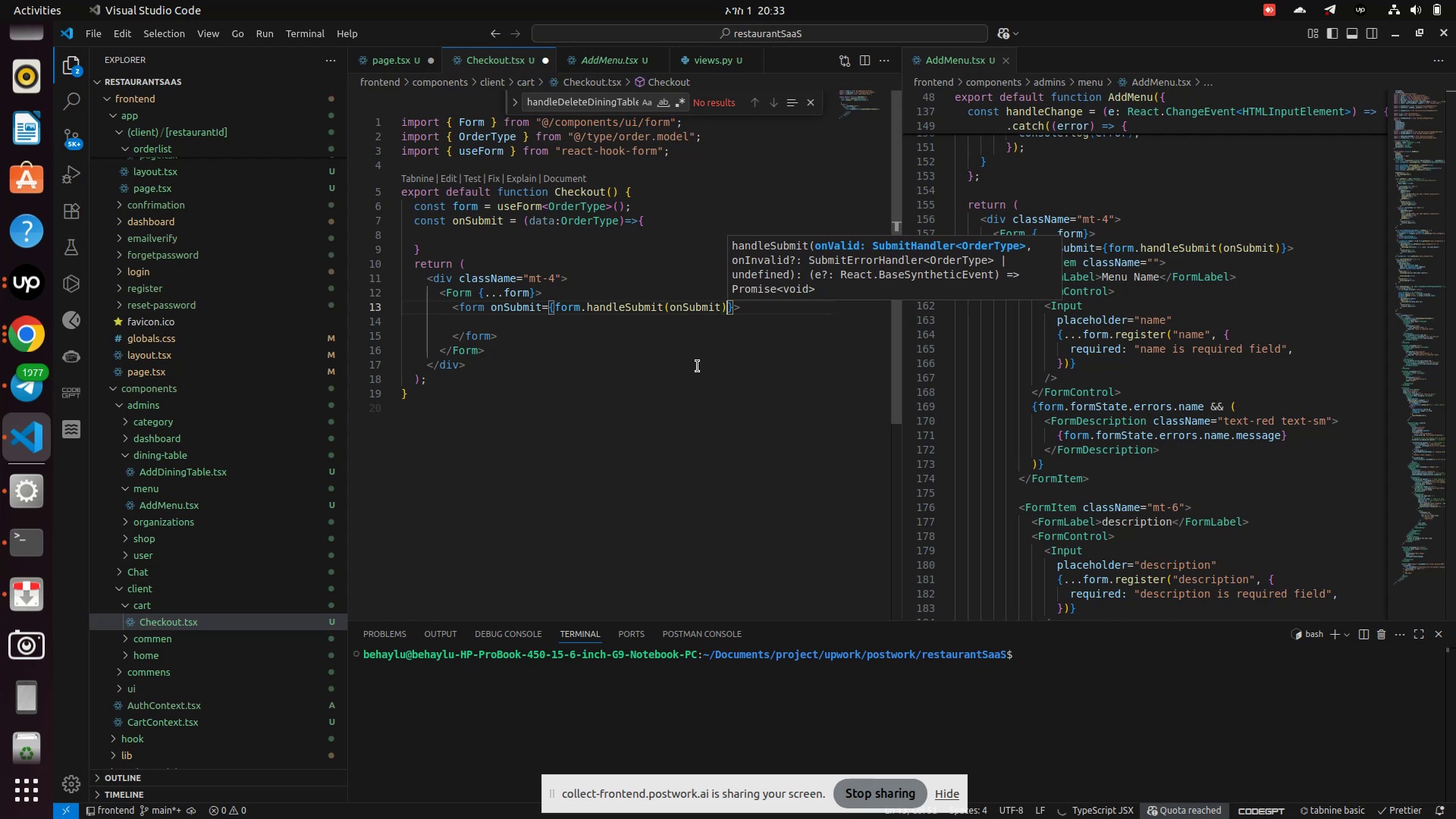 
key(ArrowRight)
 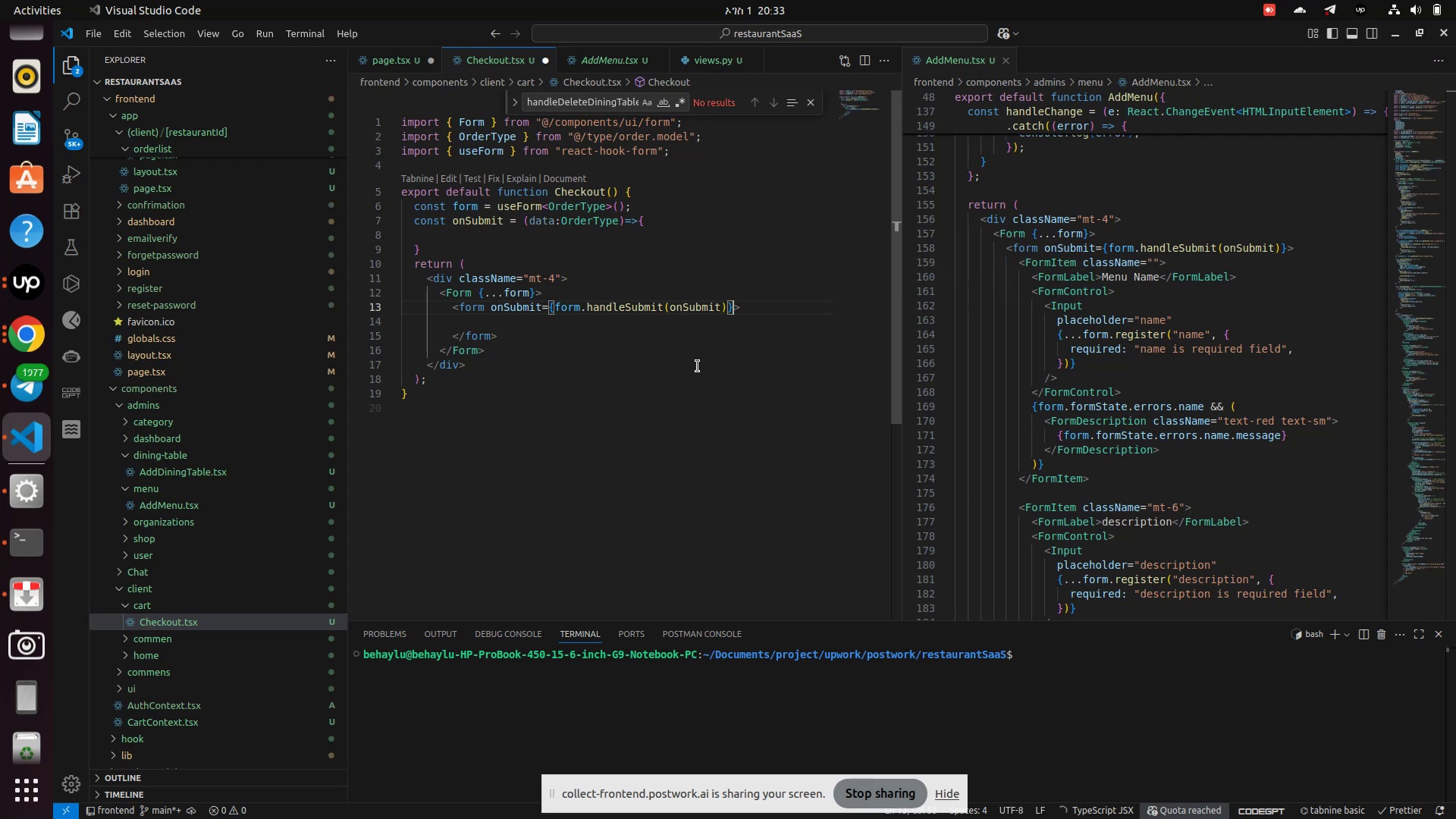 
key(ArrowRight)
 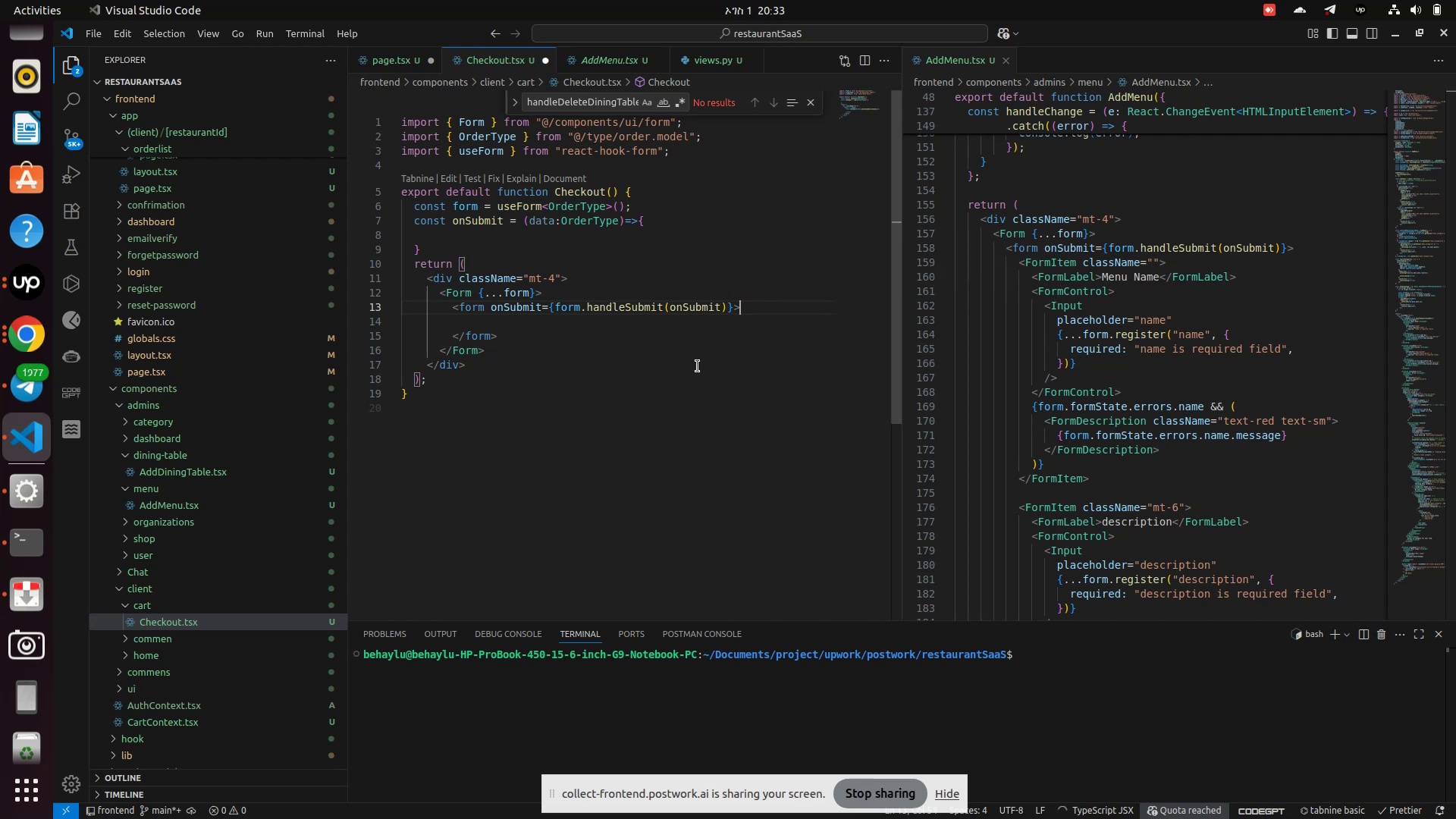 
key(Enter)
 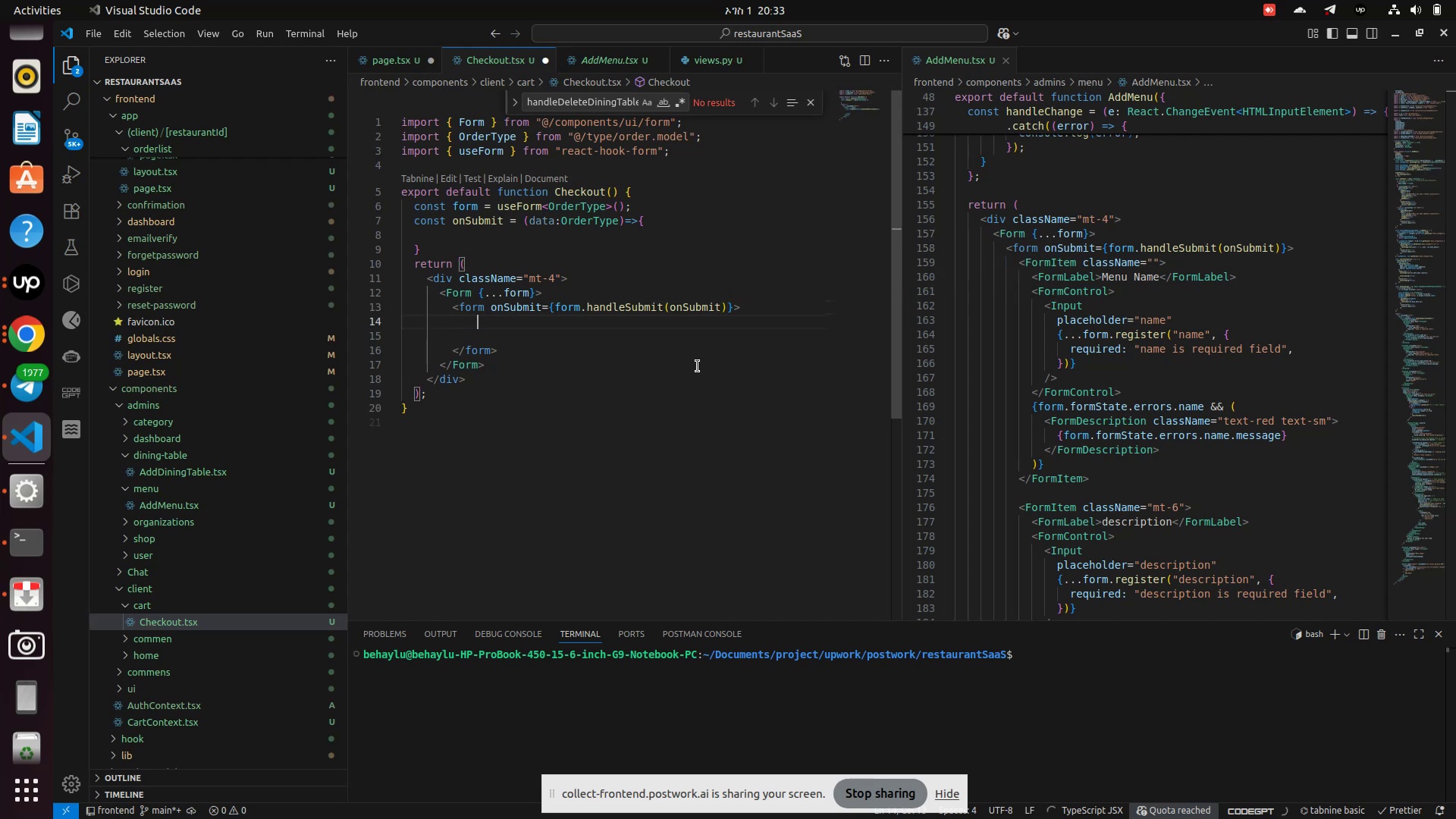 
scroll: coordinate [1090, 359], scroll_direction: down, amount: 7.0
 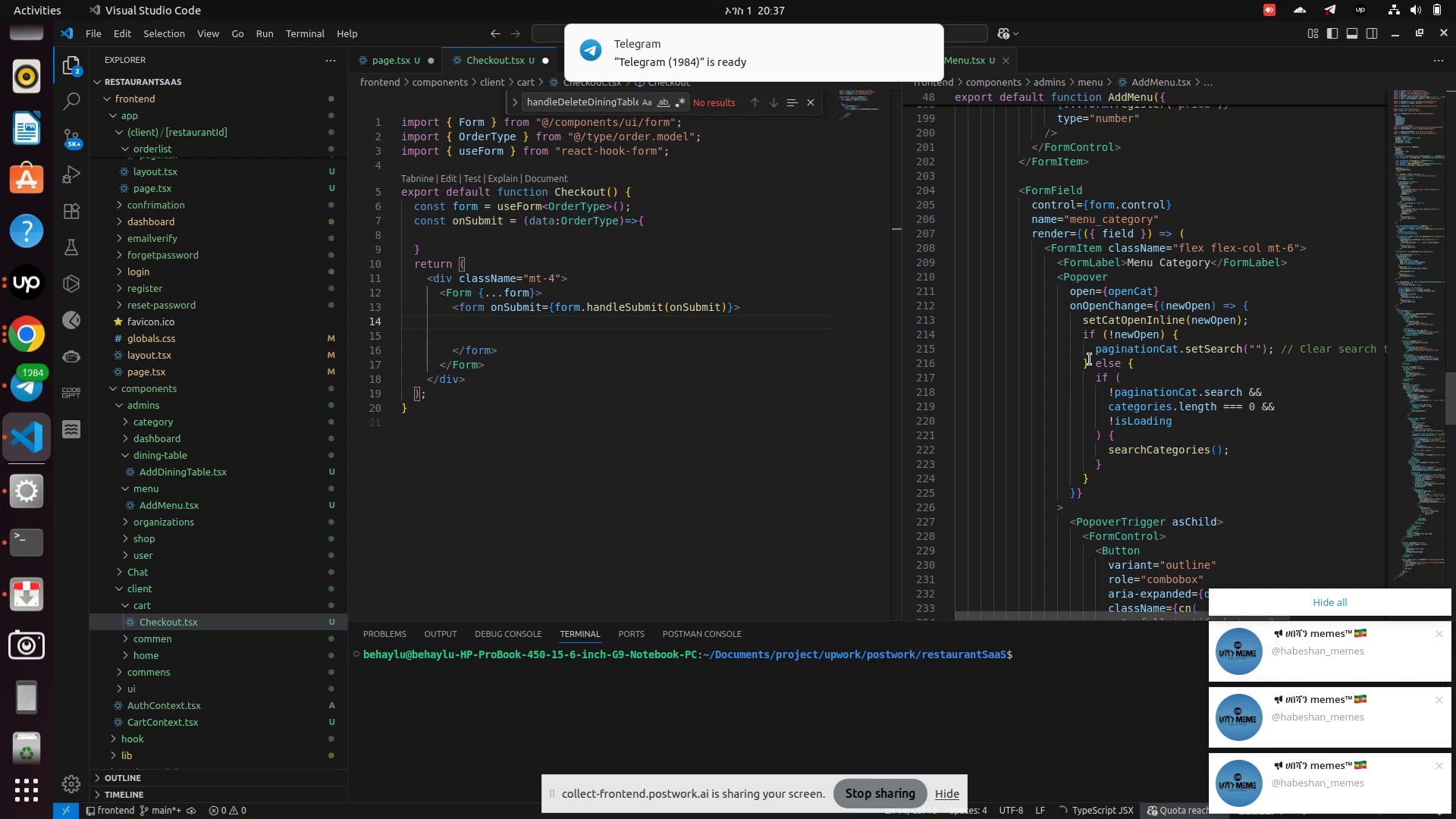 
wait(229.71)
 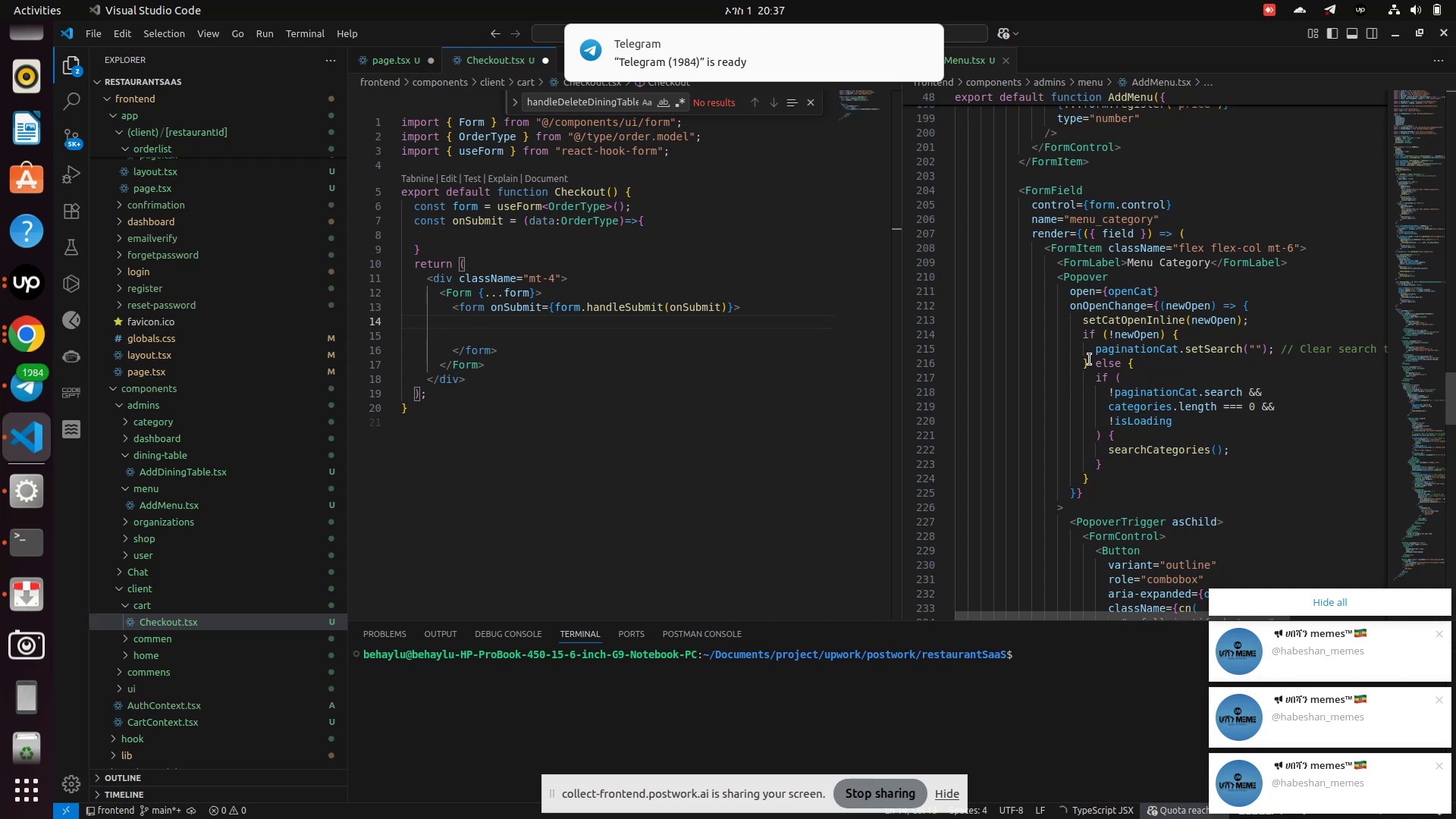 
left_click([513, 325])
 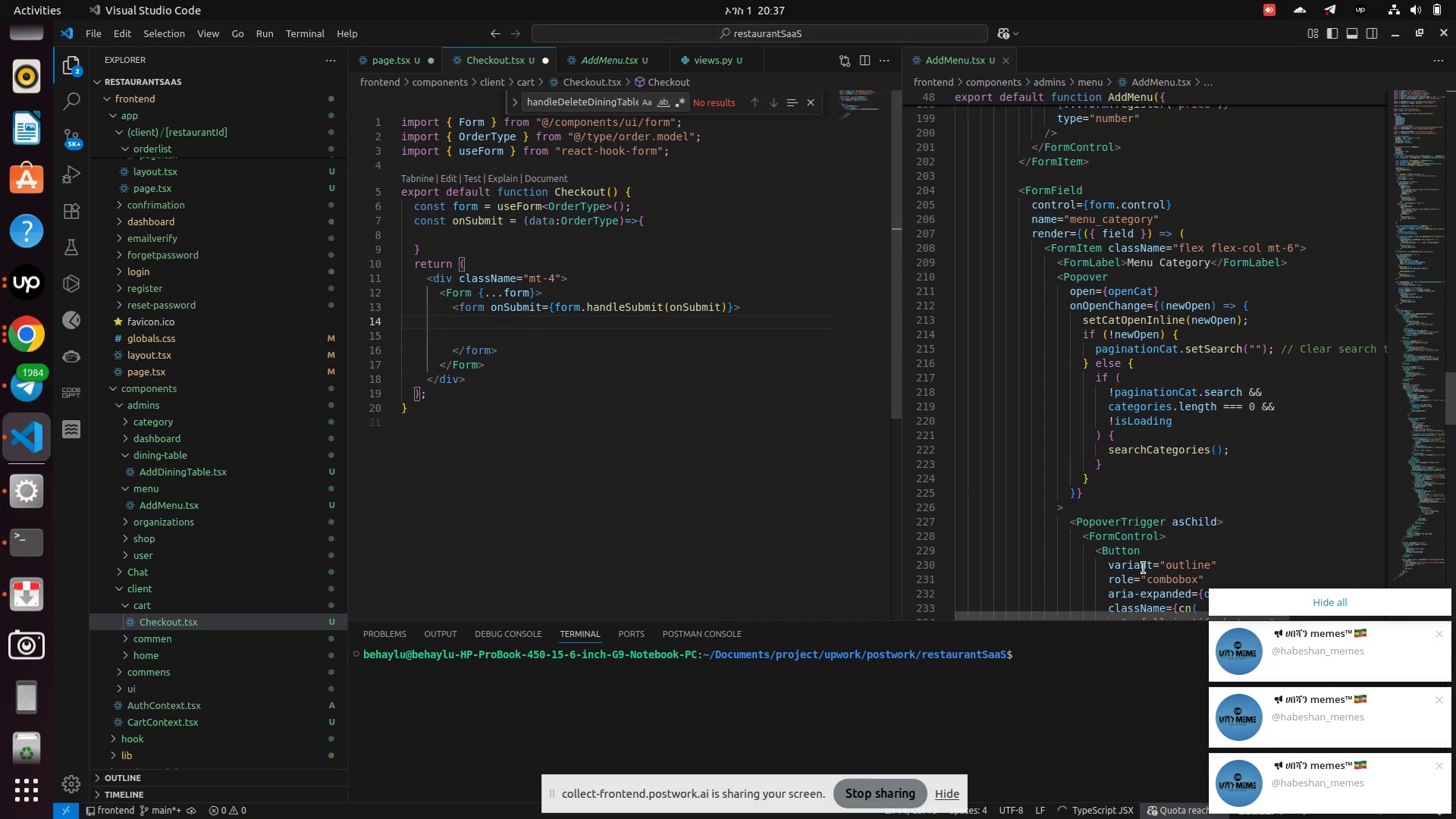 
left_click([1290, 606])
 